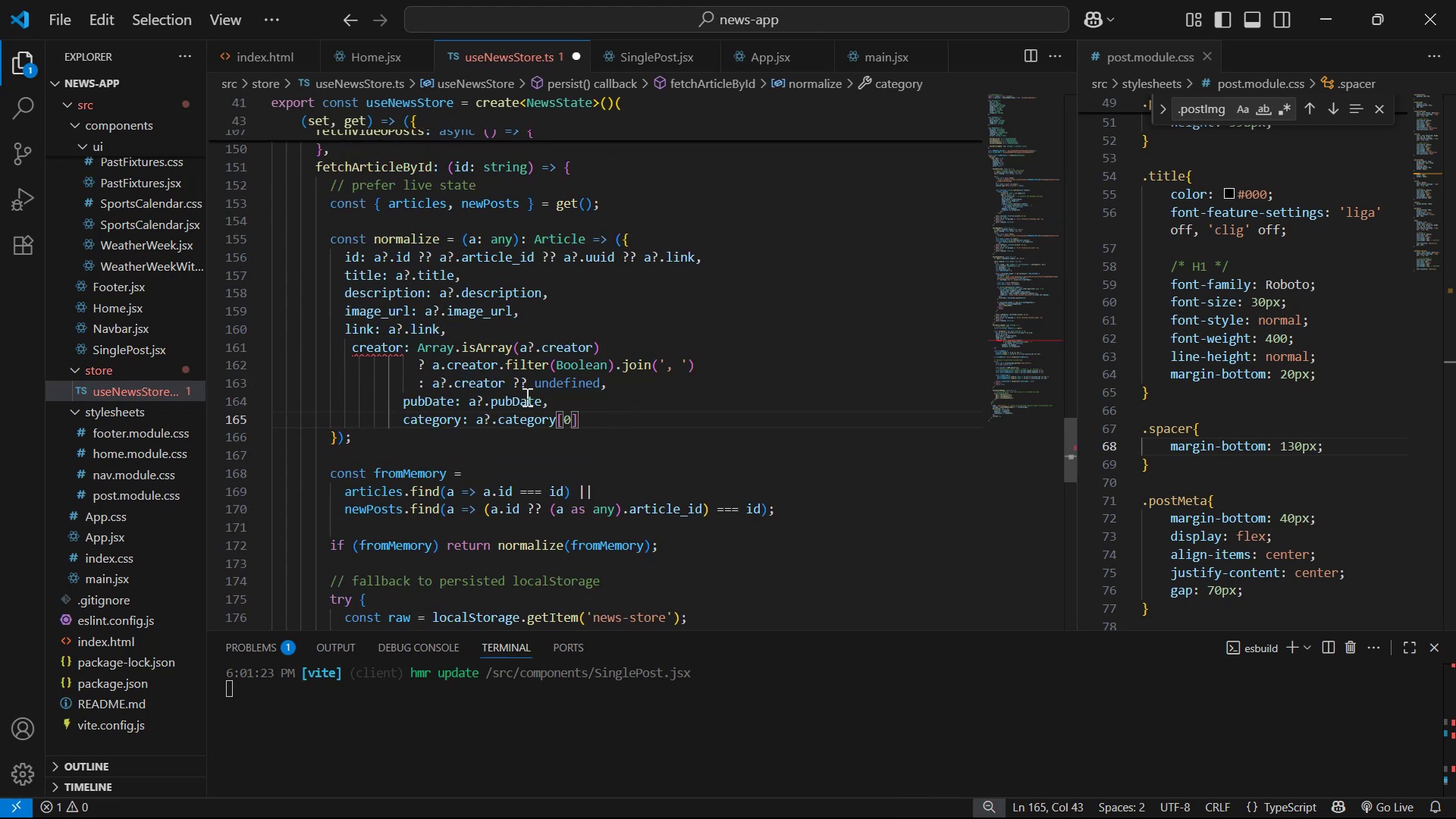 
wait(6.58)
 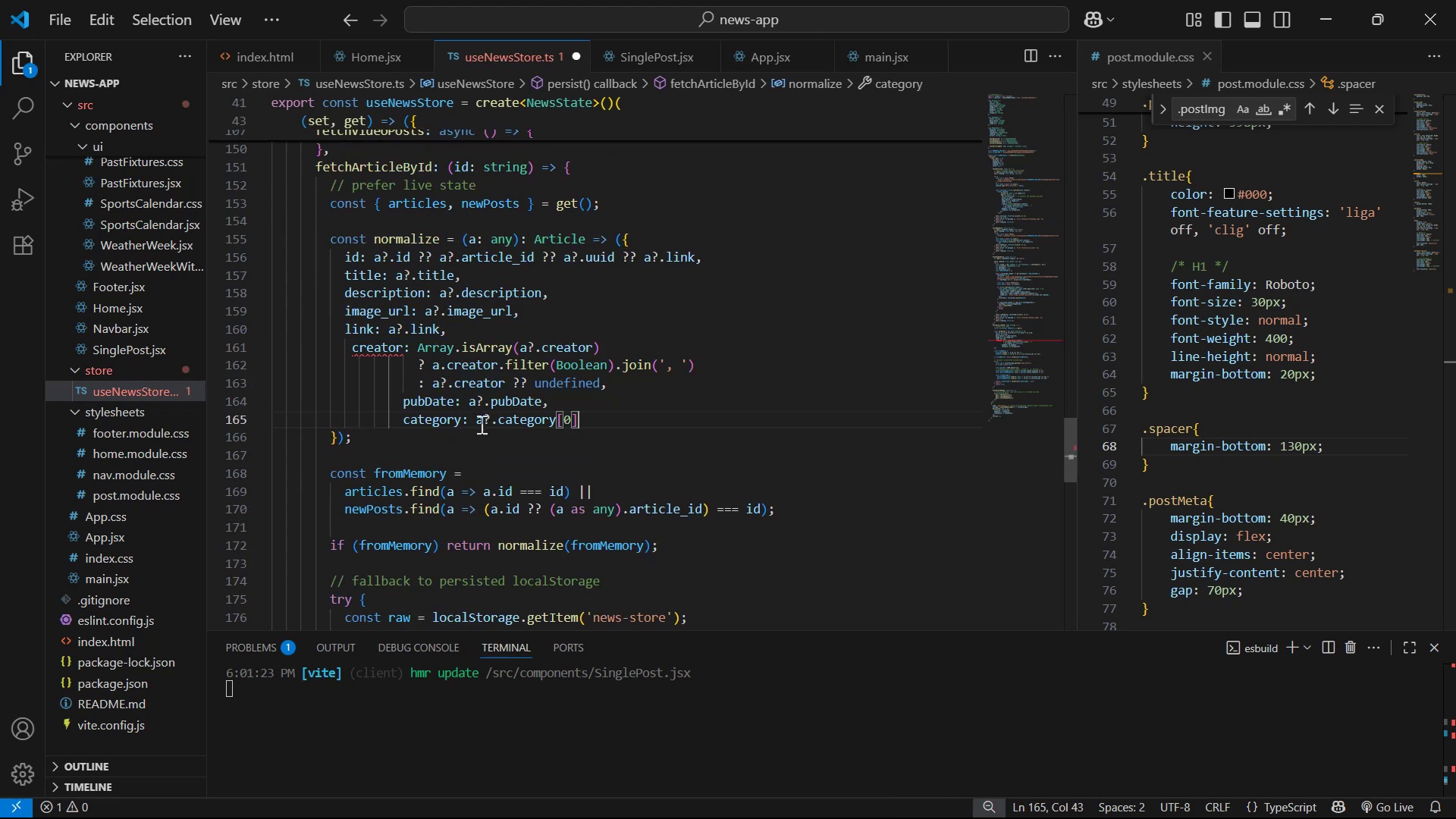 
left_click([350, 347])
 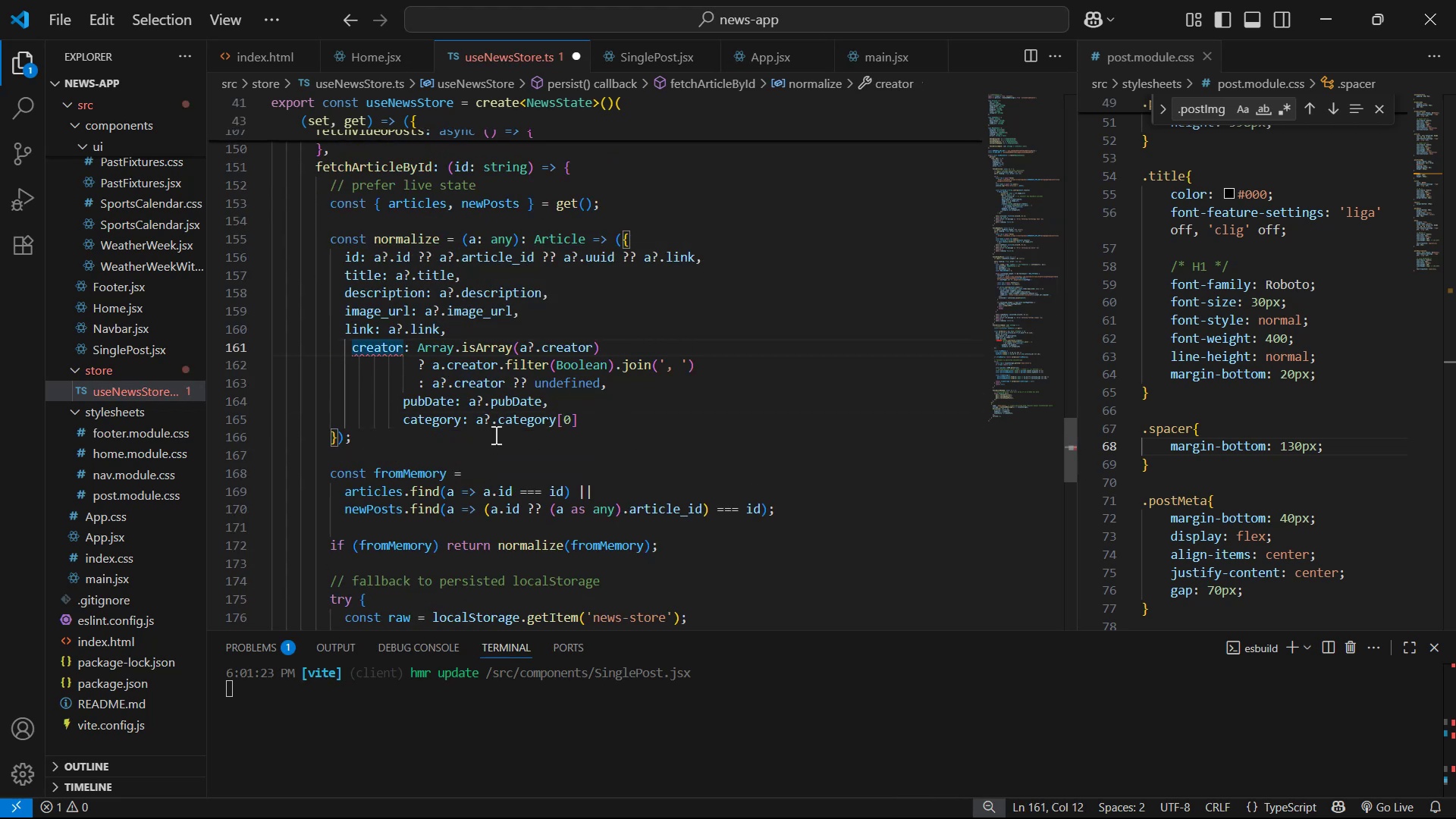 
key(Backspace)
 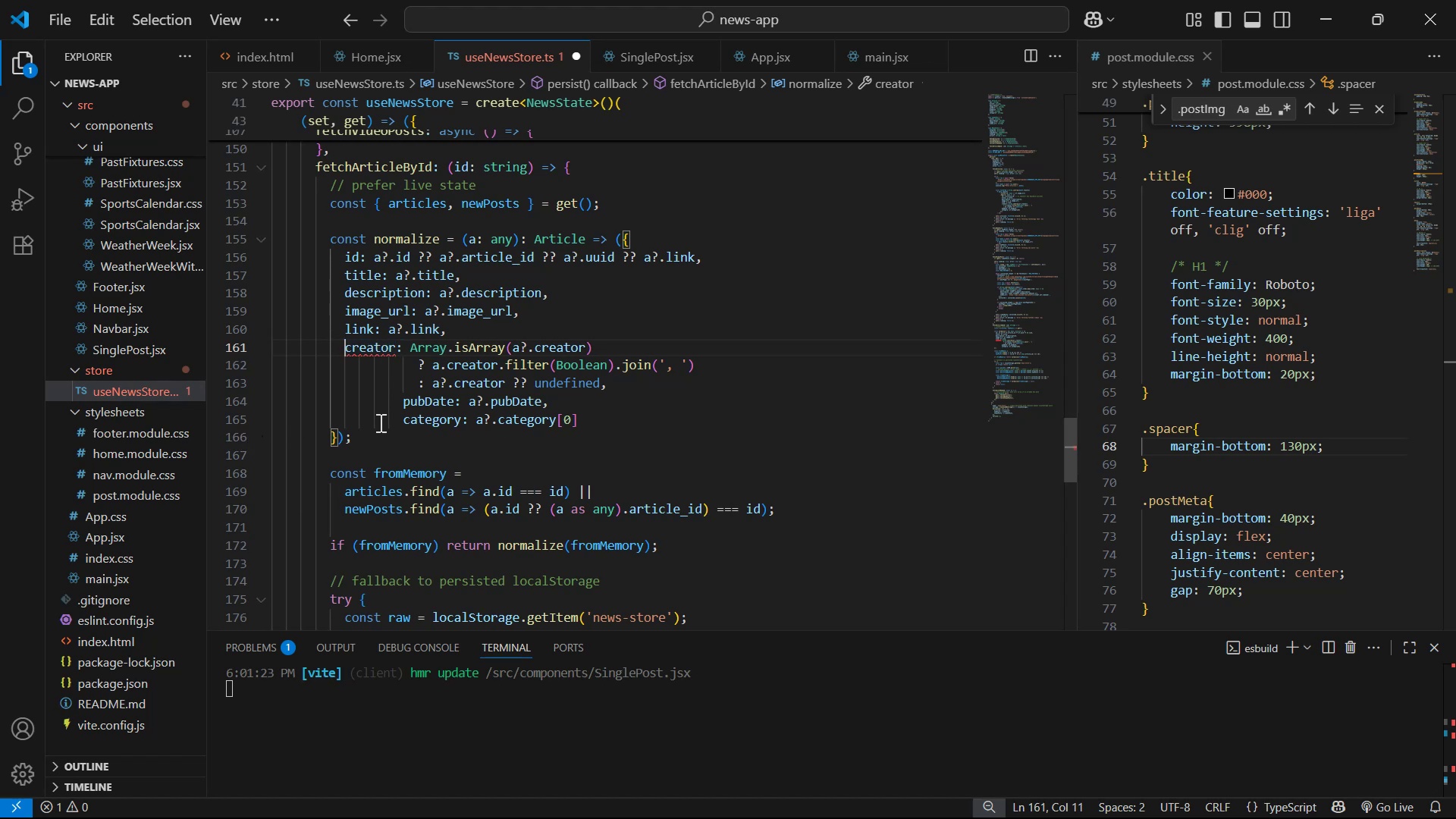 
left_click([398, 410])
 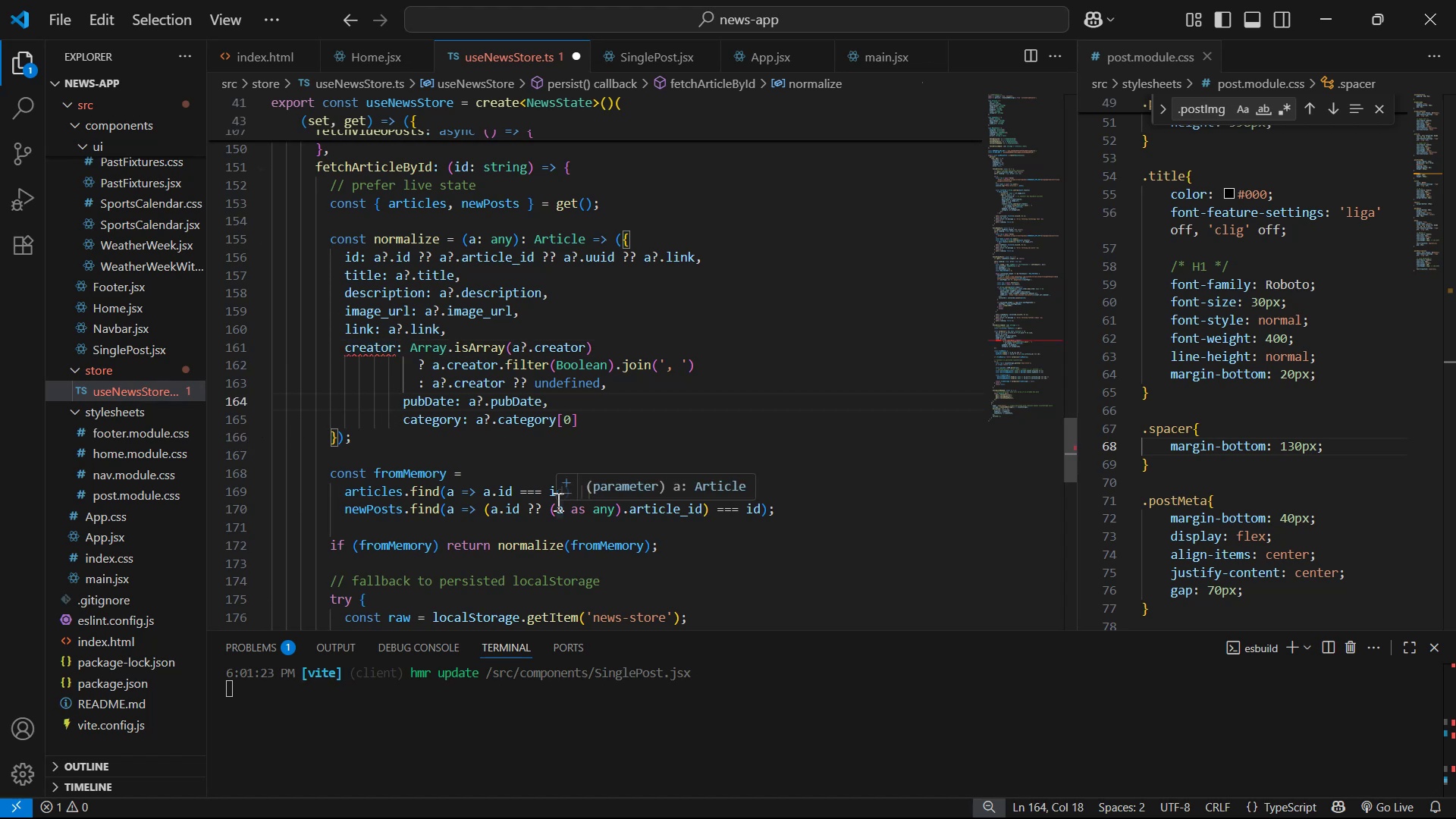 
key(ArrowRight)
 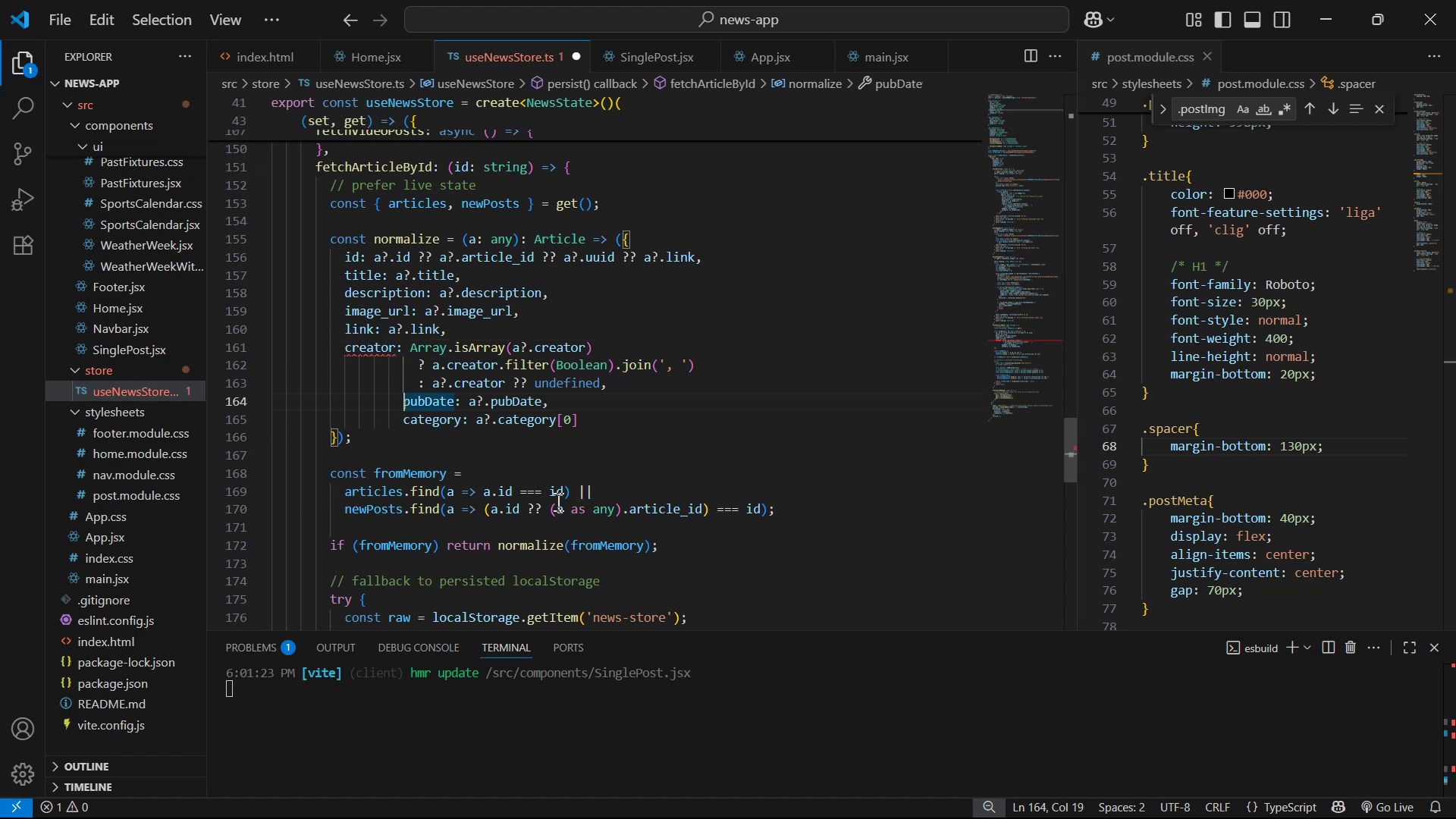 
key(Backspace)
 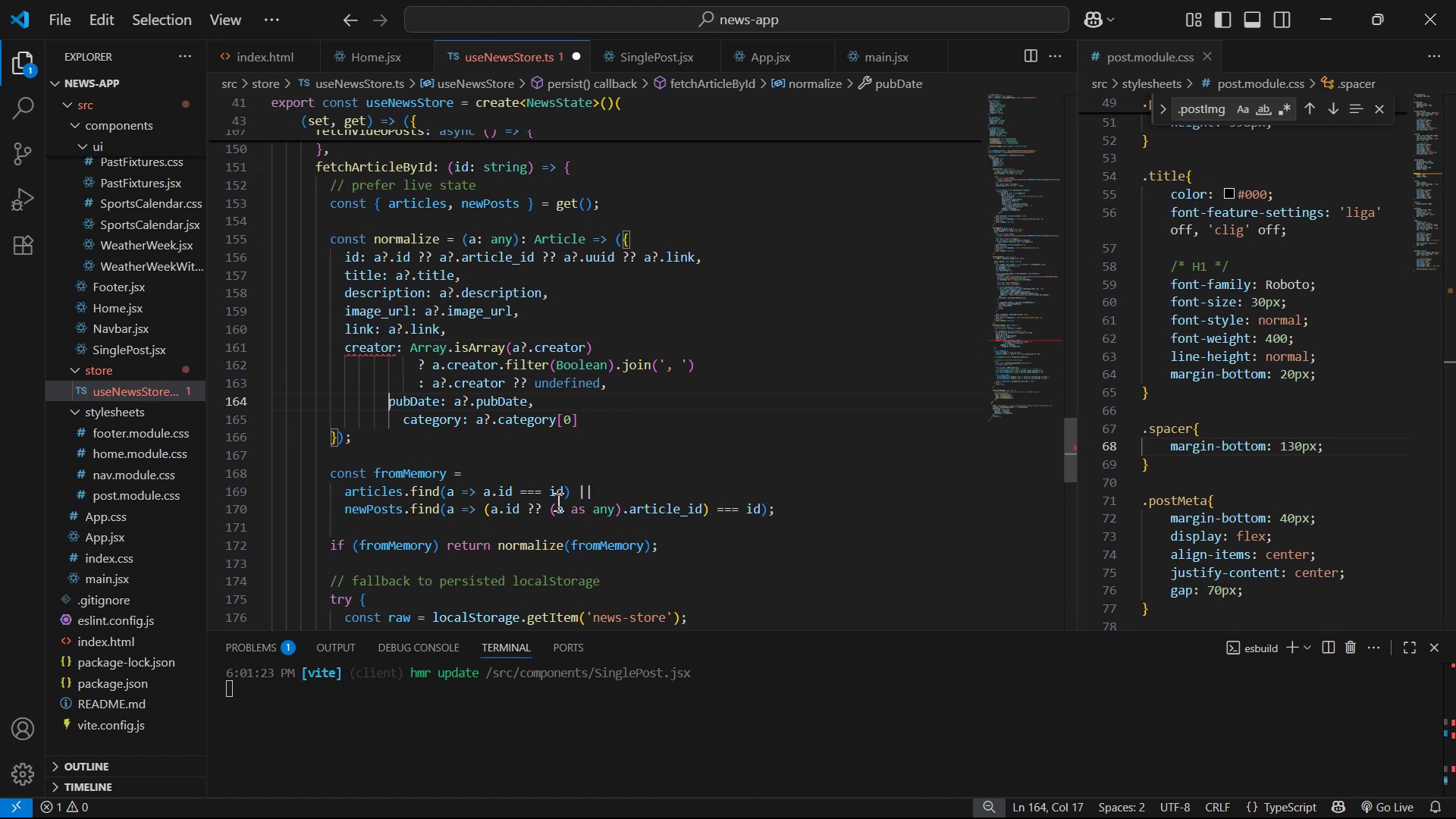 
key(Backspace)
 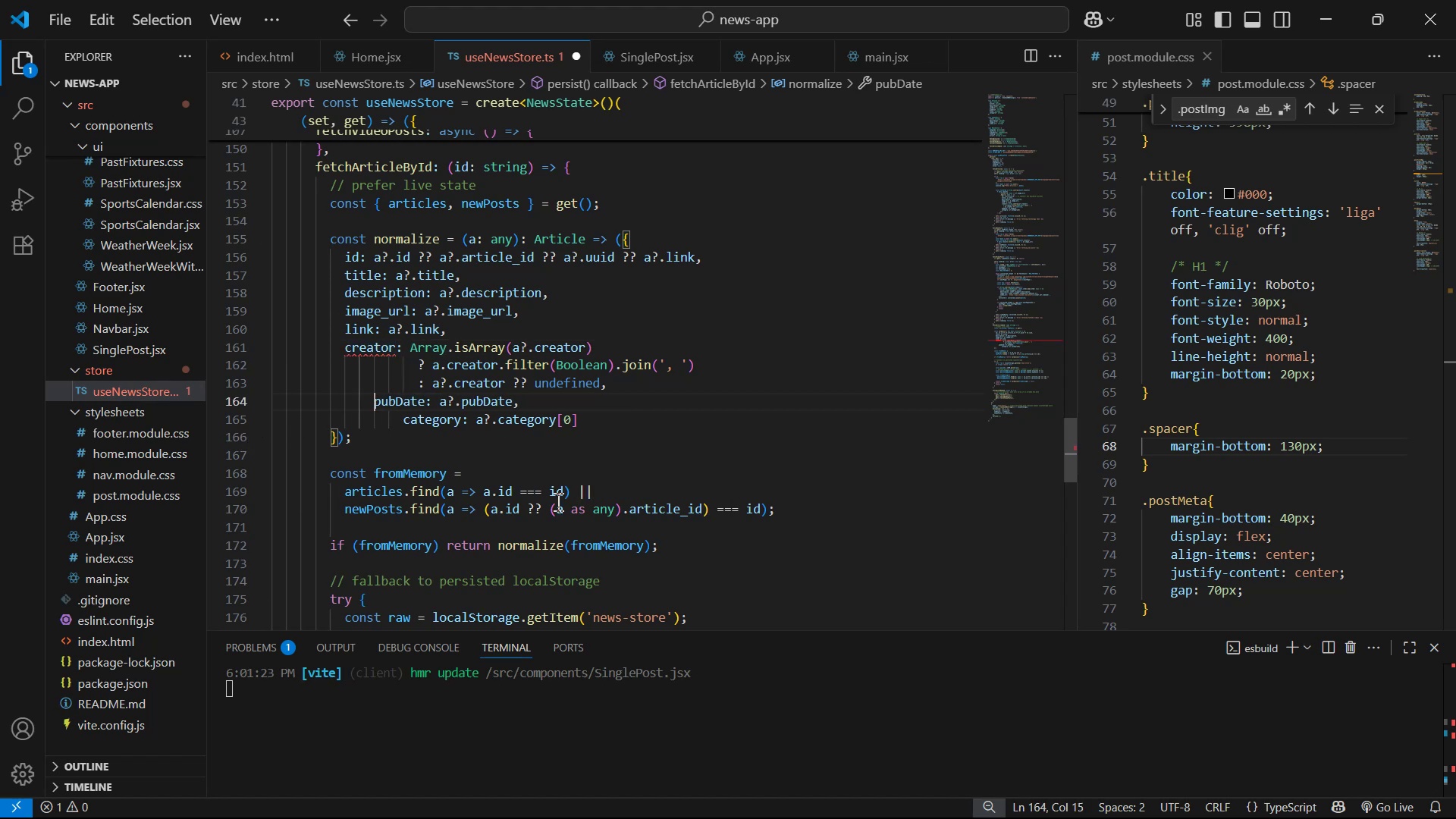 
key(Backspace)
 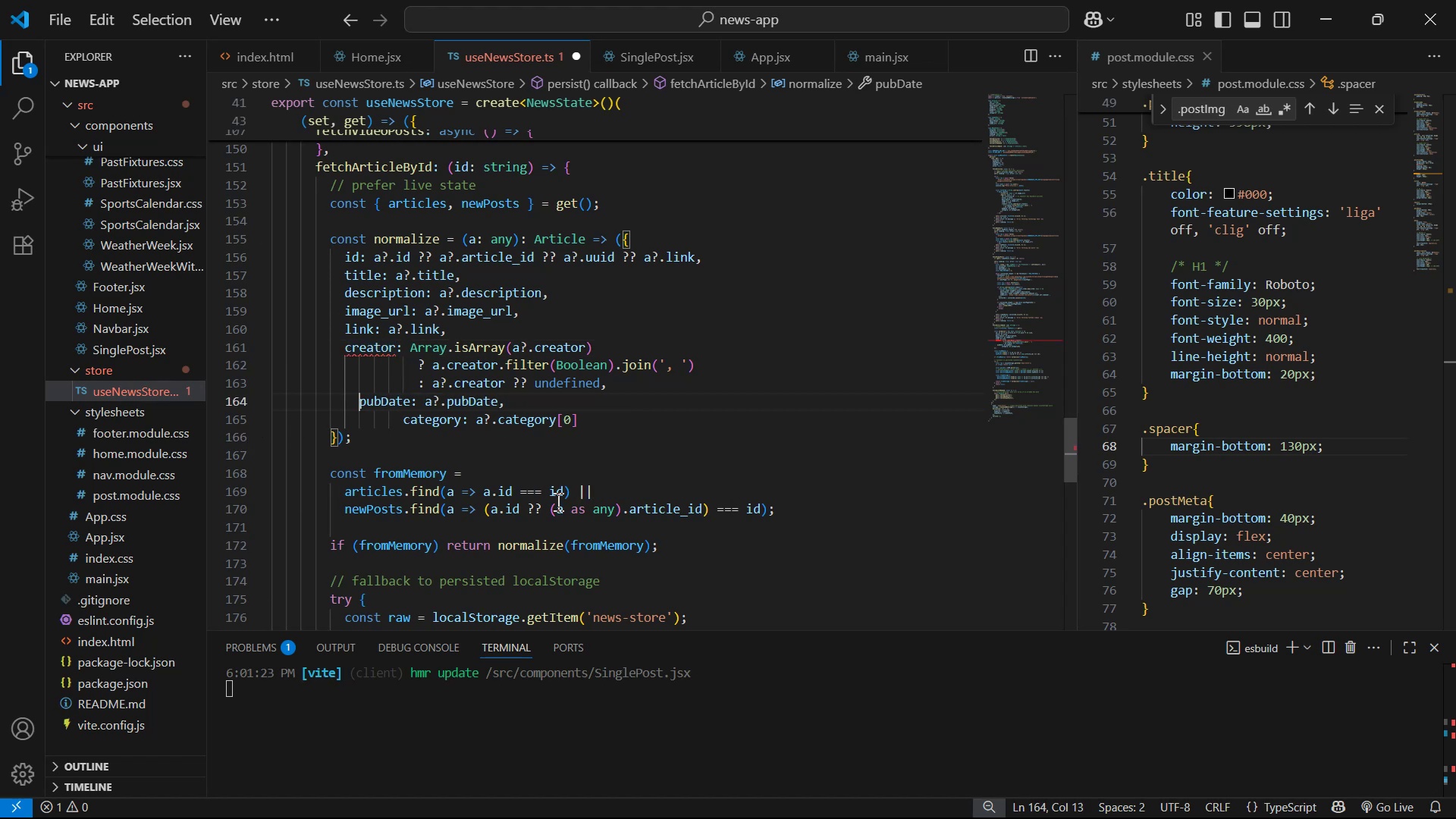 
key(Backspace)
 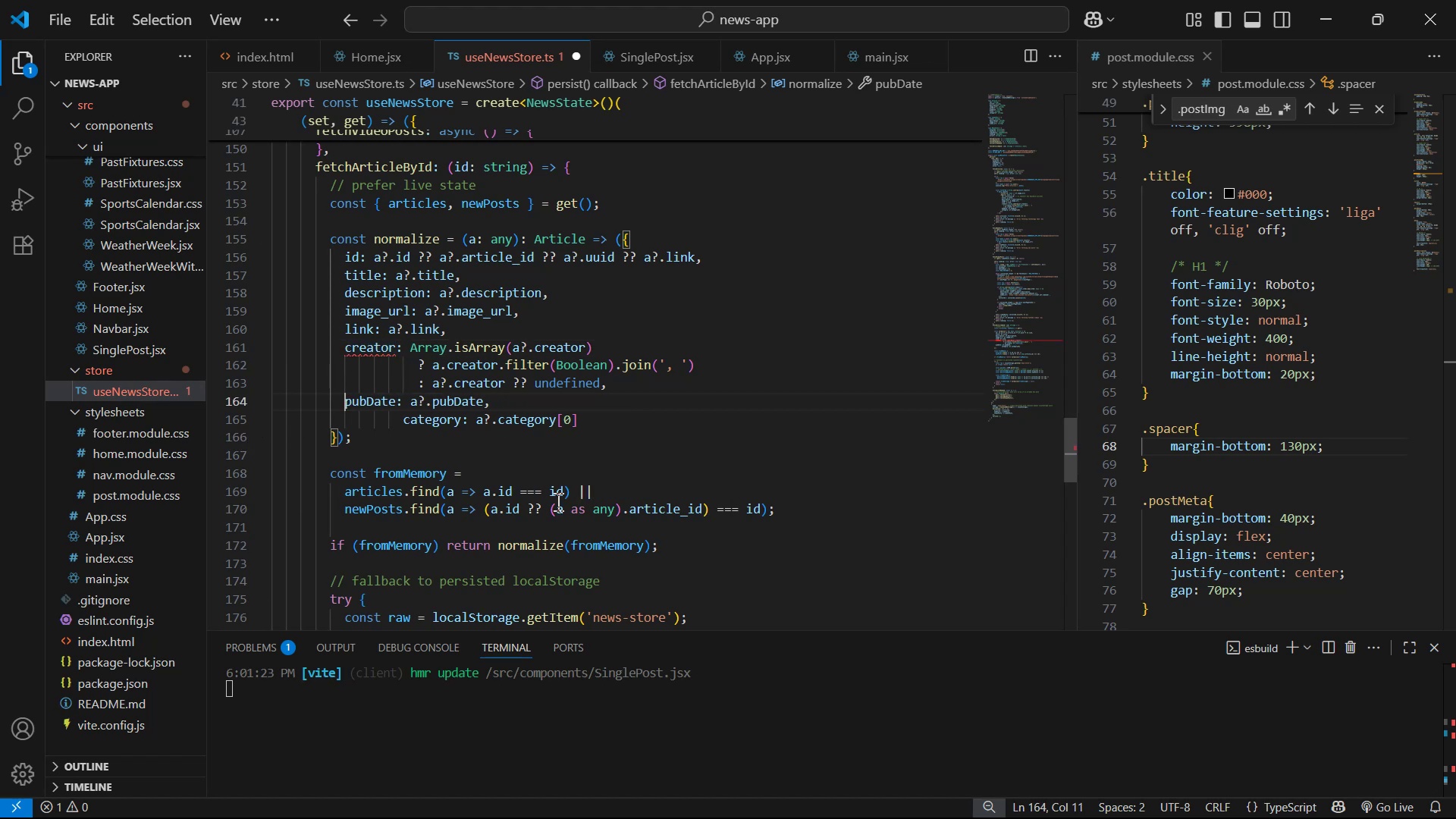 
key(ArrowDown)
 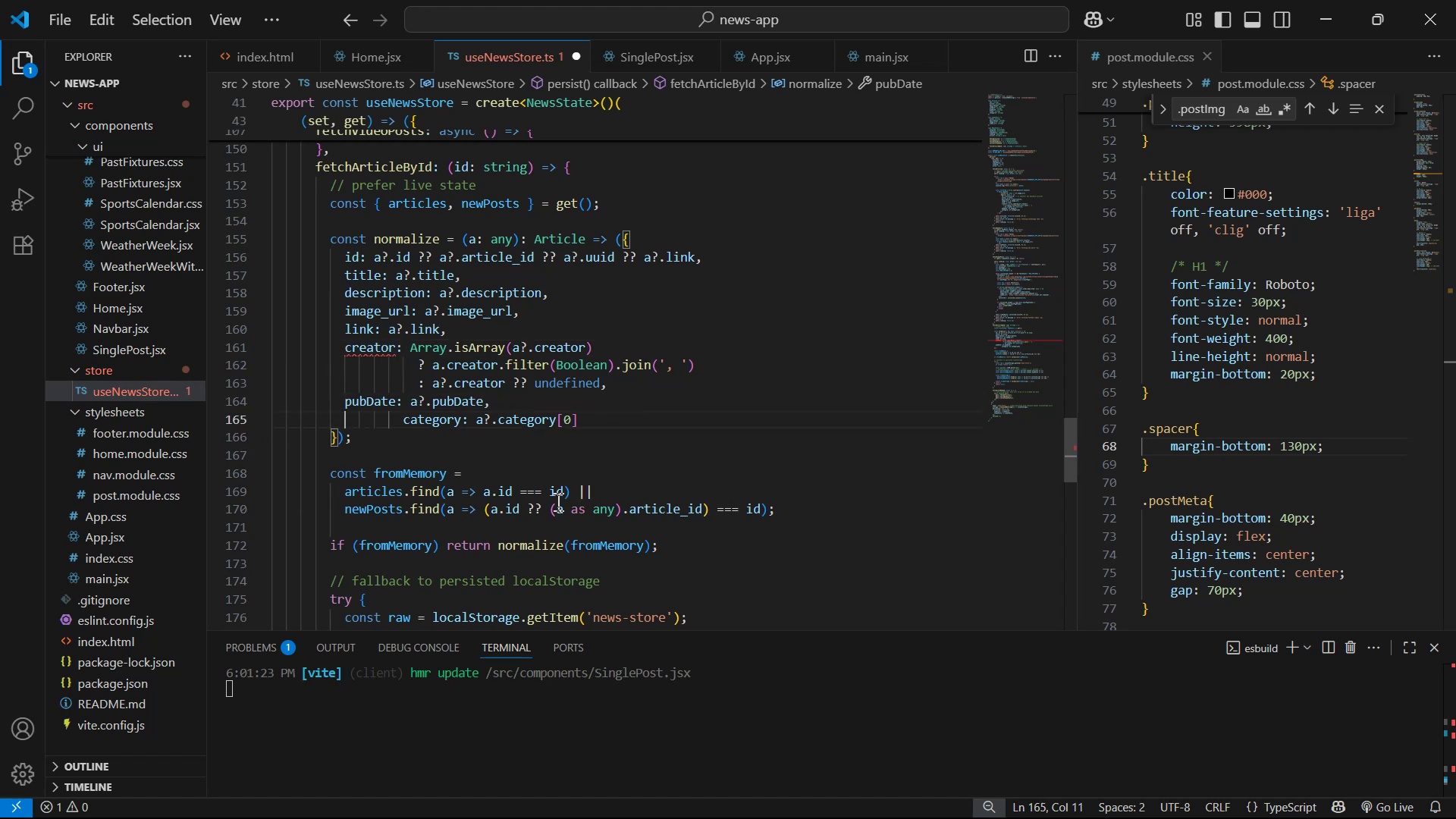 
key(ArrowRight)
 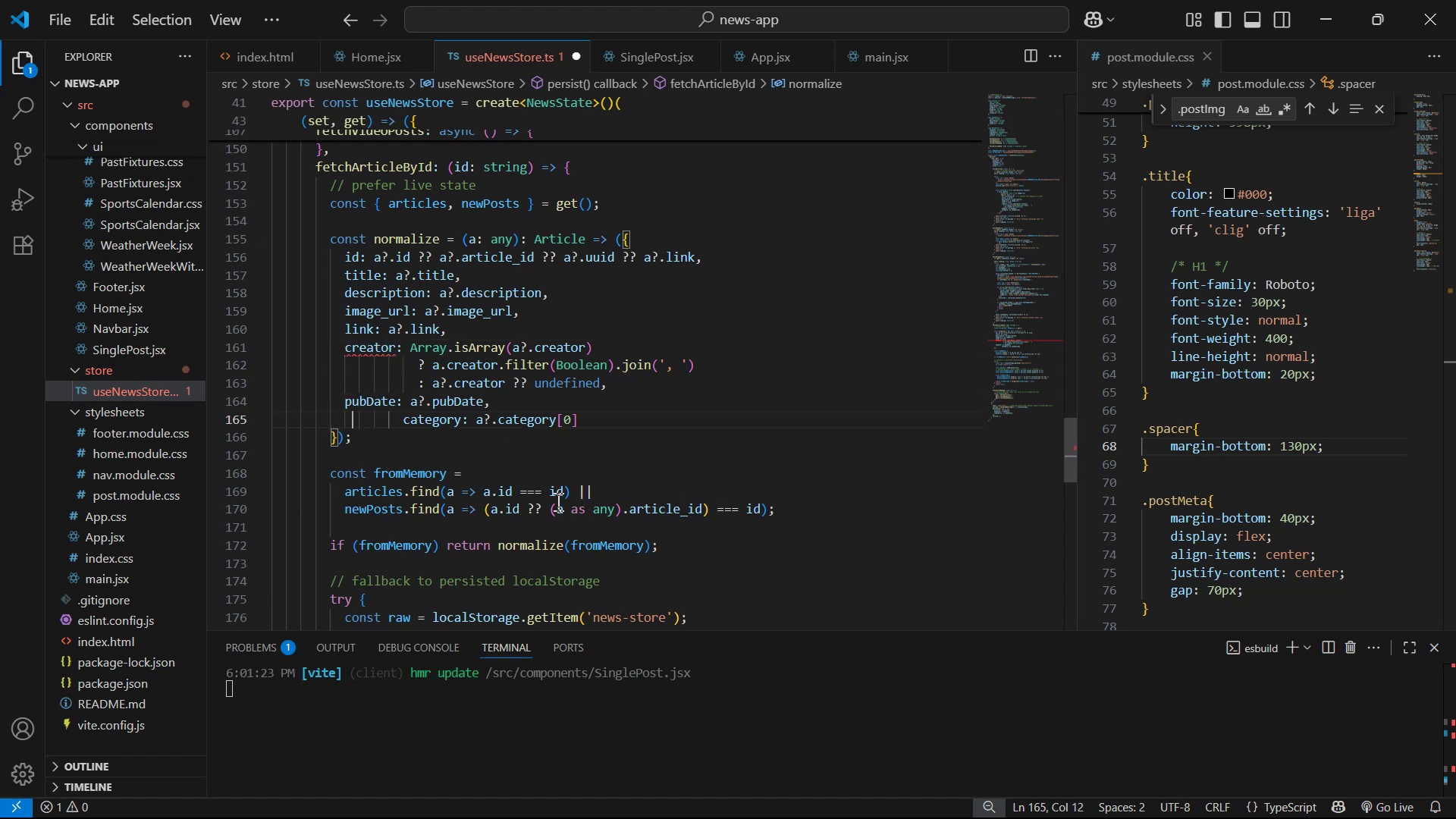 
key(ArrowRight)
 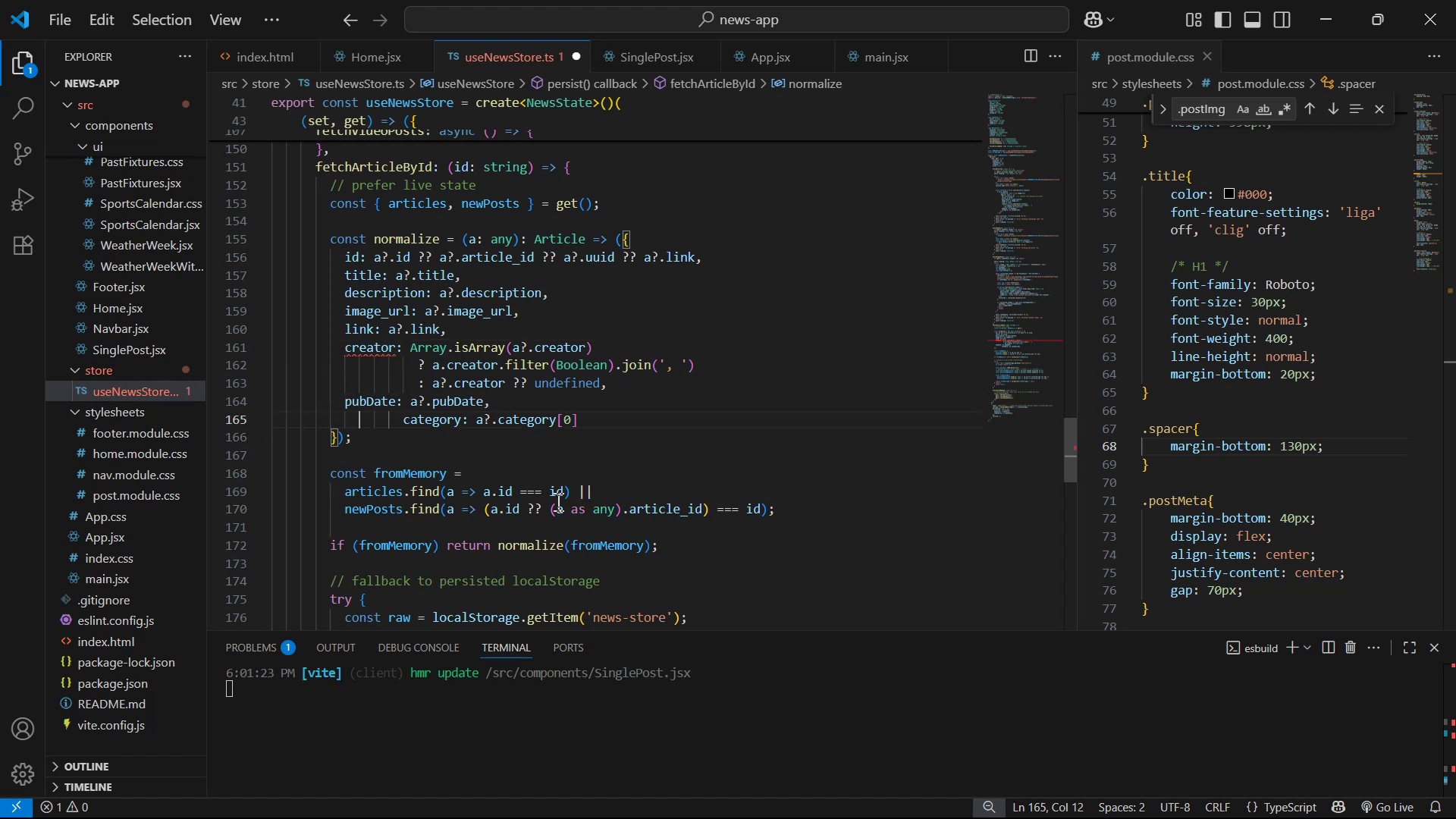 
key(ArrowRight)
 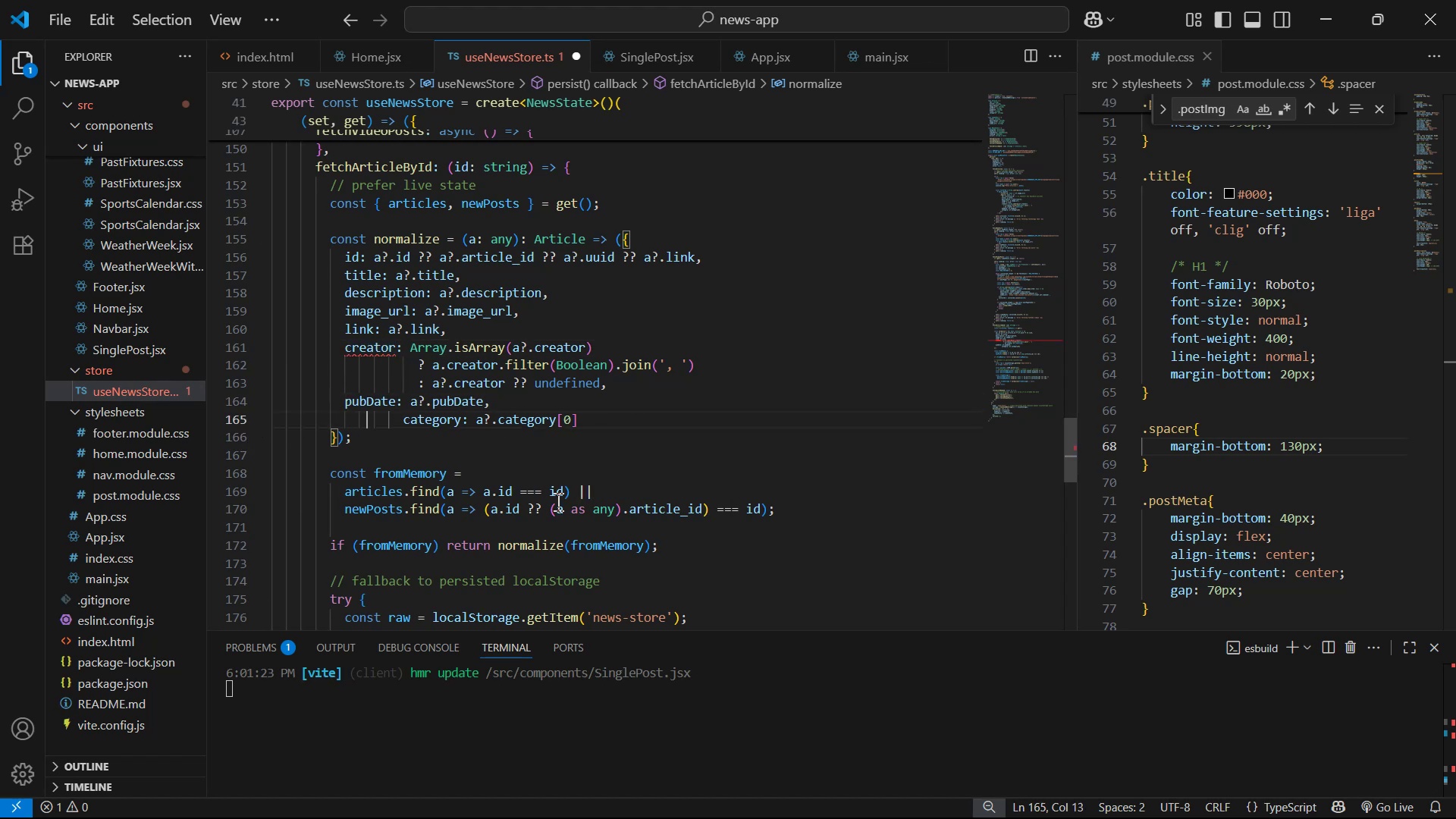 
key(ArrowRight)
 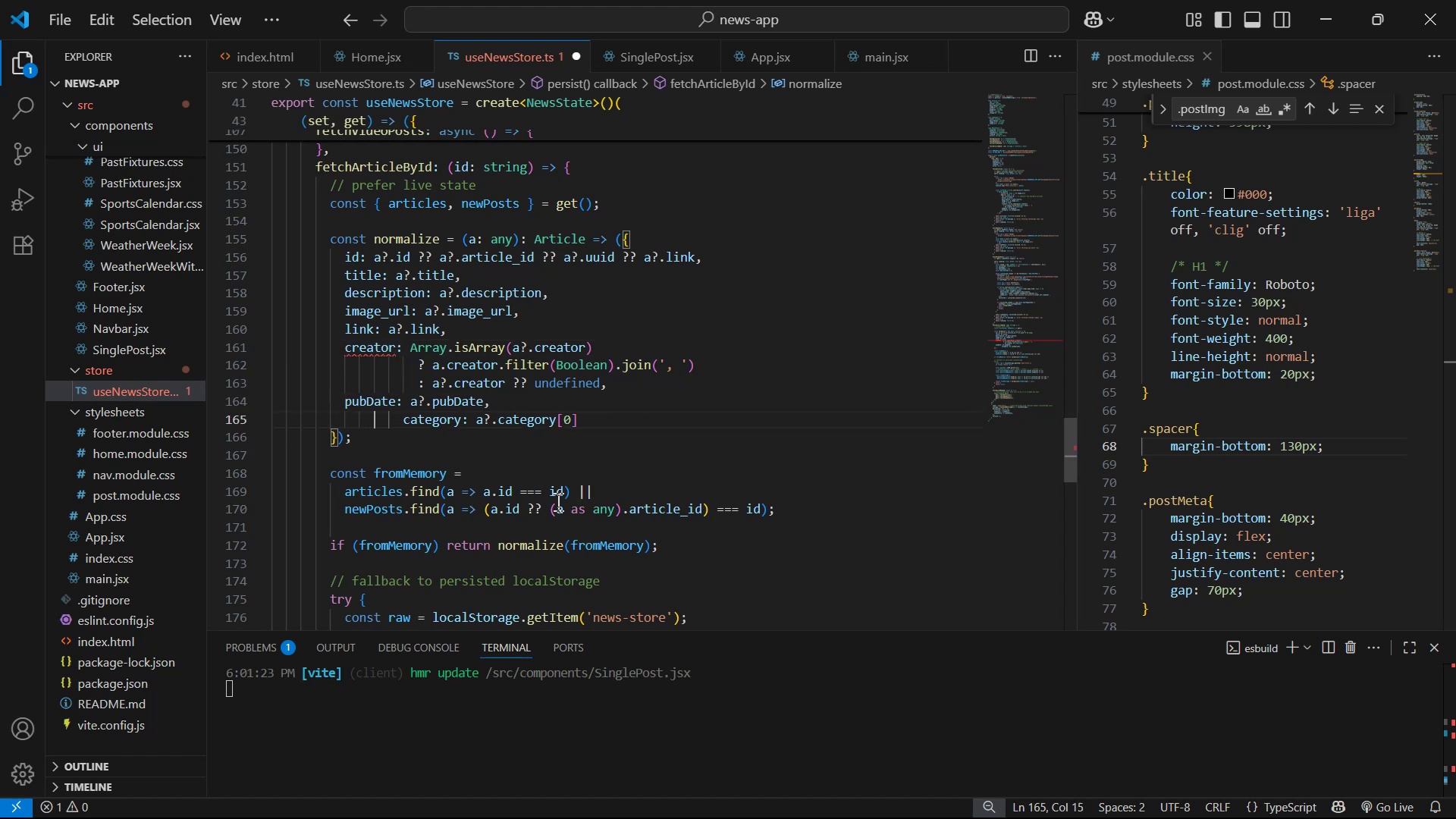 
key(ArrowRight)
 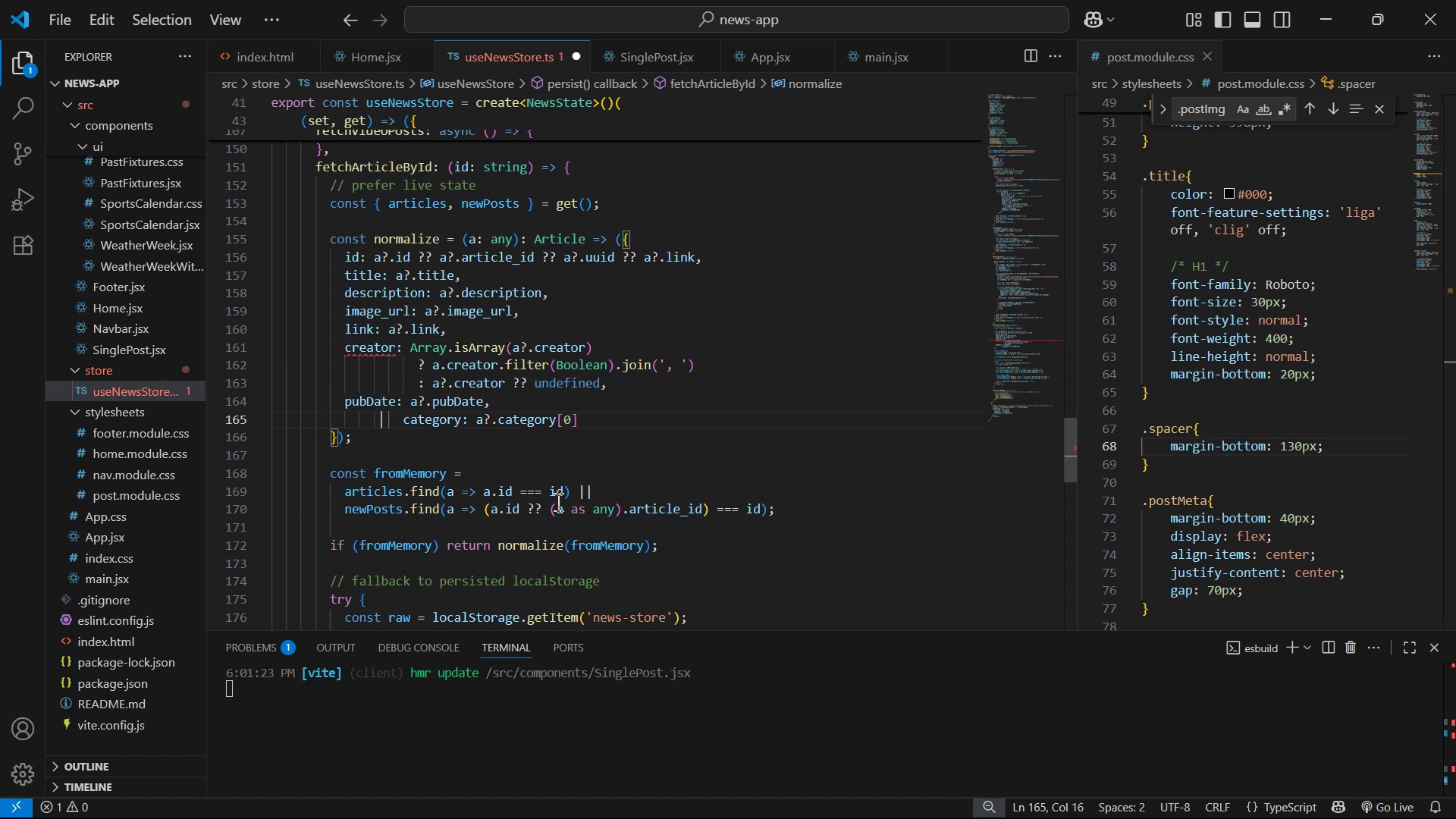 
key(ArrowRight)
 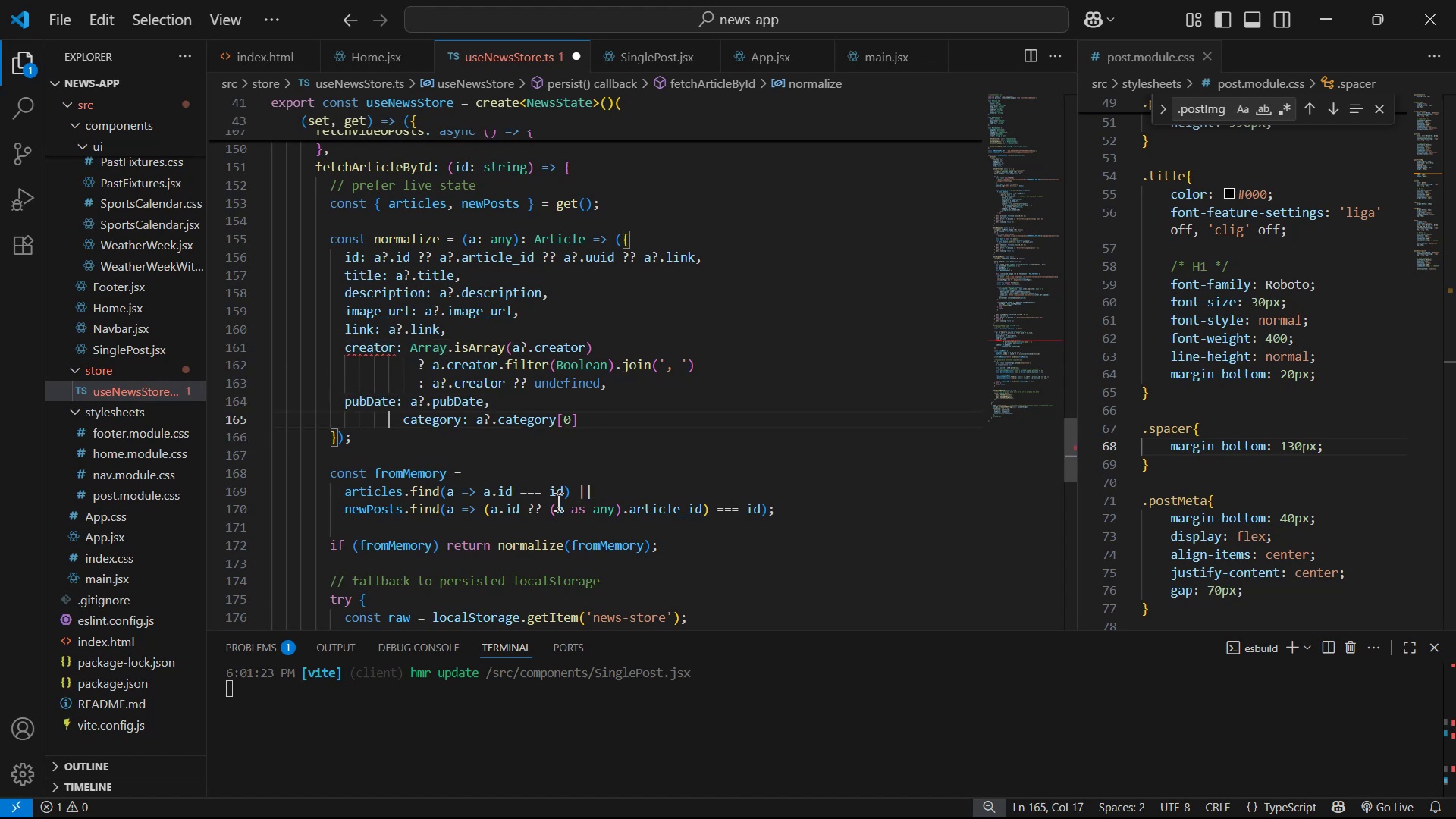 
key(ArrowRight)
 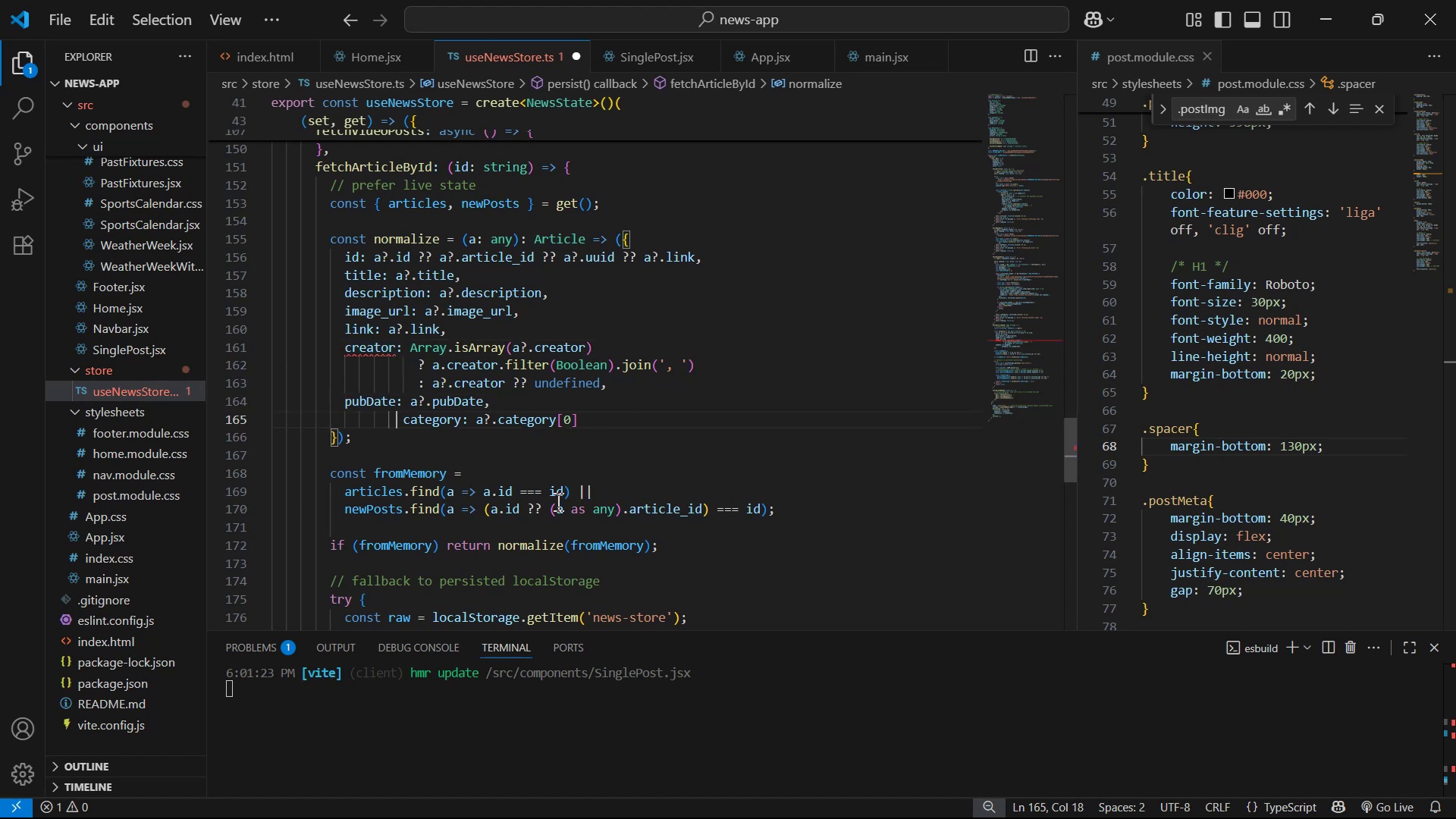 
key(ArrowRight)
 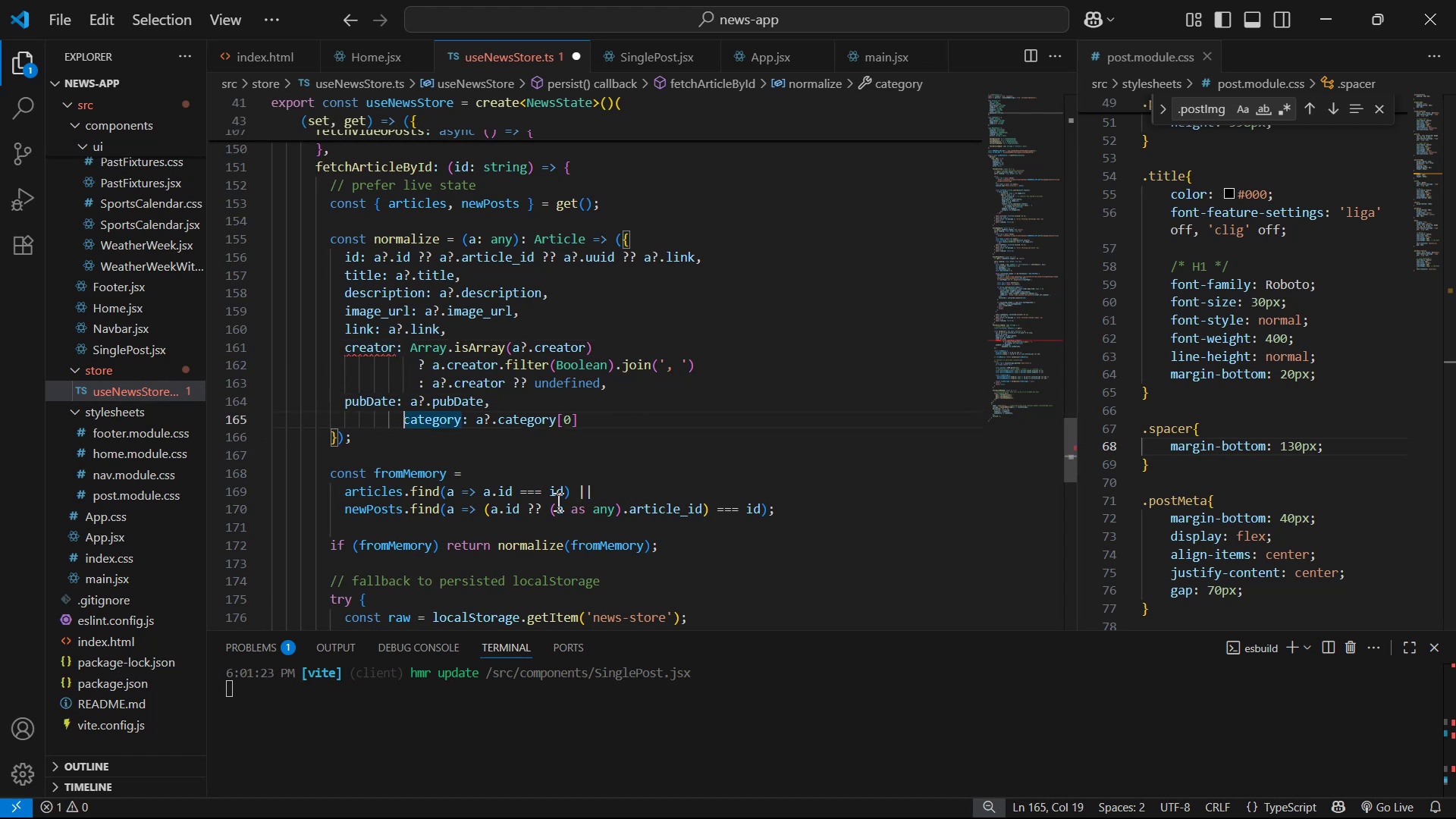 
key(Backspace)
 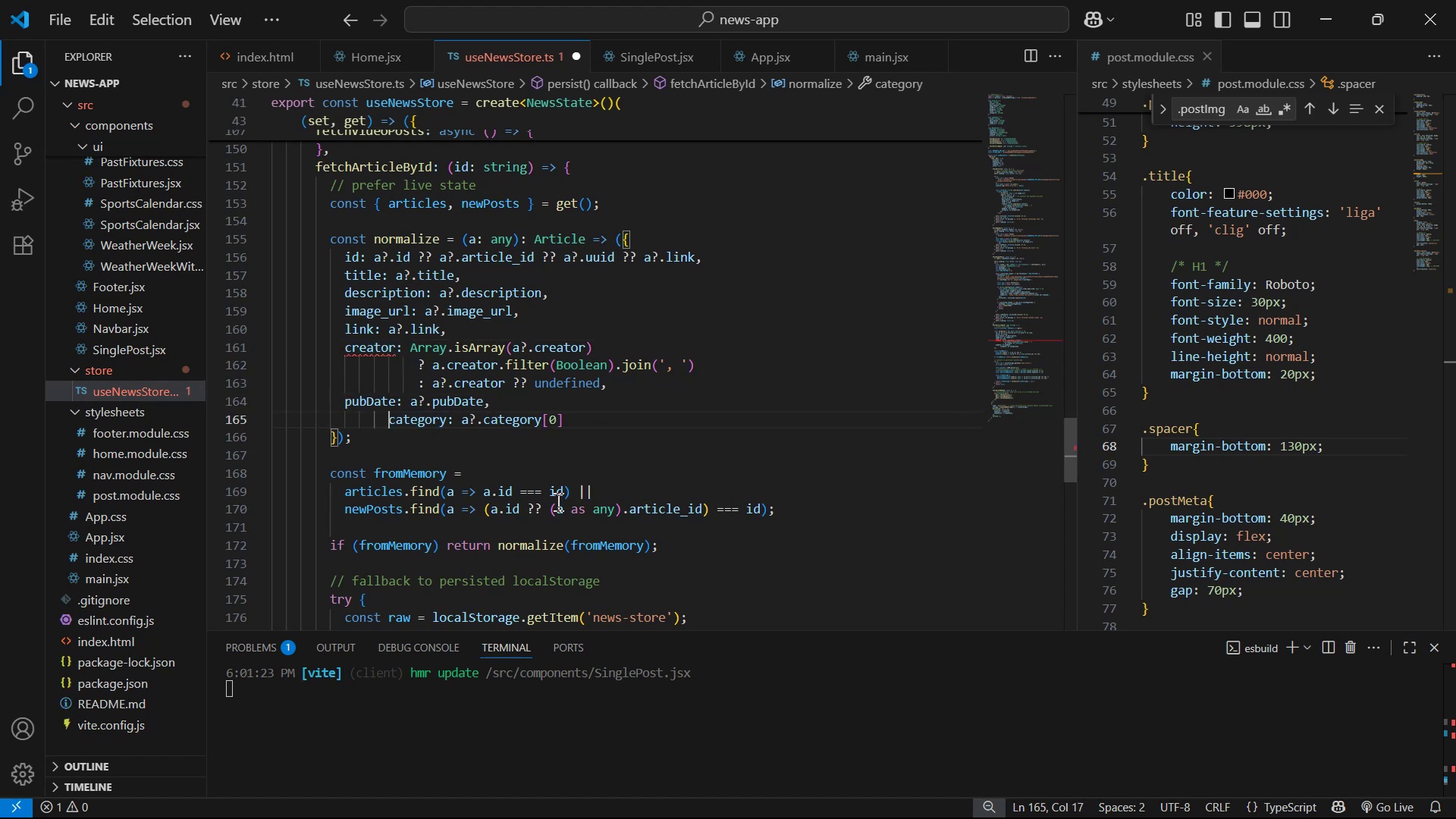 
key(Backspace)
 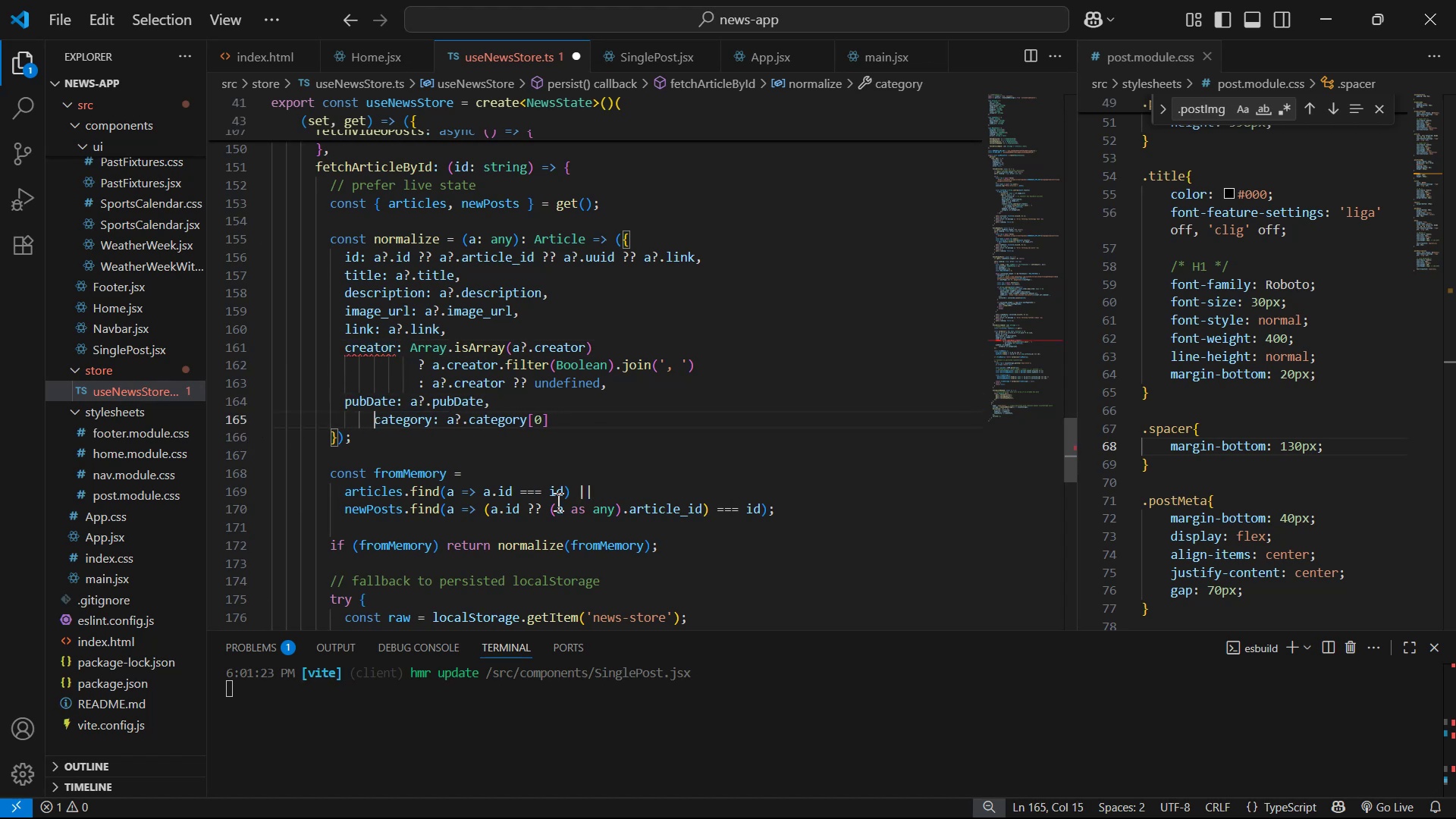 
key(Backspace)
 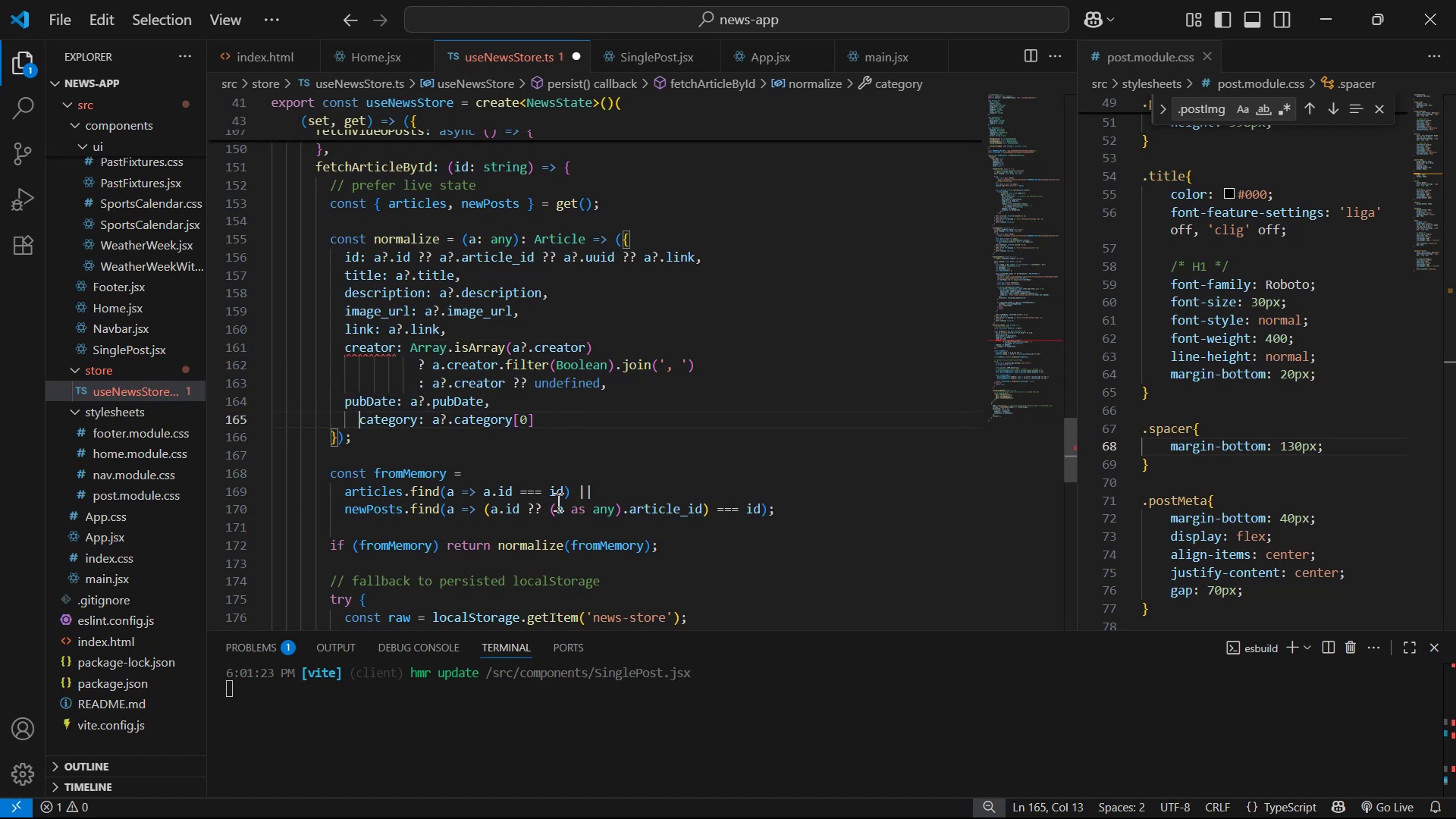 
key(Backspace)
 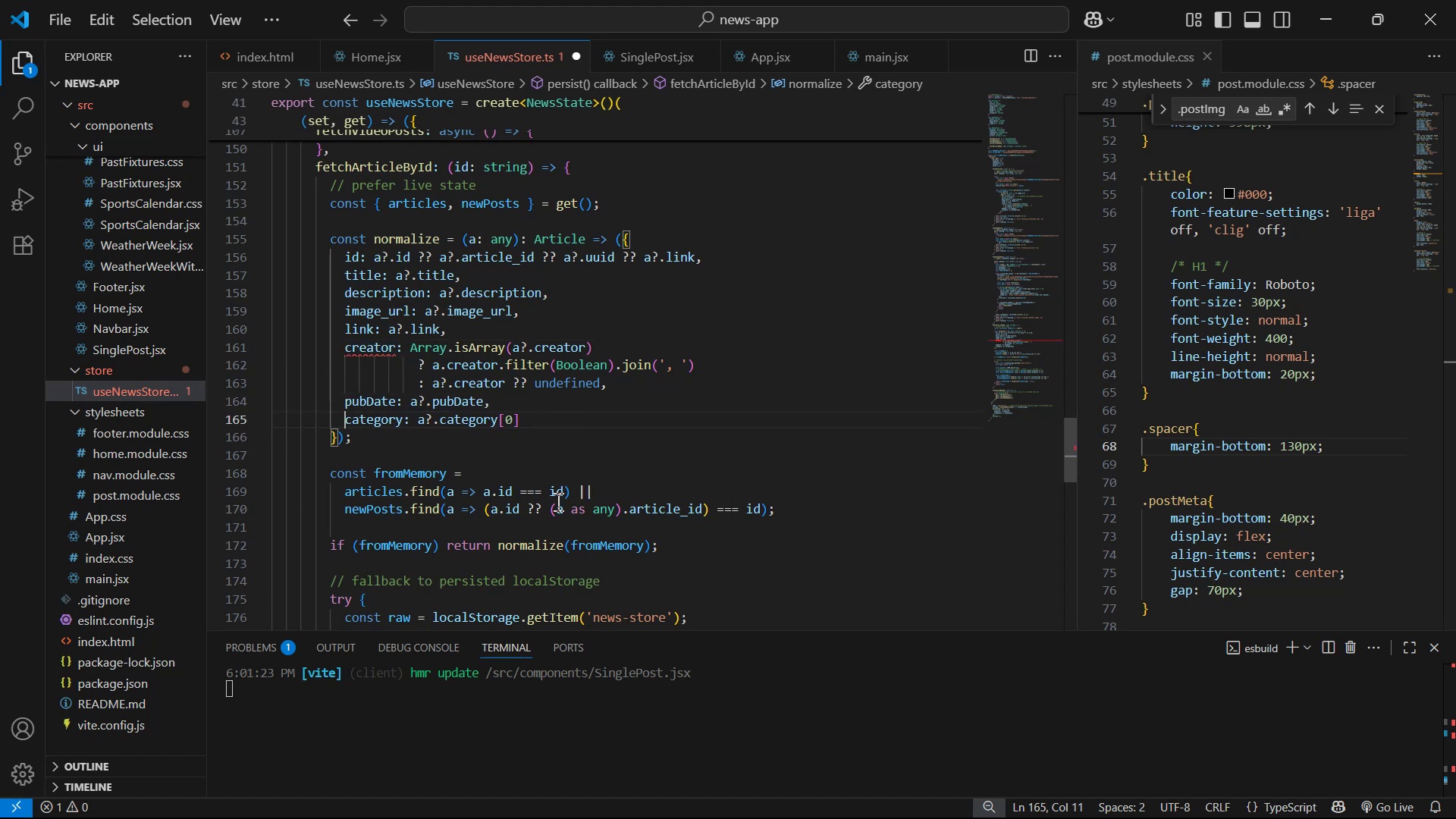 
key(Control+S)
 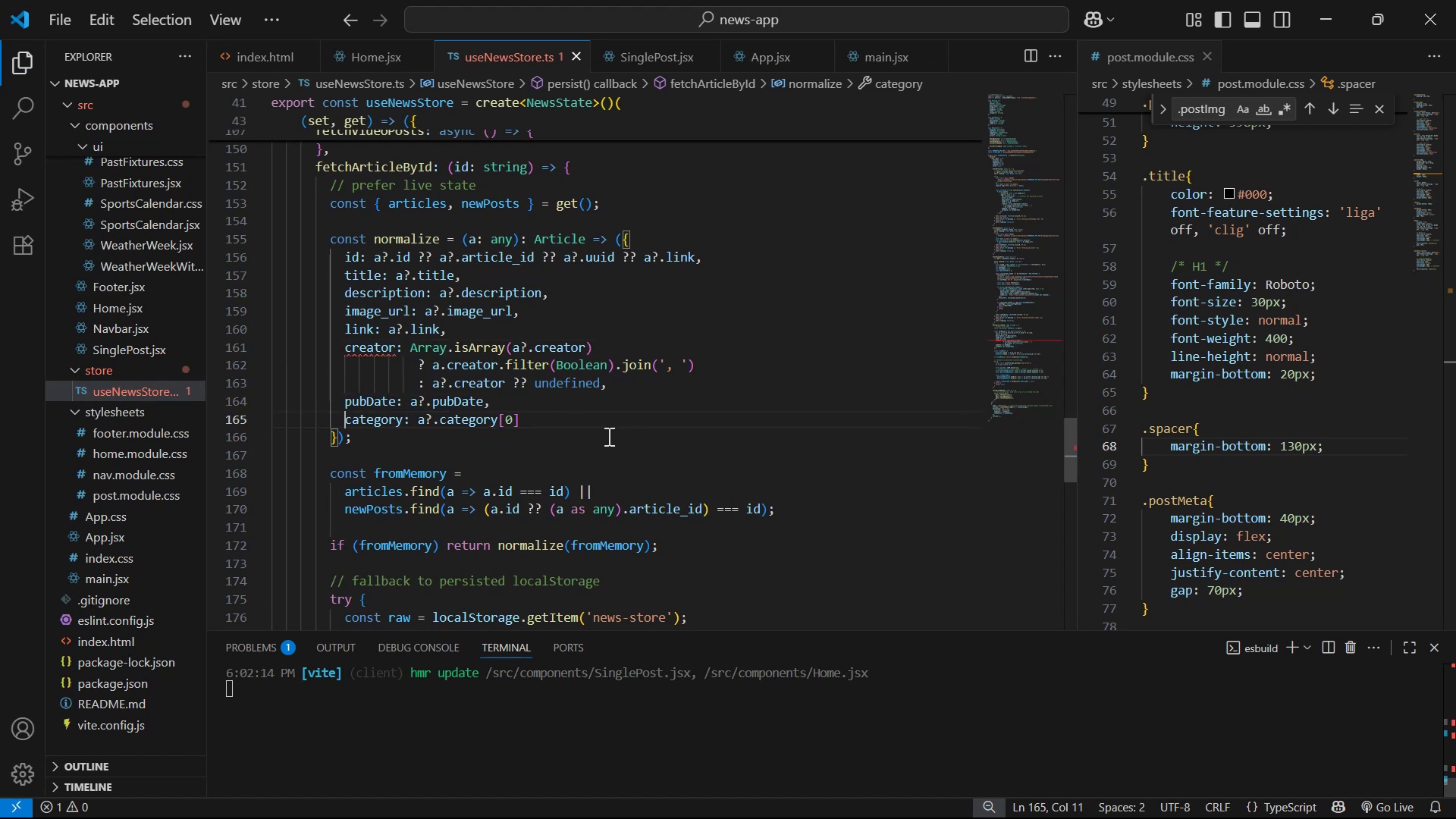 
mouse_move([370, 327])
 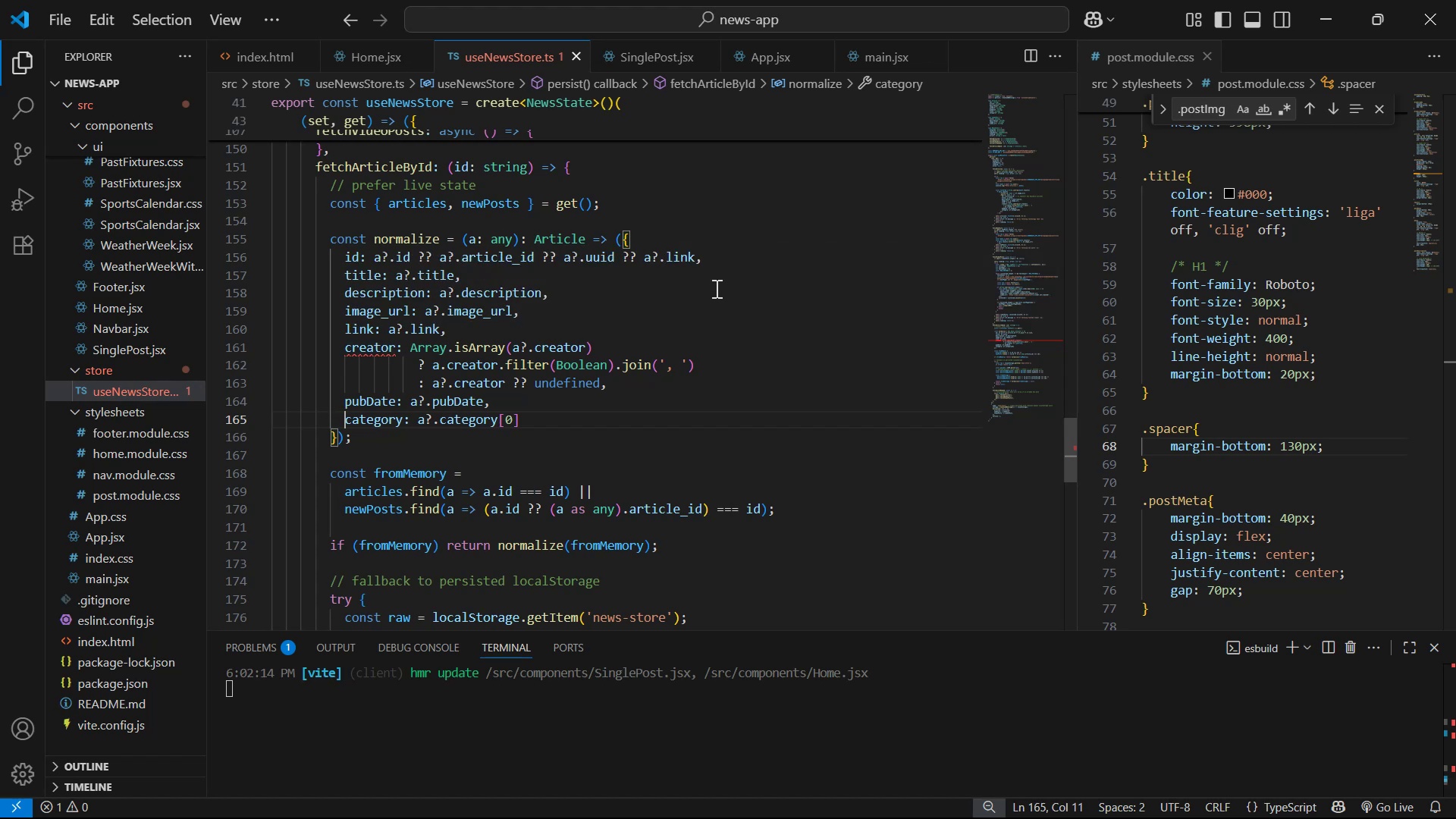 
mouse_move([381, 355])
 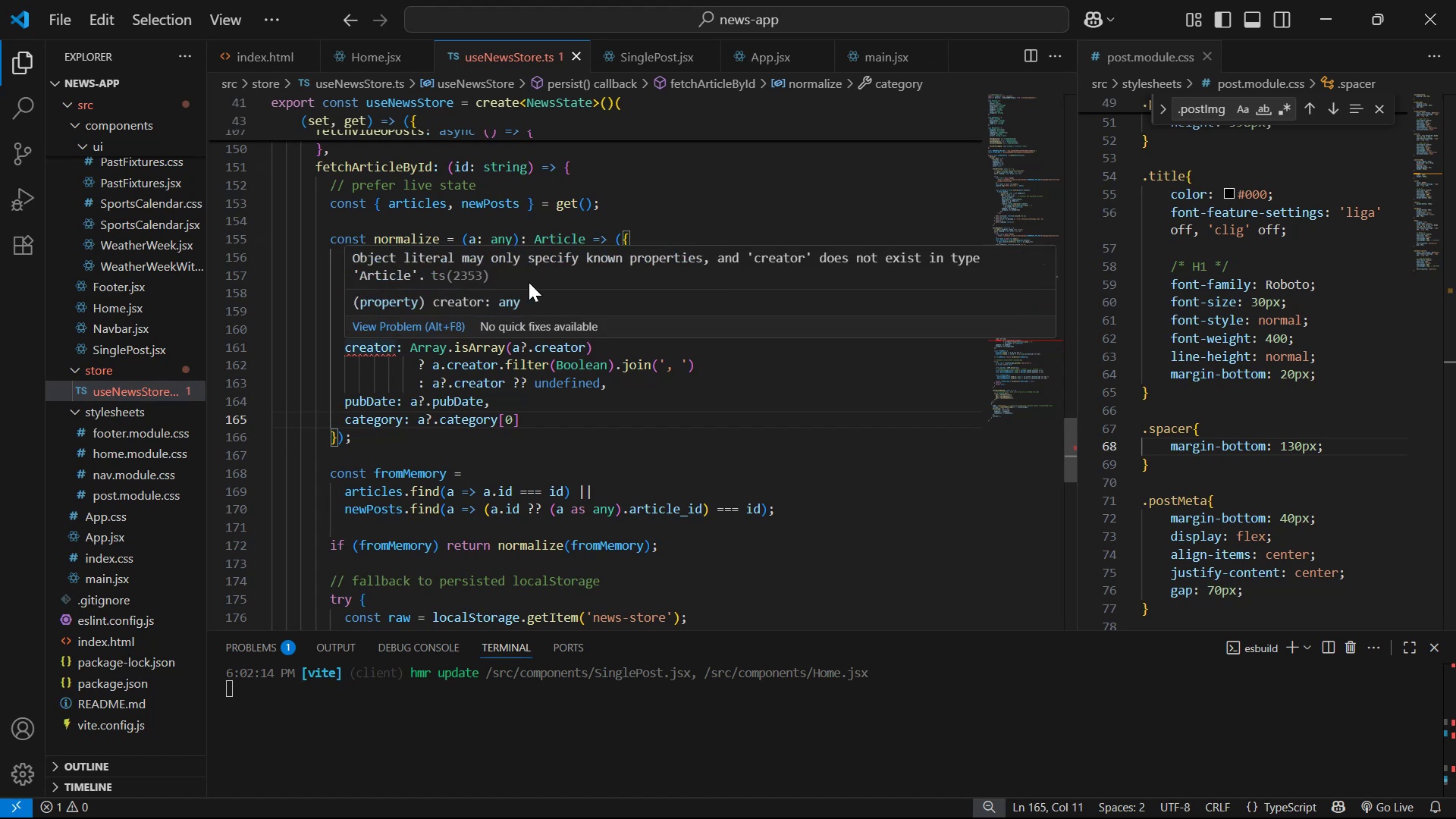 
scroll: coordinate [399, 440], scroll_direction: up, amount: 2.0
 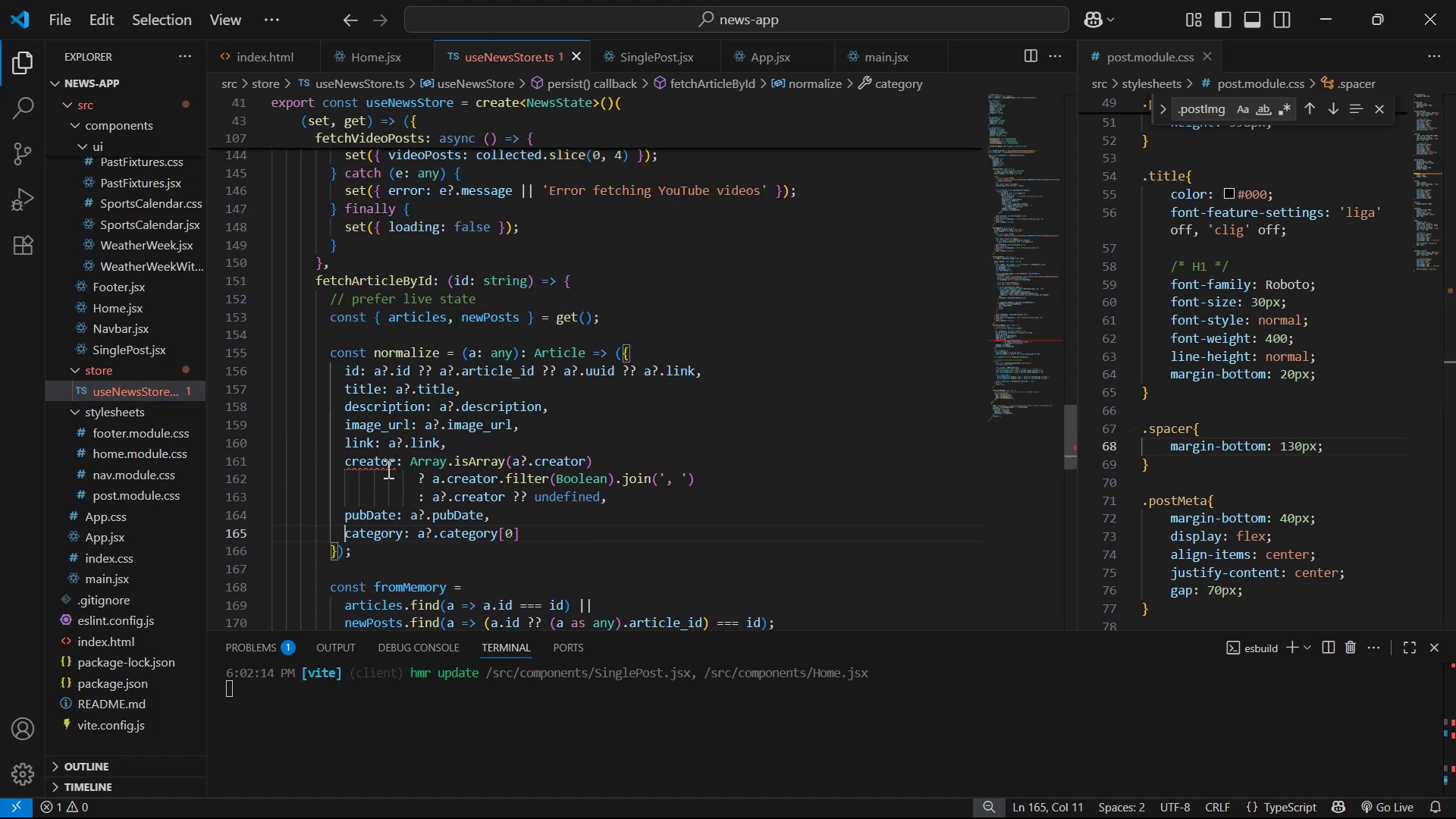 
left_click_drag(start_coordinate=[394, 461], to_coordinate=[339, 461])
 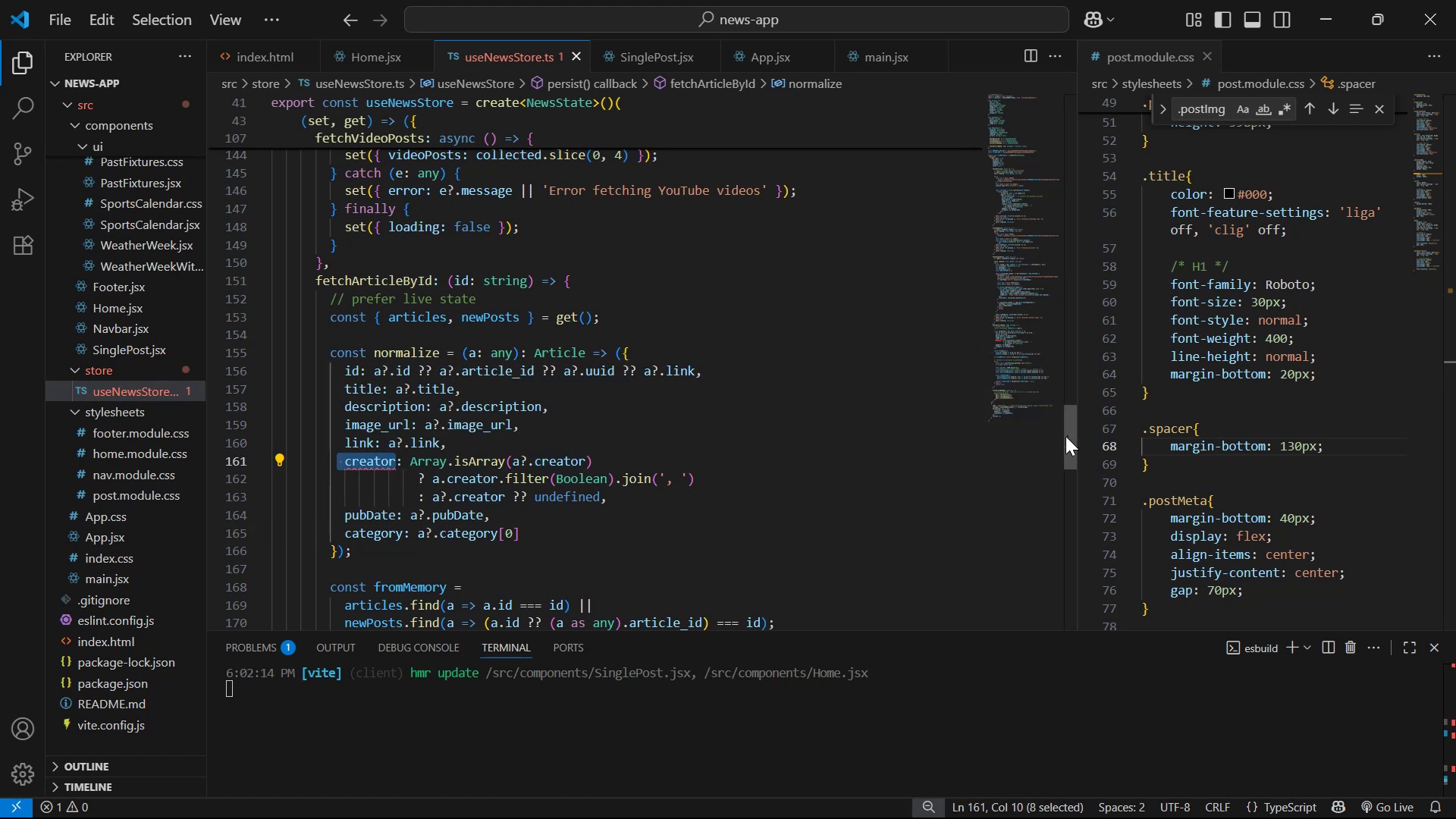 
left_click_drag(start_coordinate=[1064, 438], to_coordinate=[1095, 116])
 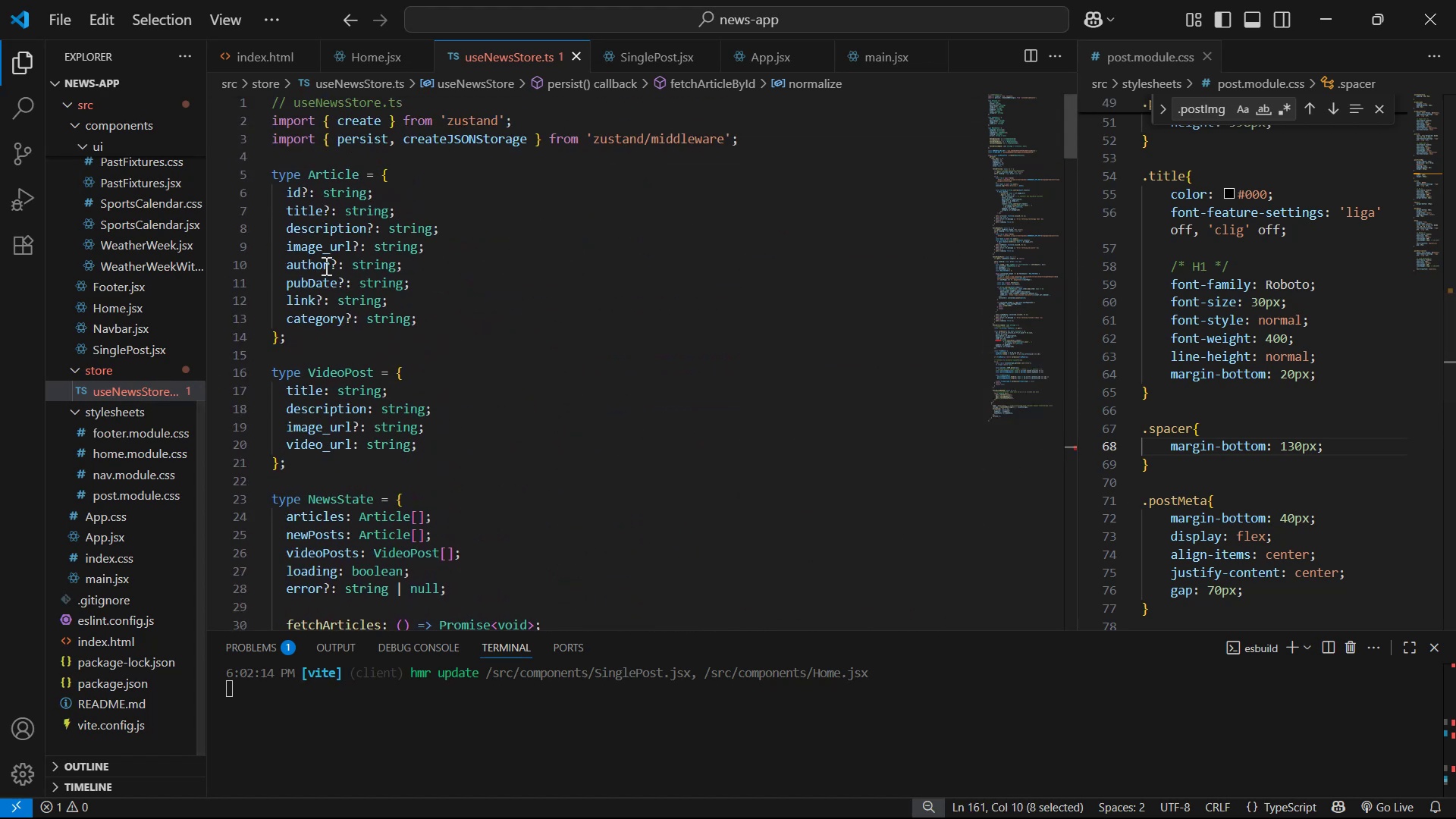 
left_click_drag(start_coordinate=[325, 265], to_coordinate=[286, 265])
 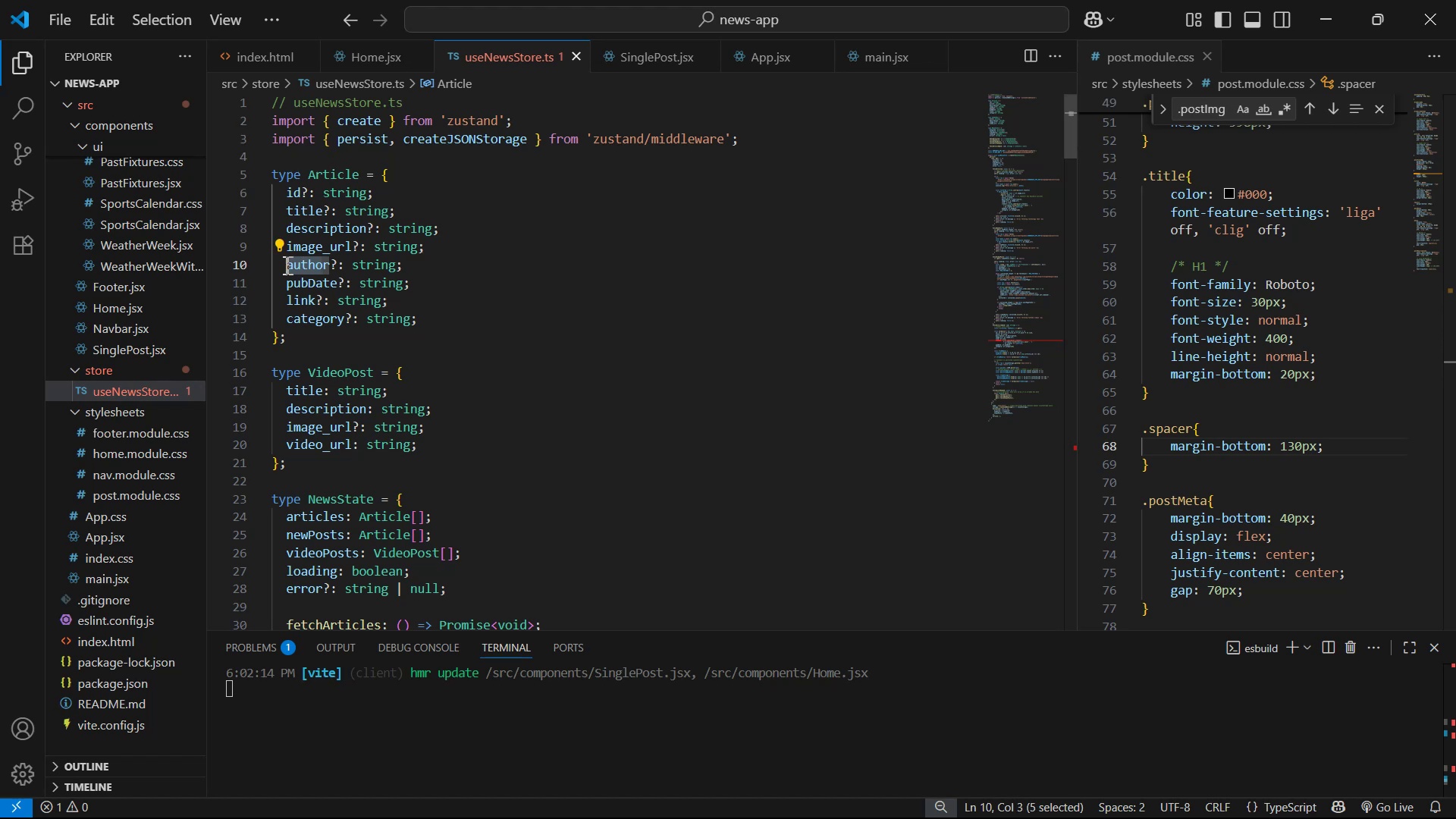 
left_click([286, 265])
 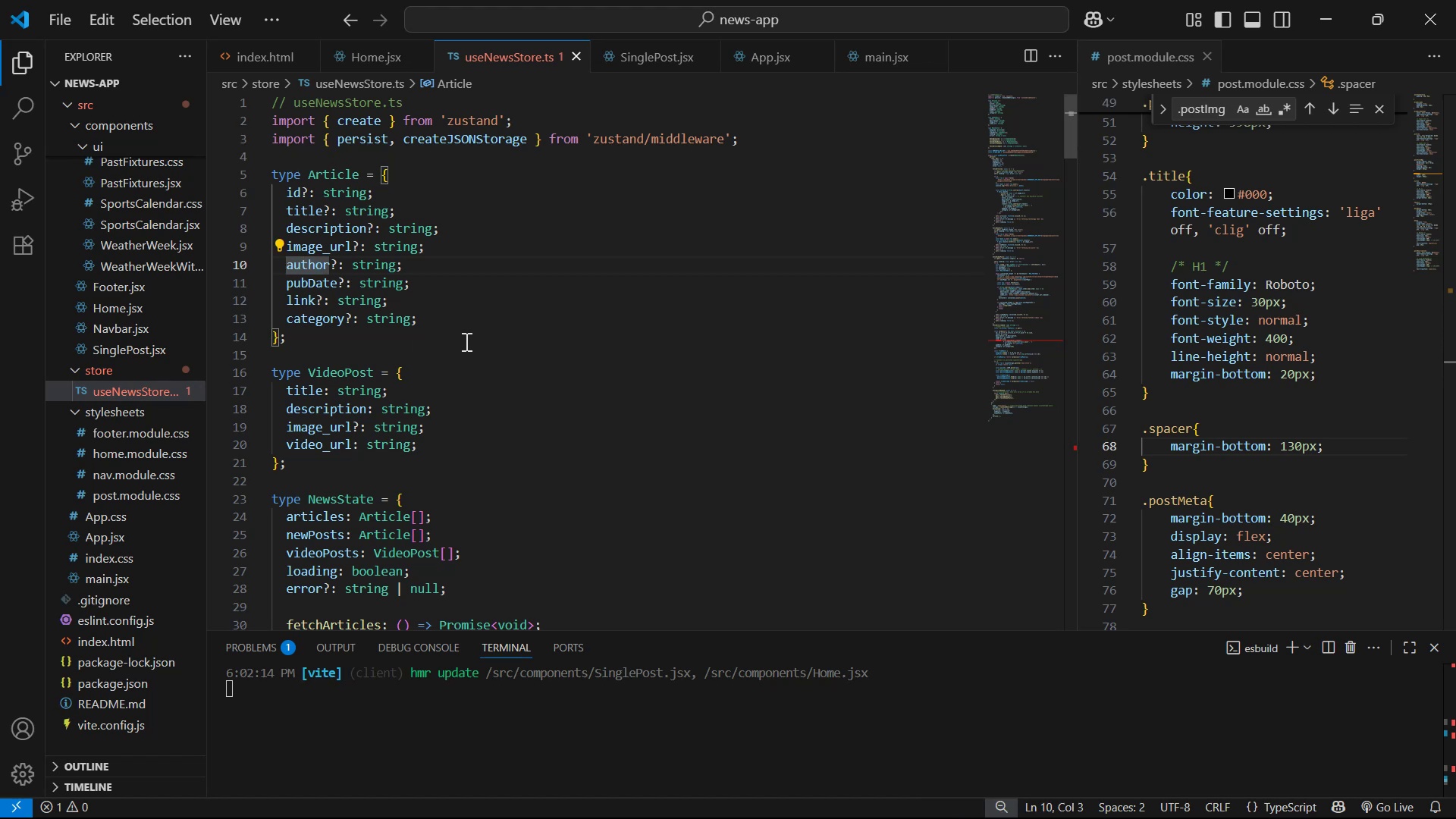 
hold_key(key=ControlLeft, duration=0.49)
 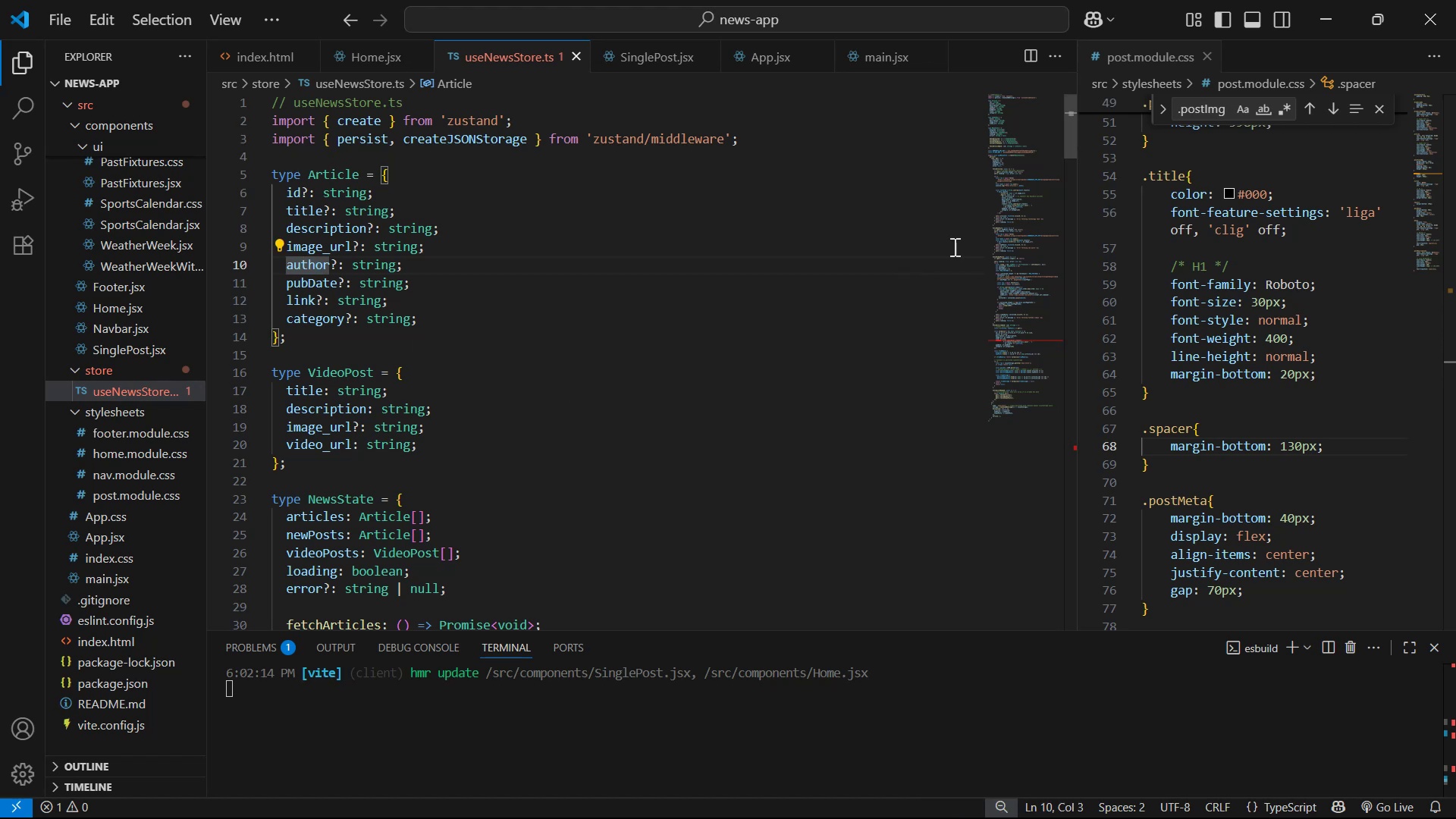 
scroll: coordinate [933, 262], scroll_direction: down, amount: 48.0
 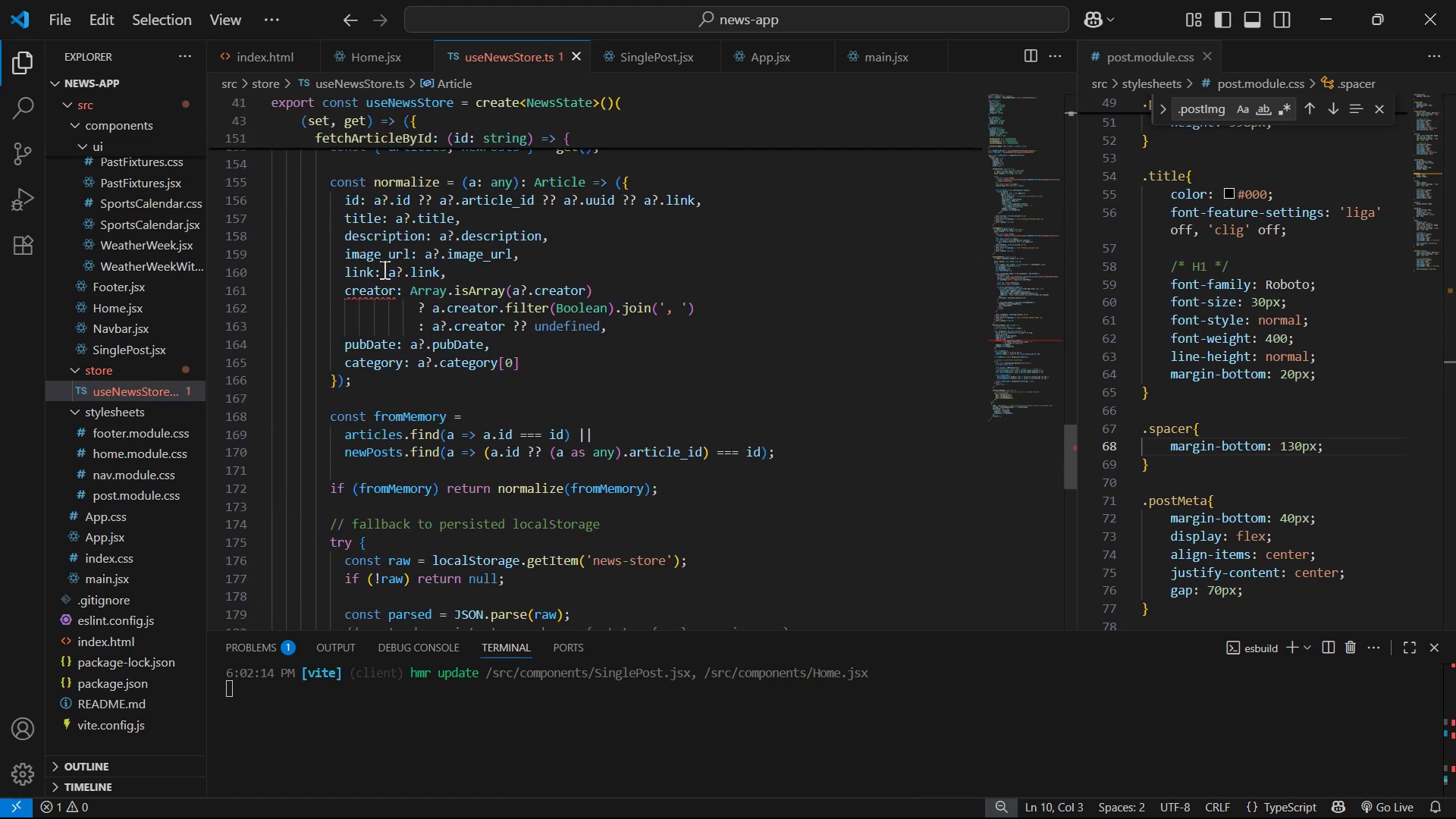 
left_click_drag(start_coordinate=[397, 290], to_coordinate=[343, 292])
 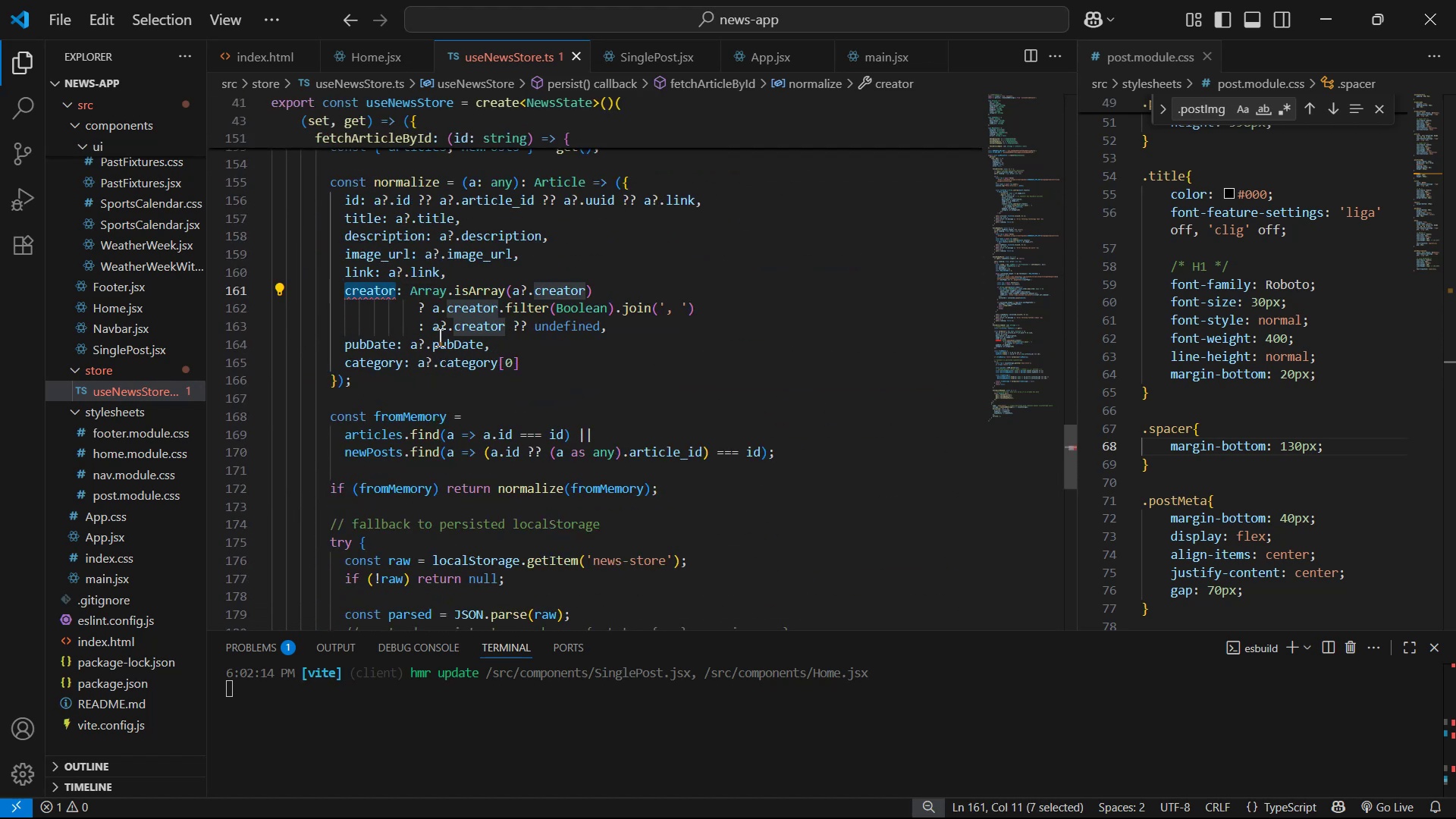 
type(au)
 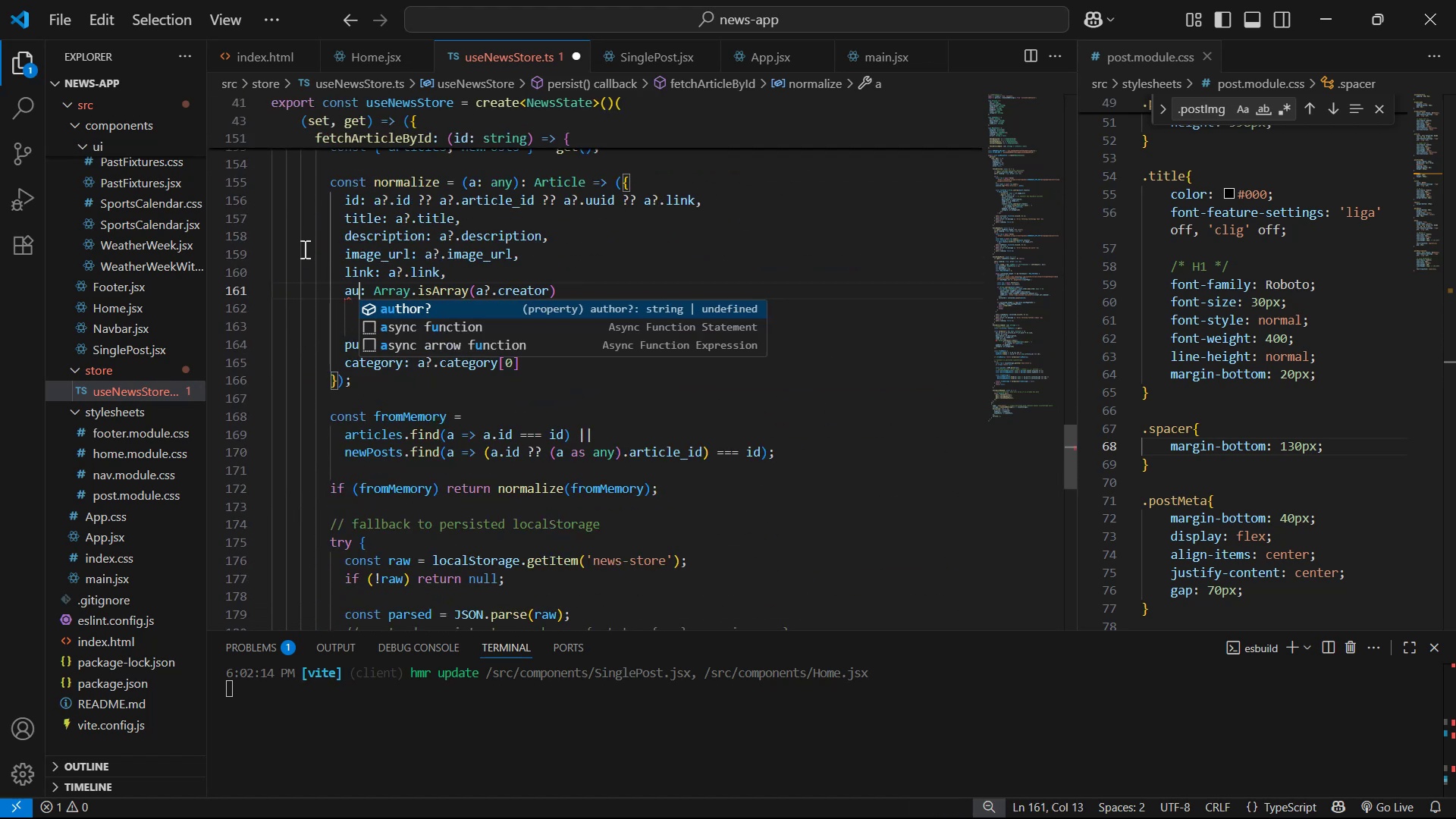 
key(Enter)
 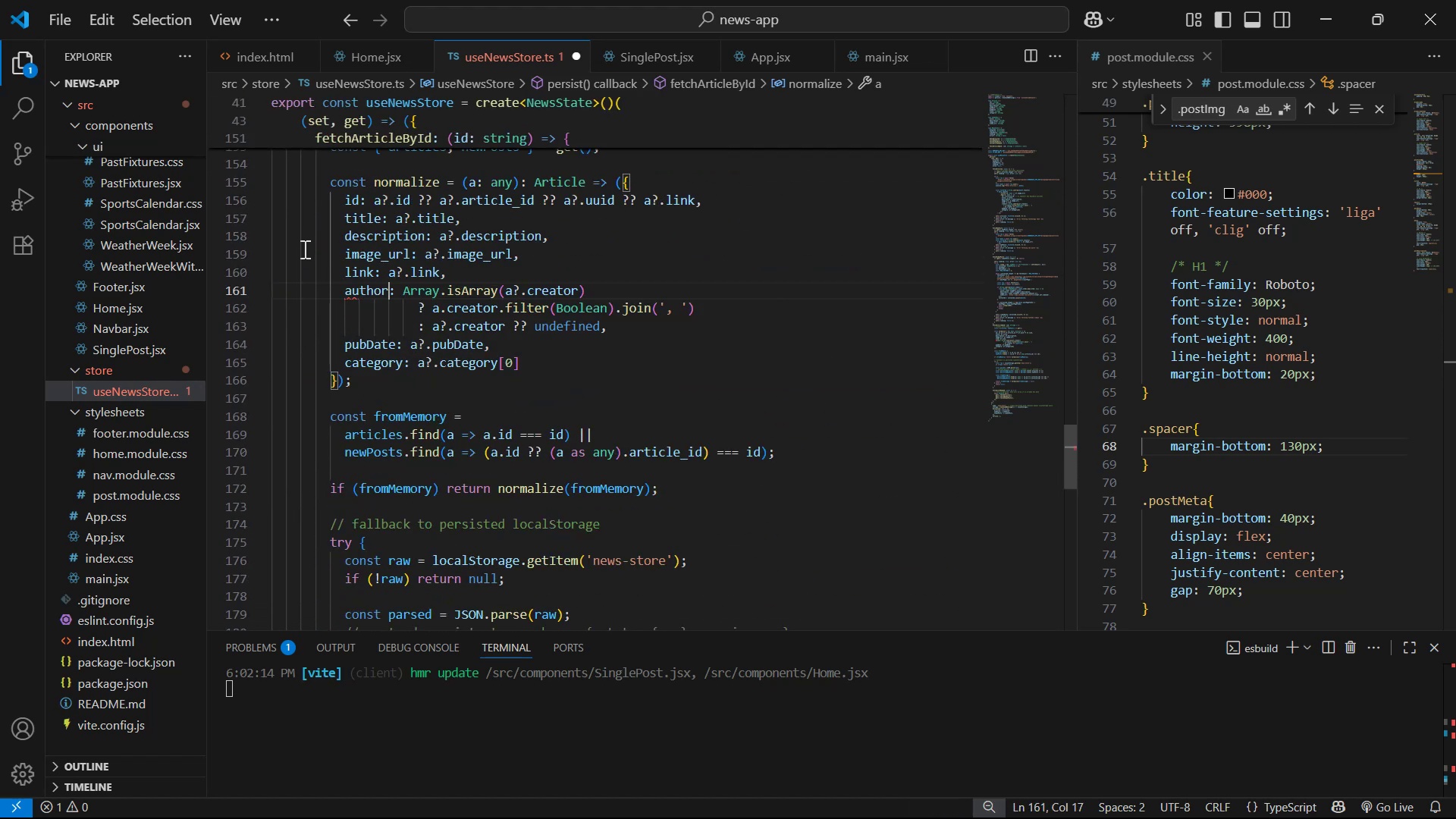 
key(Control+S)
 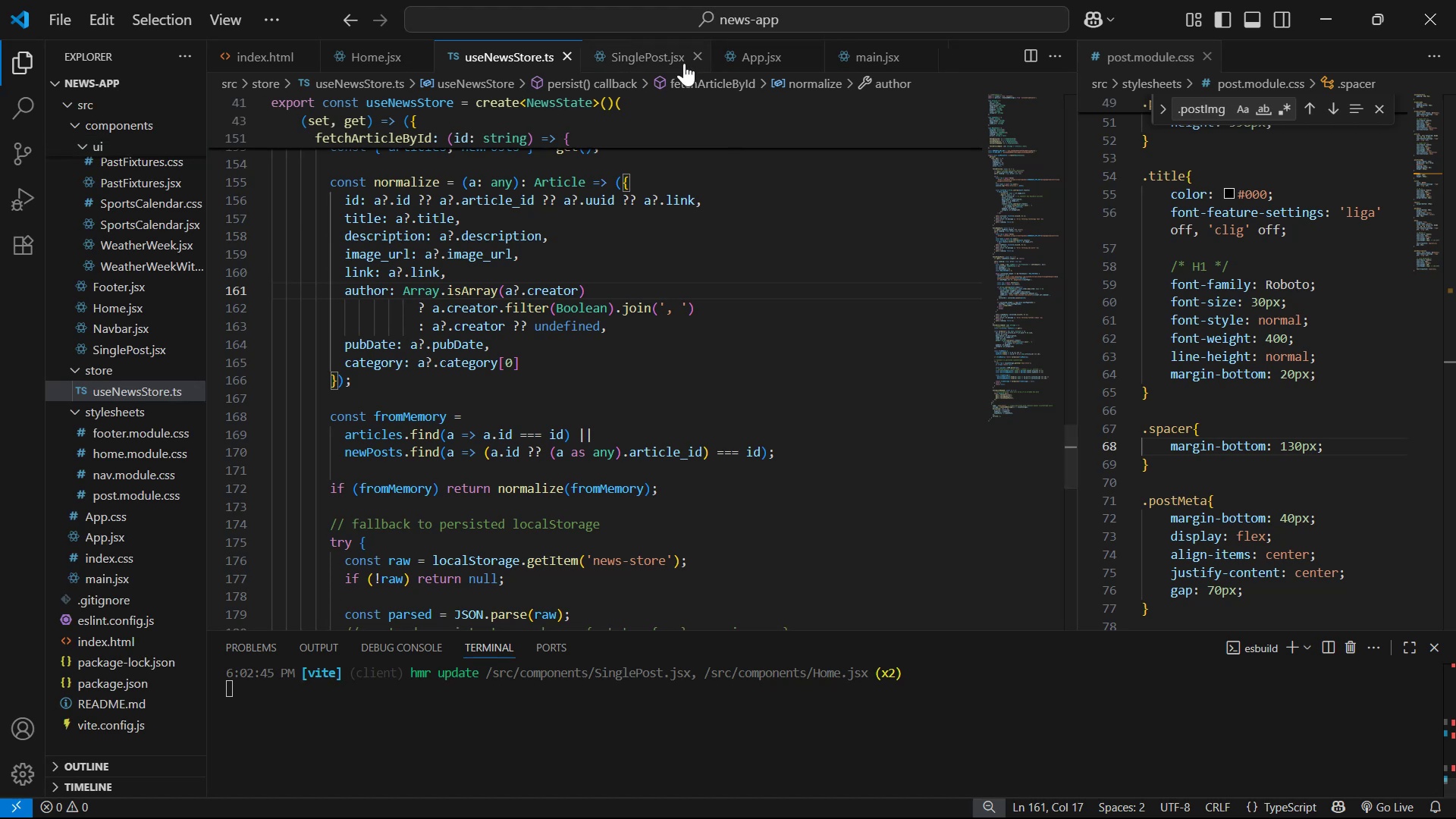 
left_click([661, 58])
 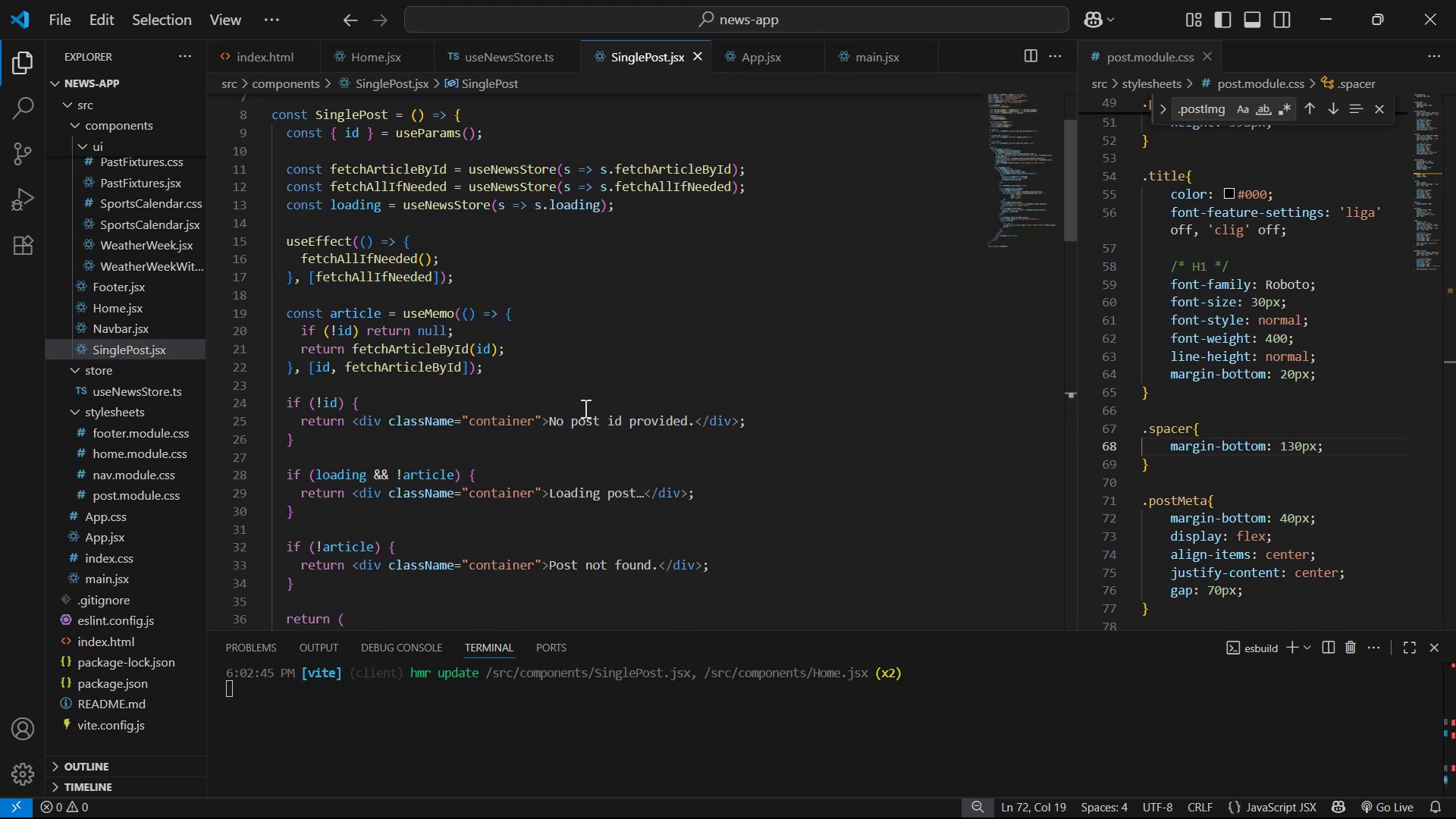 
scroll: coordinate [725, 394], scroll_direction: down, amount: 16.0
 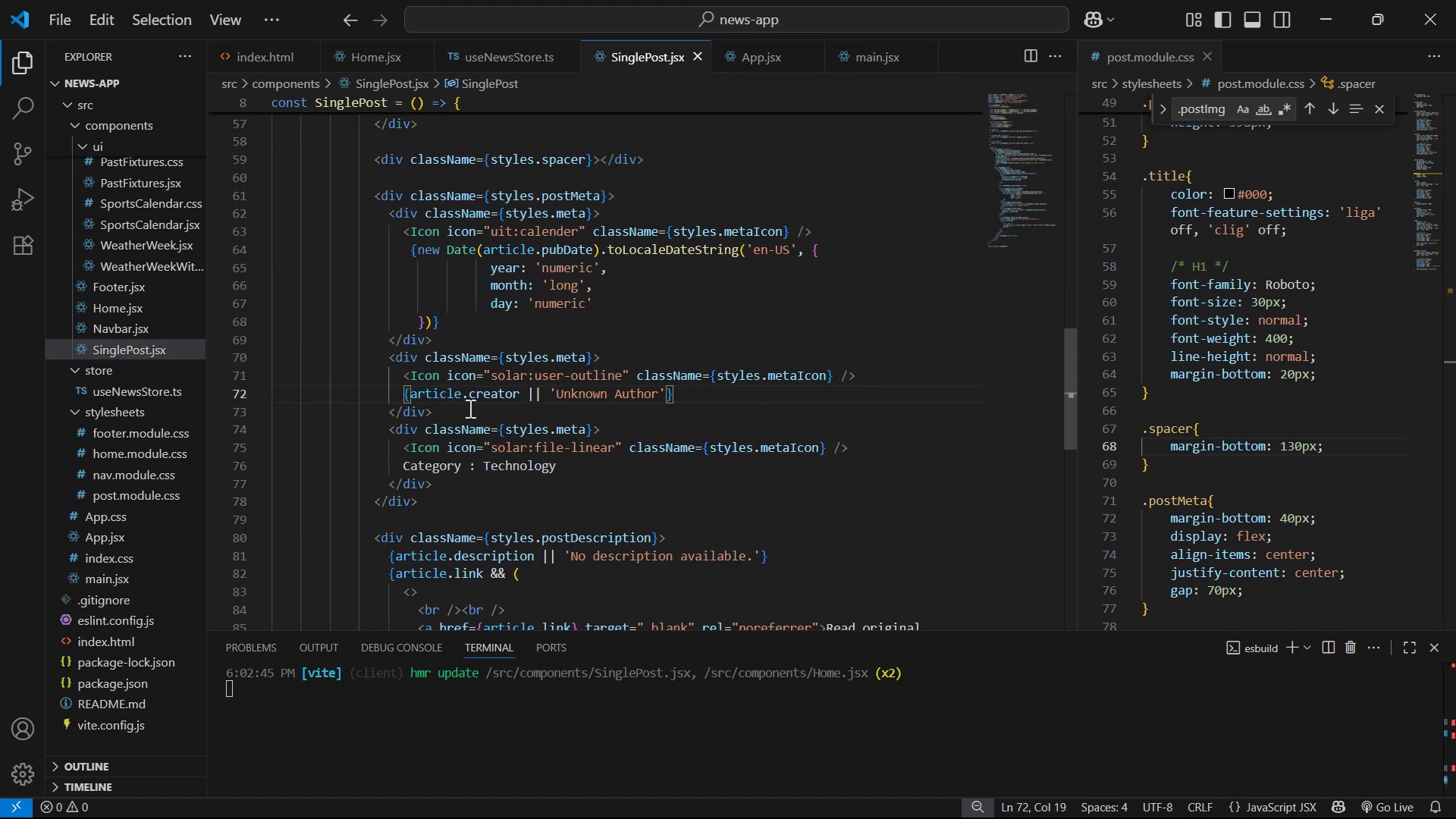 
left_click_drag(start_coordinate=[517, 394], to_coordinate=[466, 392])
 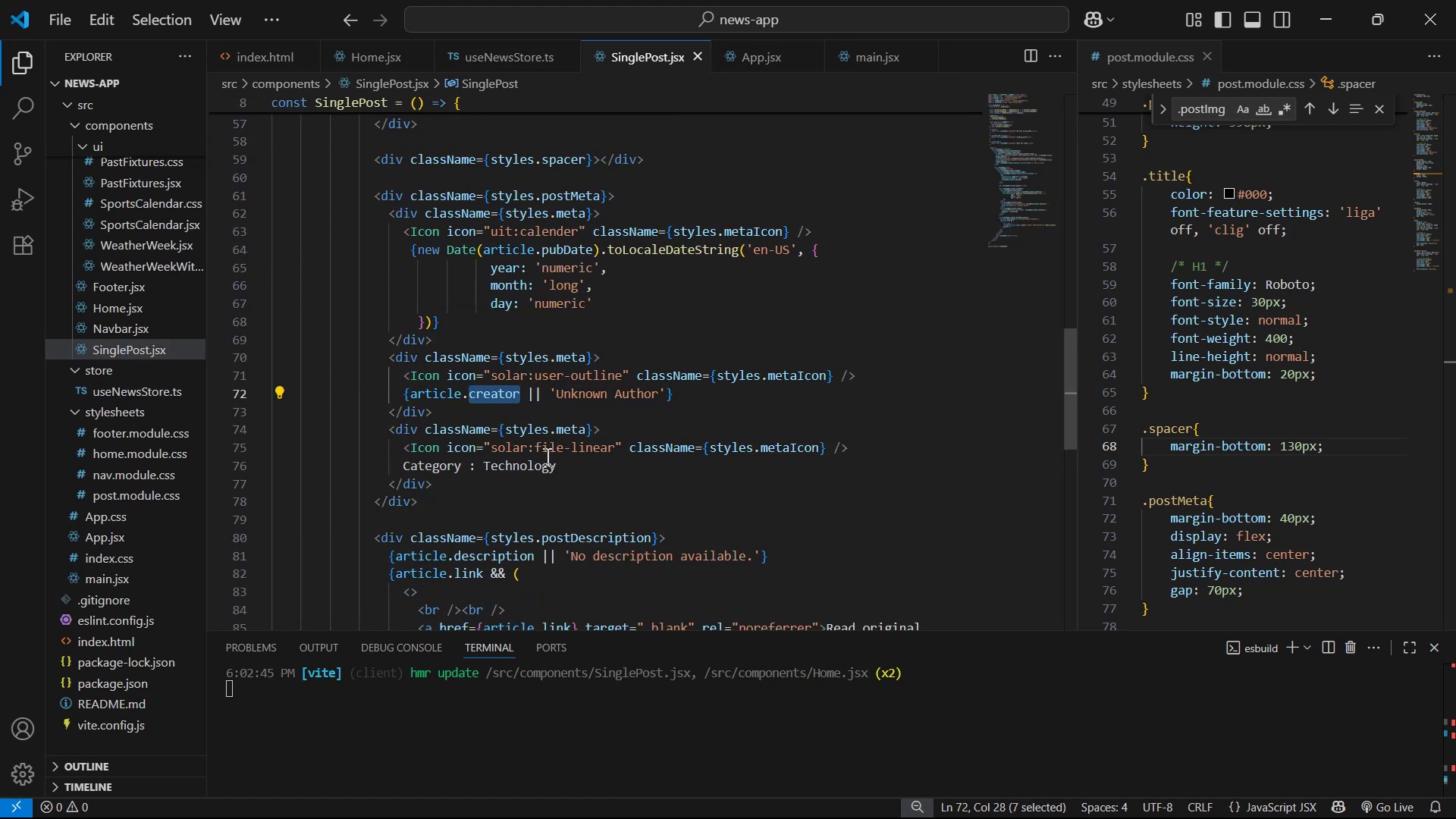 
type(author)
key(Backspace)
type(r )
key(Backspace)
 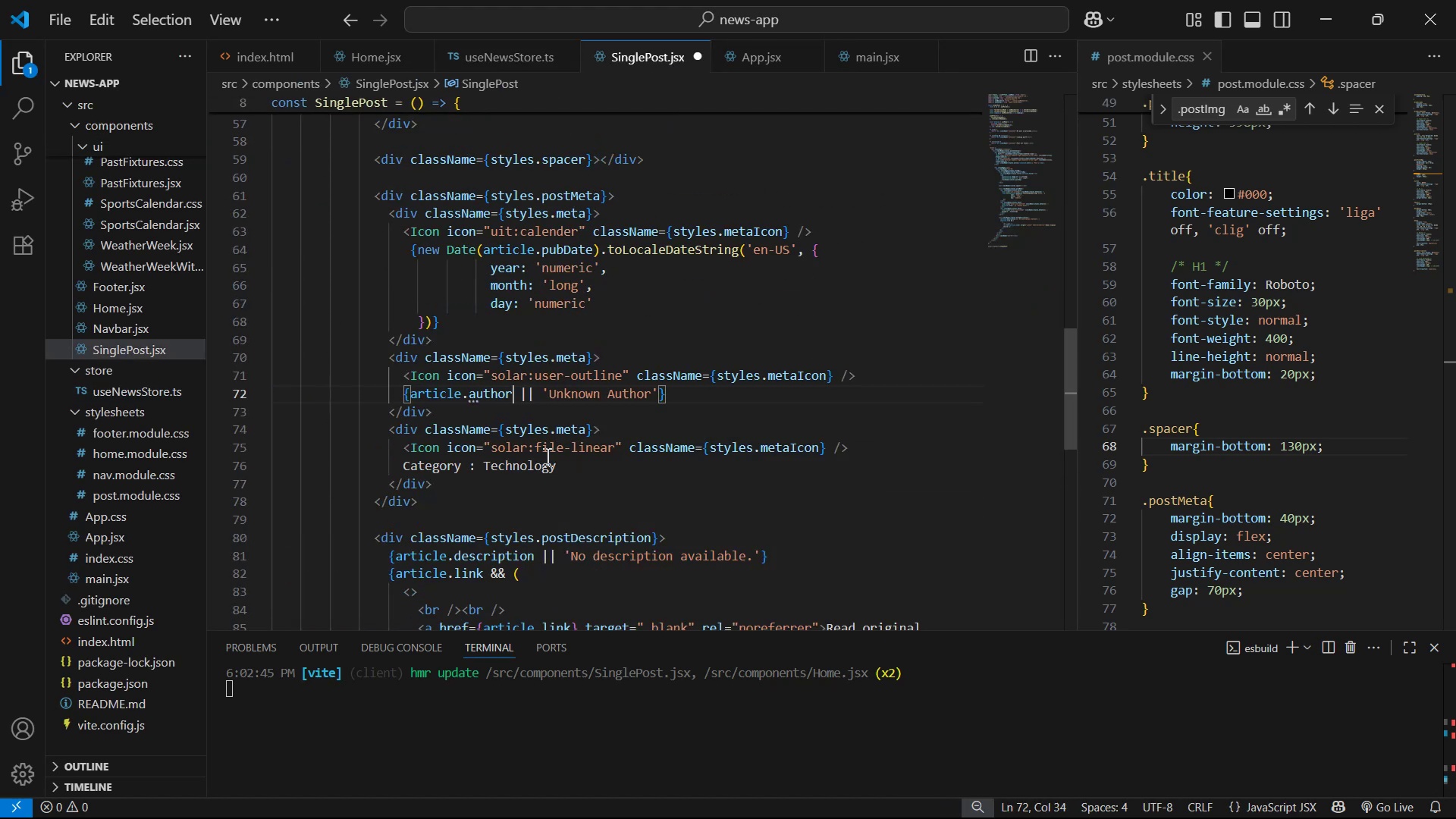 
key(Control+S)
 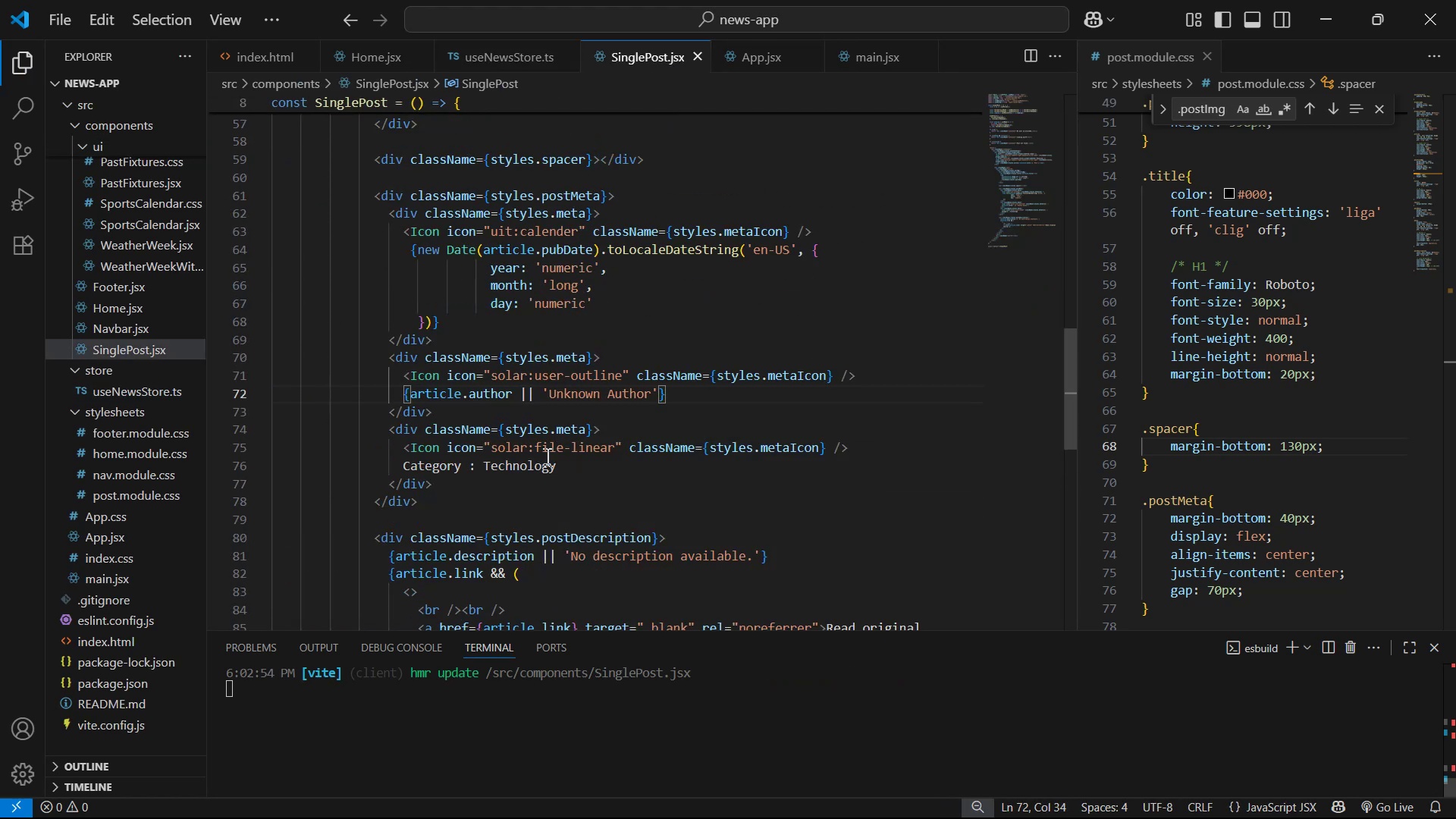 
key(Alt+Tab)
 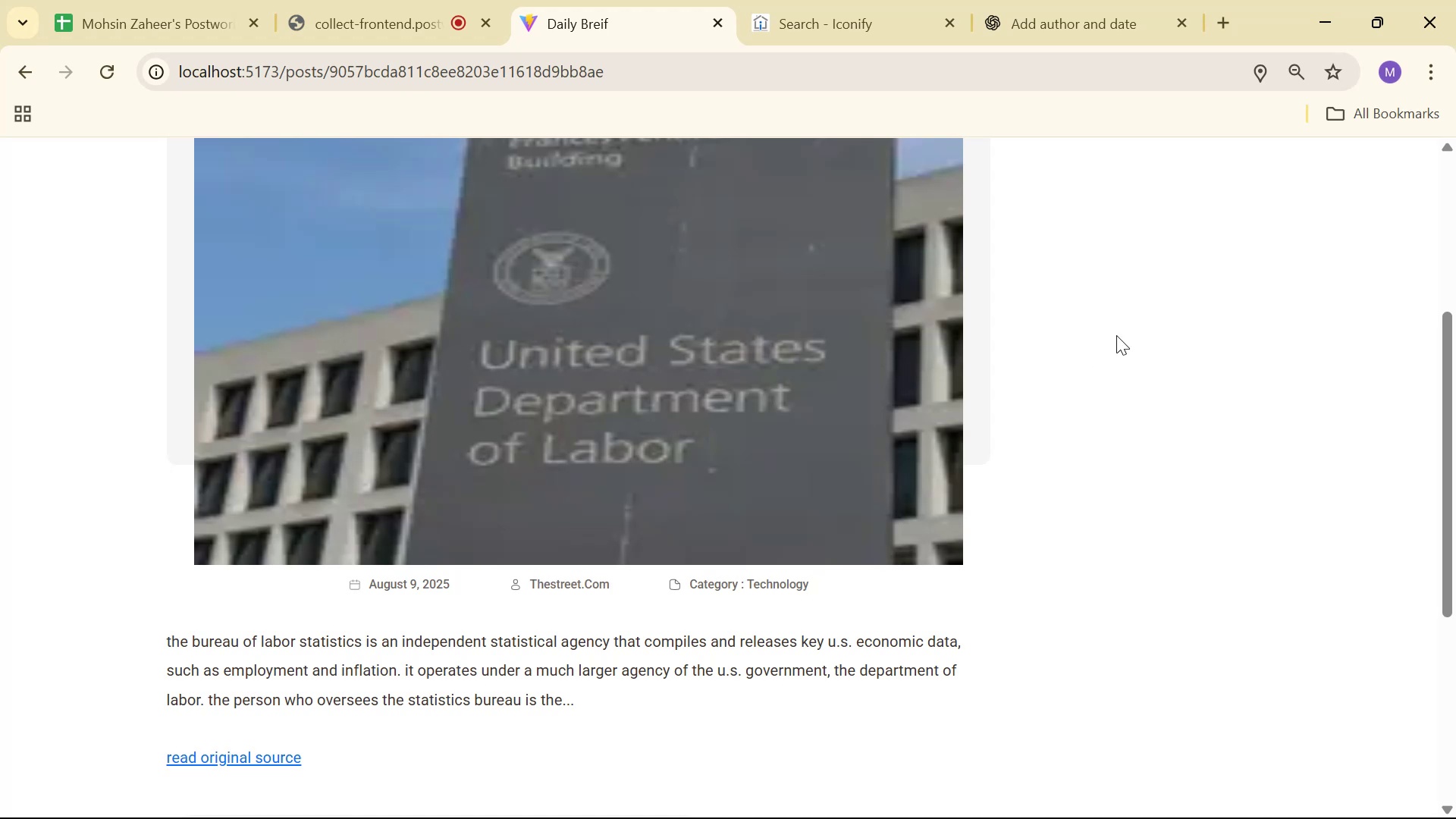 
key(Alt+AltLeft)
 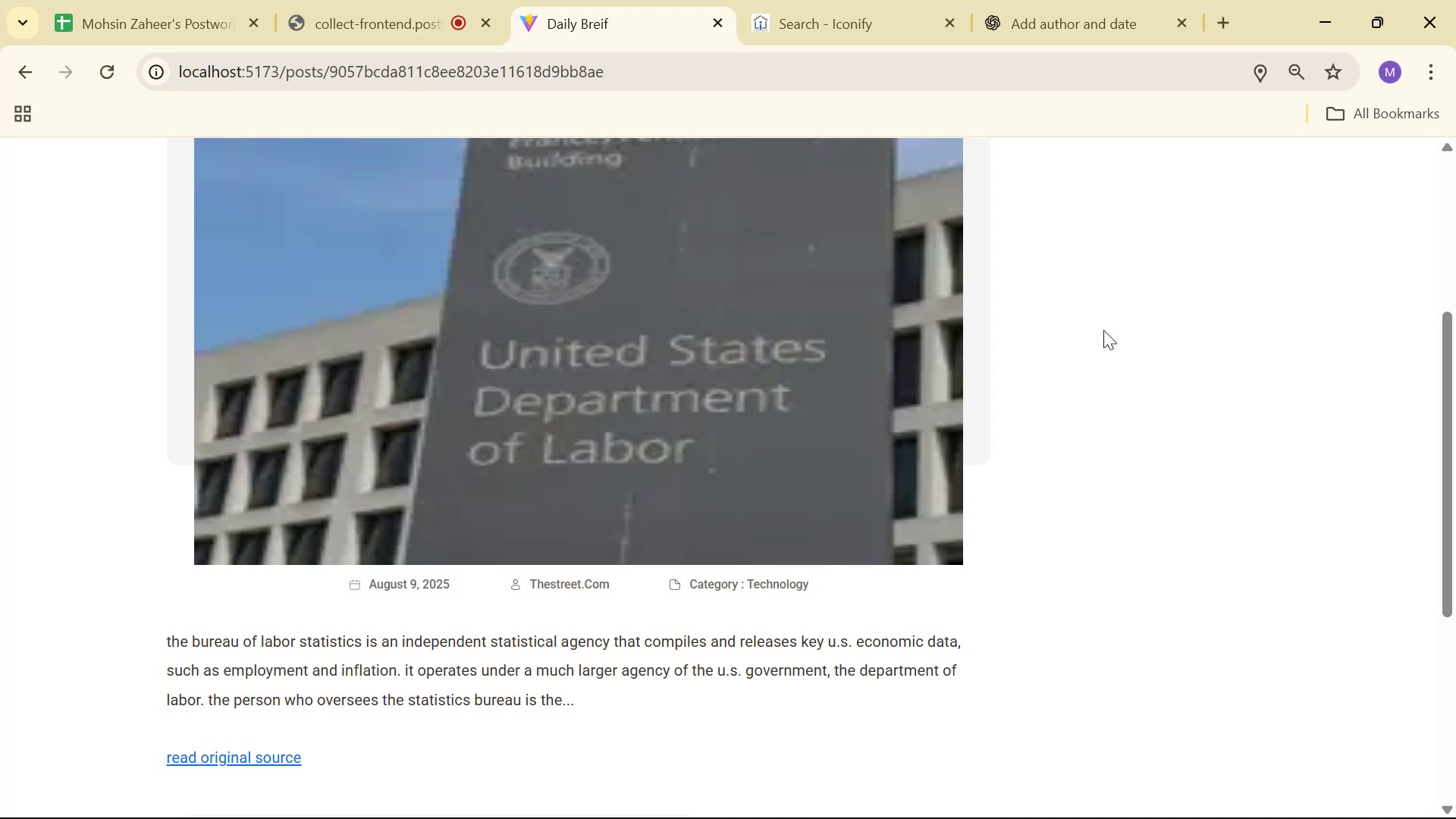 
key(Alt+Tab)
 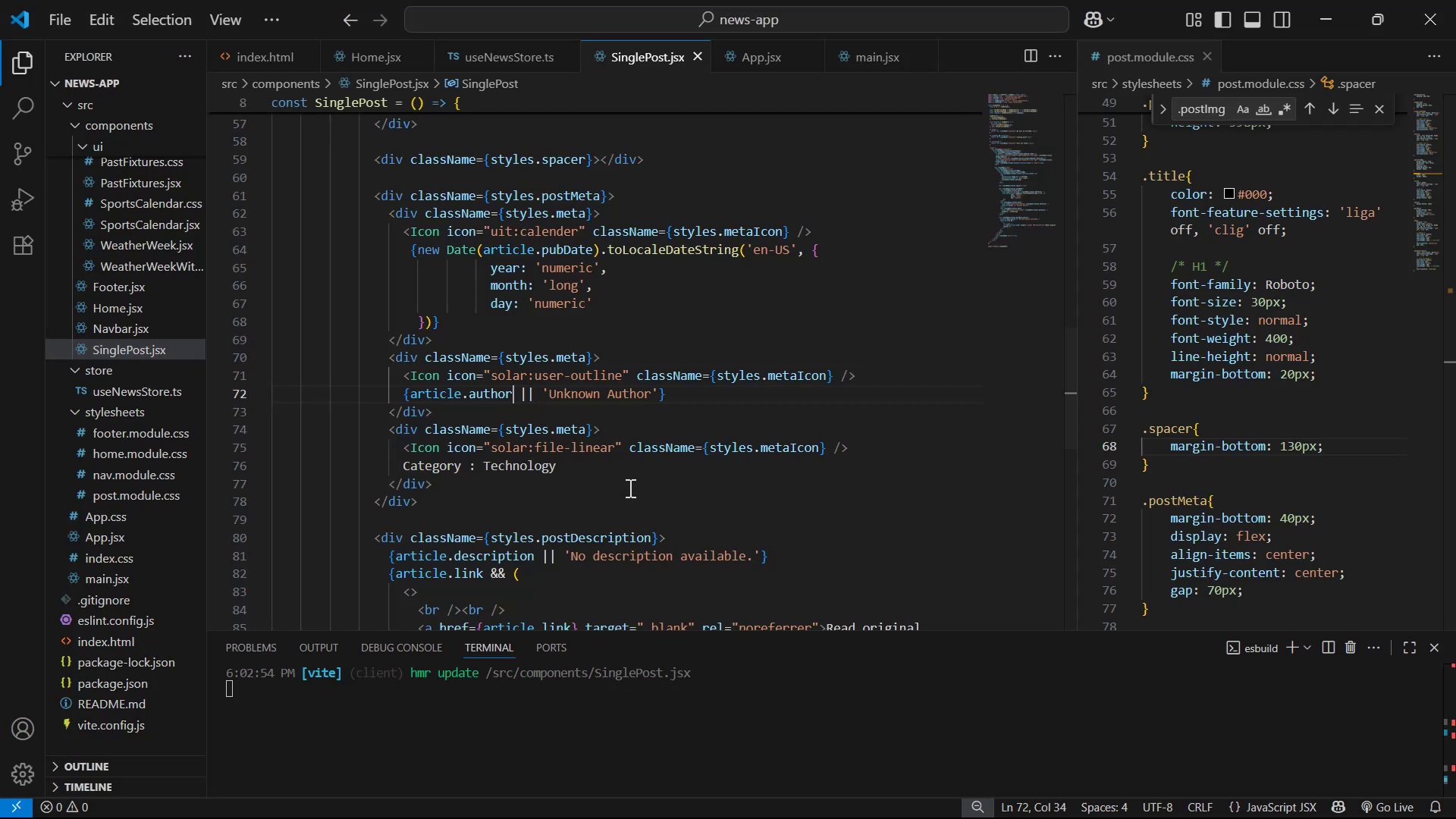 
scroll: coordinate [634, 488], scroll_direction: down, amount: 1.0
 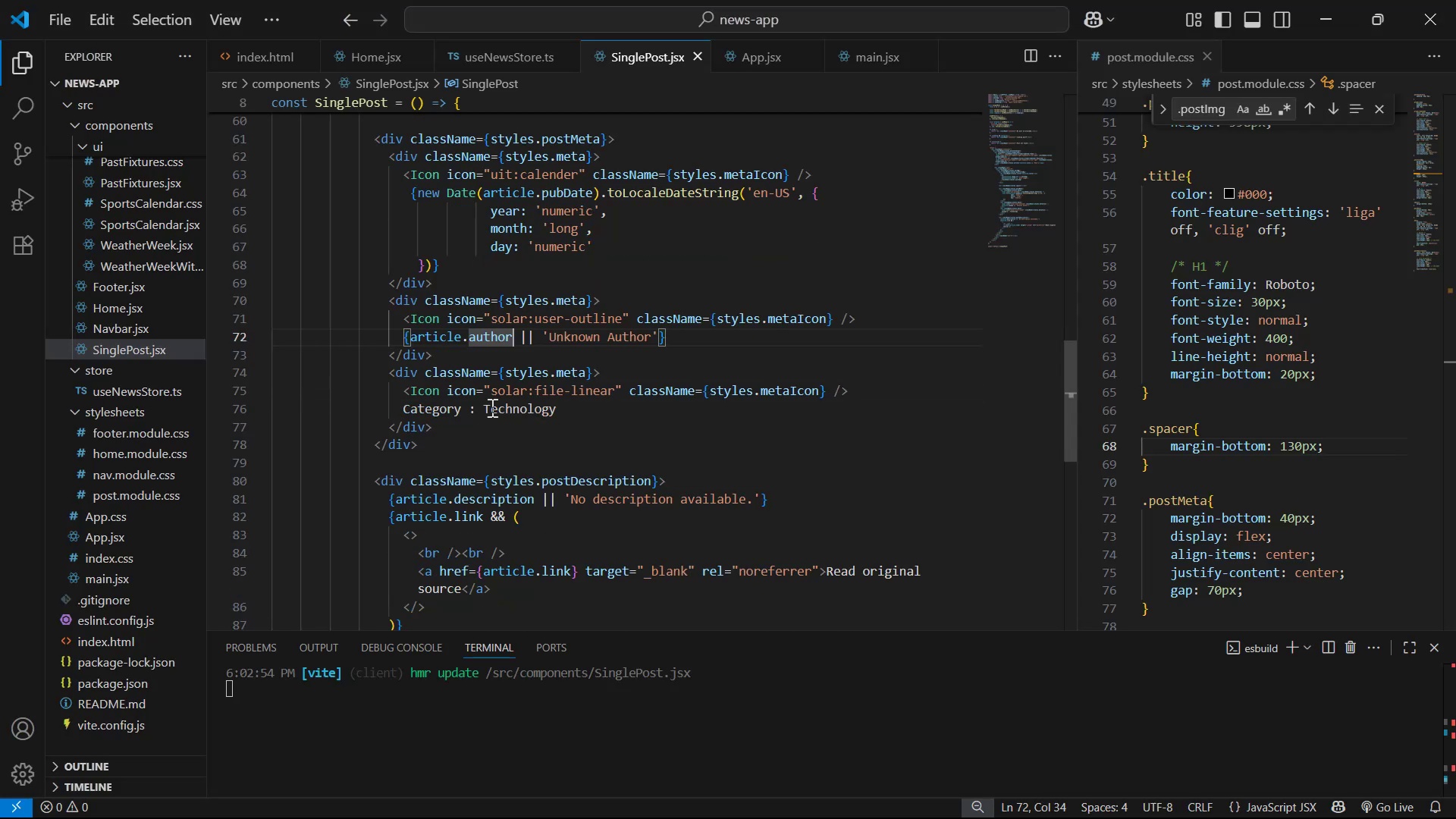 
left_click_drag(start_coordinate=[563, 410], to_coordinate=[485, 358])
 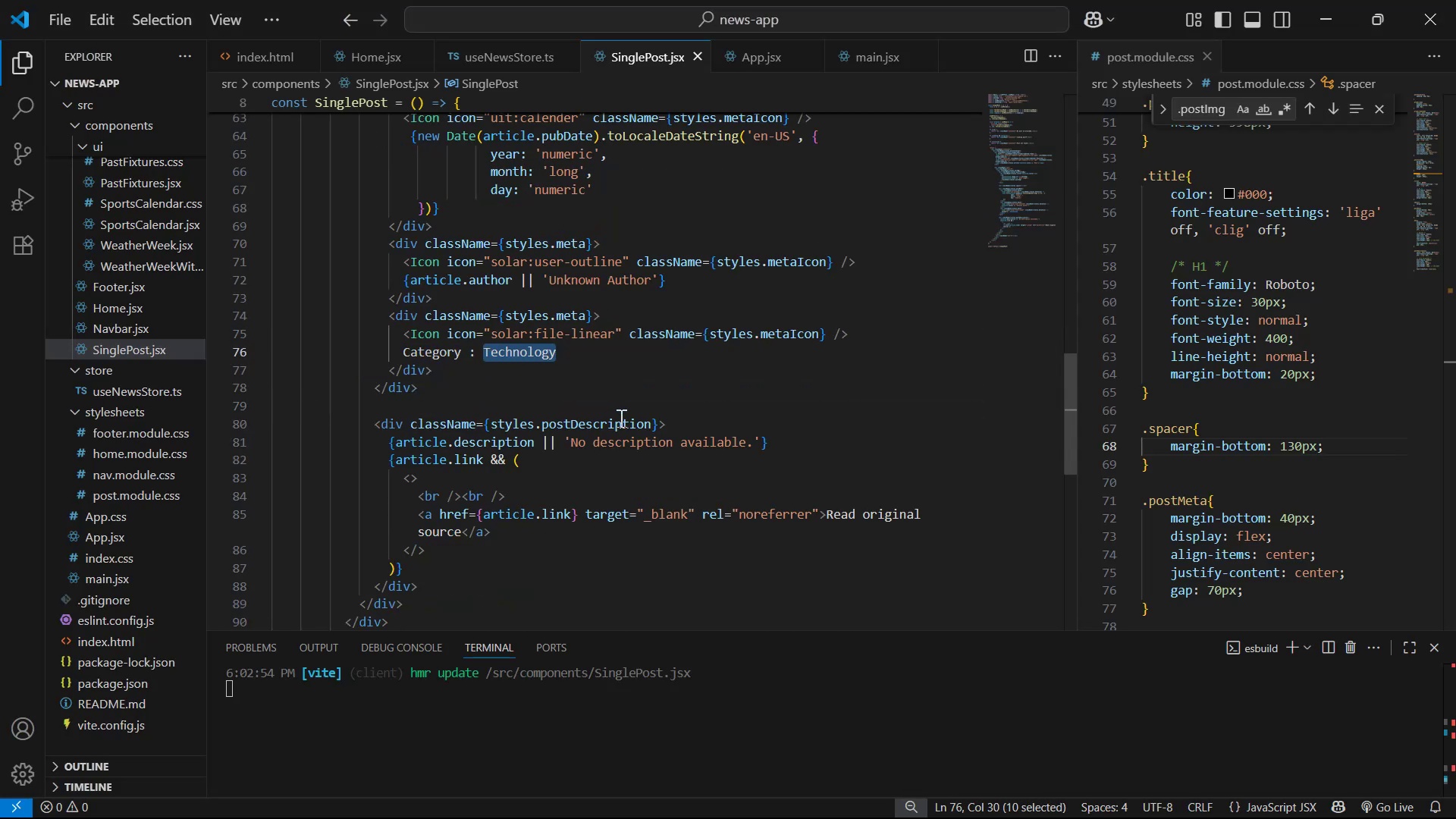 
scroll: coordinate [488, 411], scroll_direction: down, amount: 1.0
 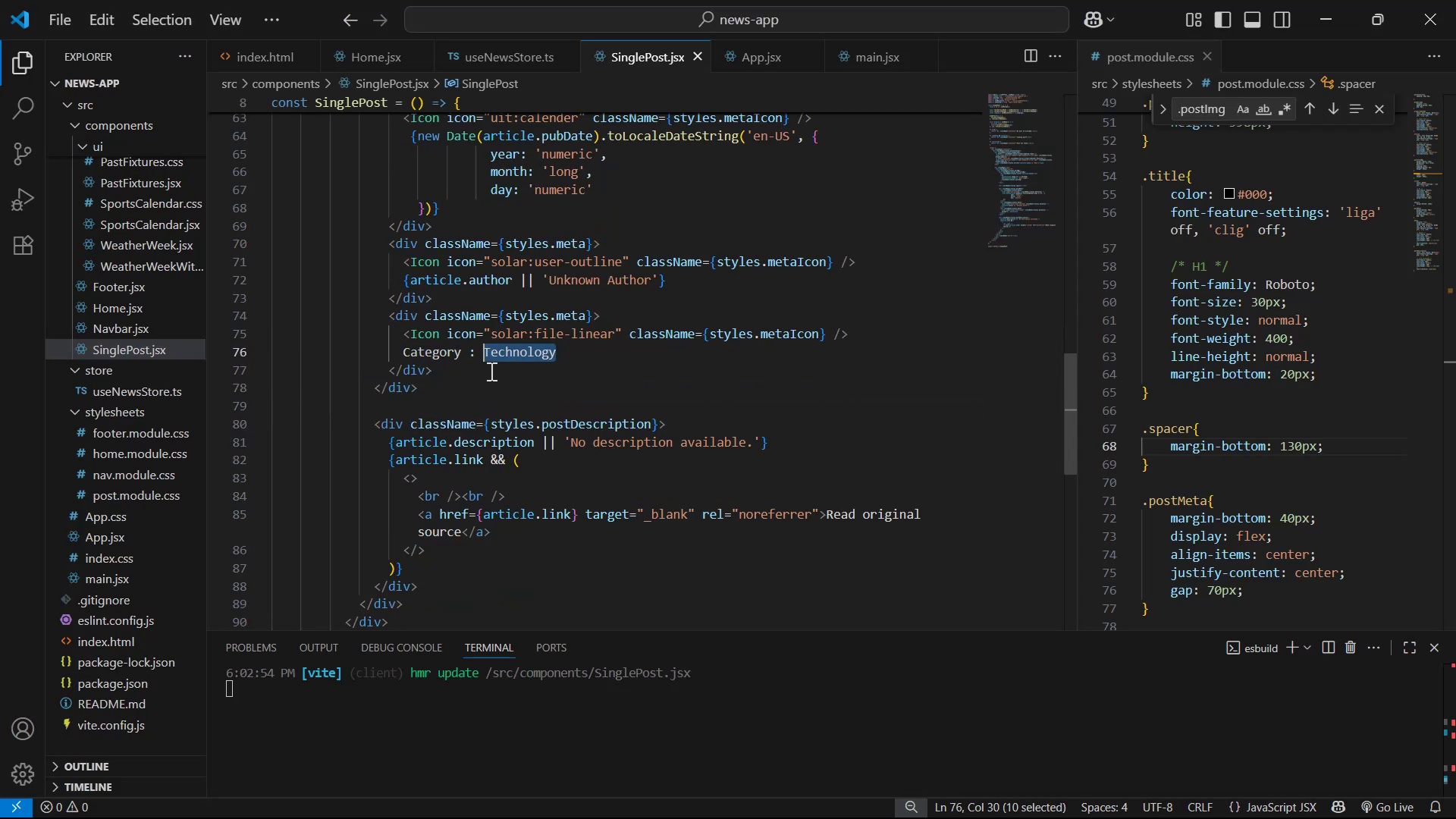 
type({ar)
 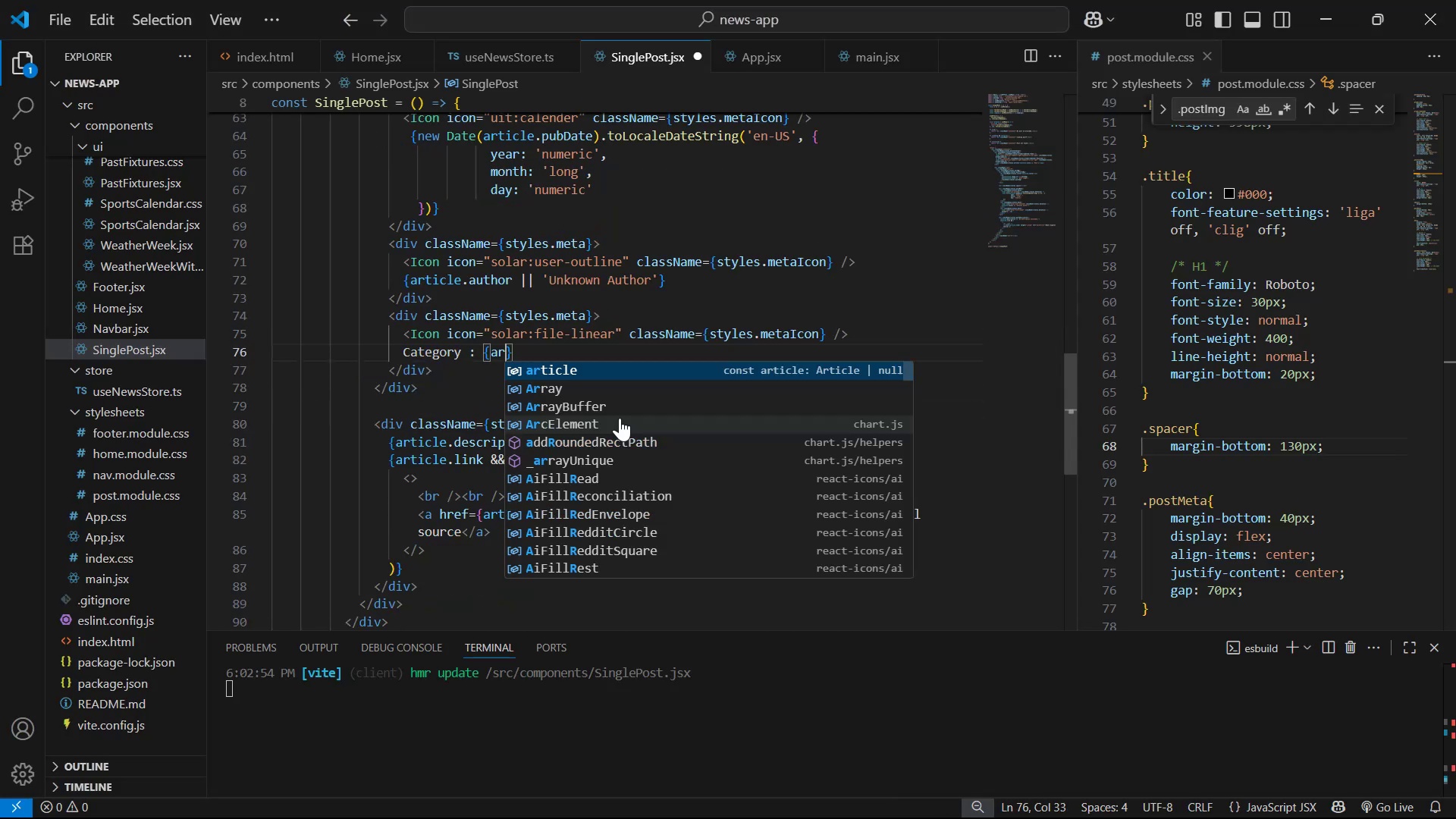 
key(Enter)
 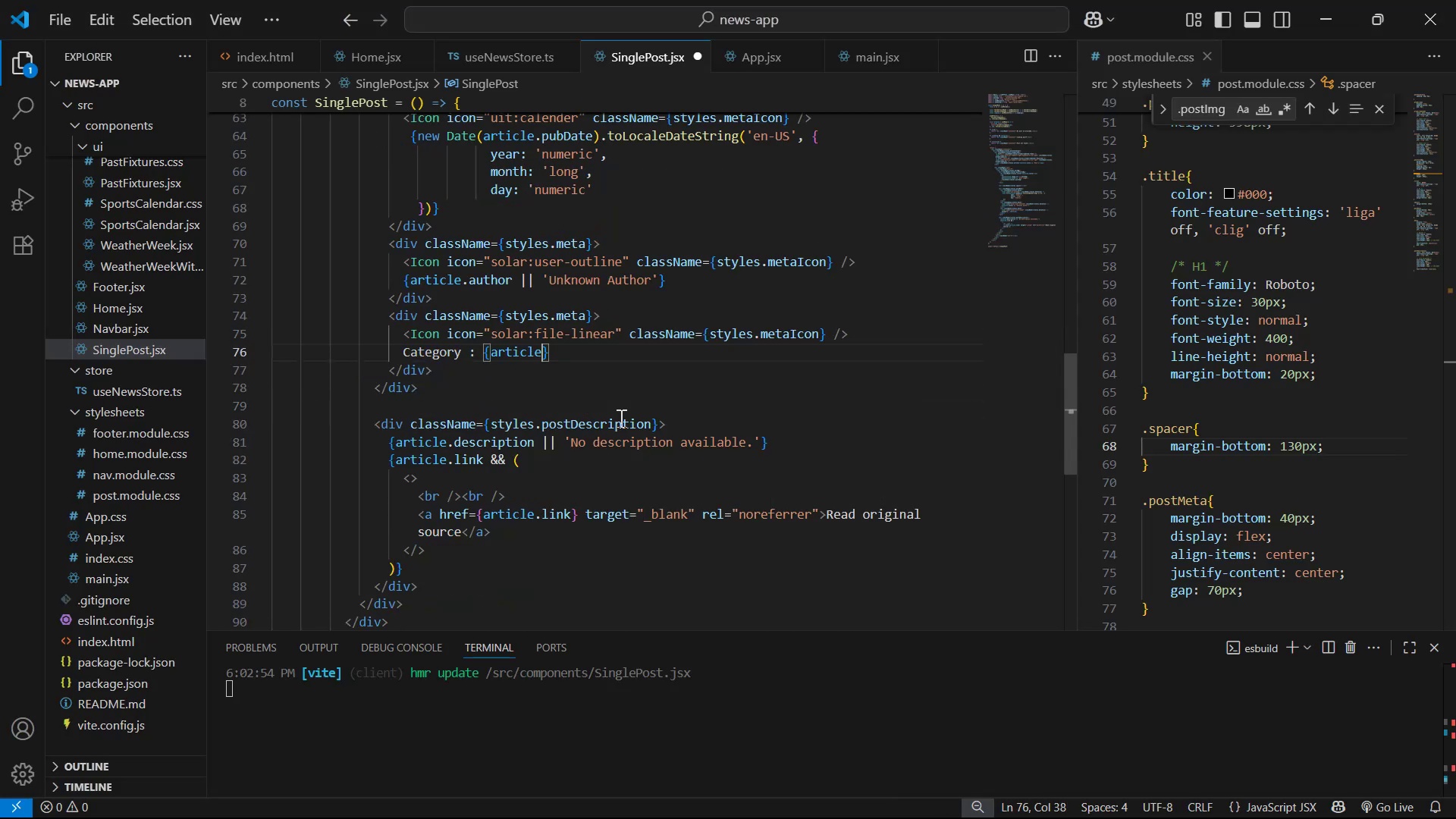 
type(.category )
key(Backspace)
 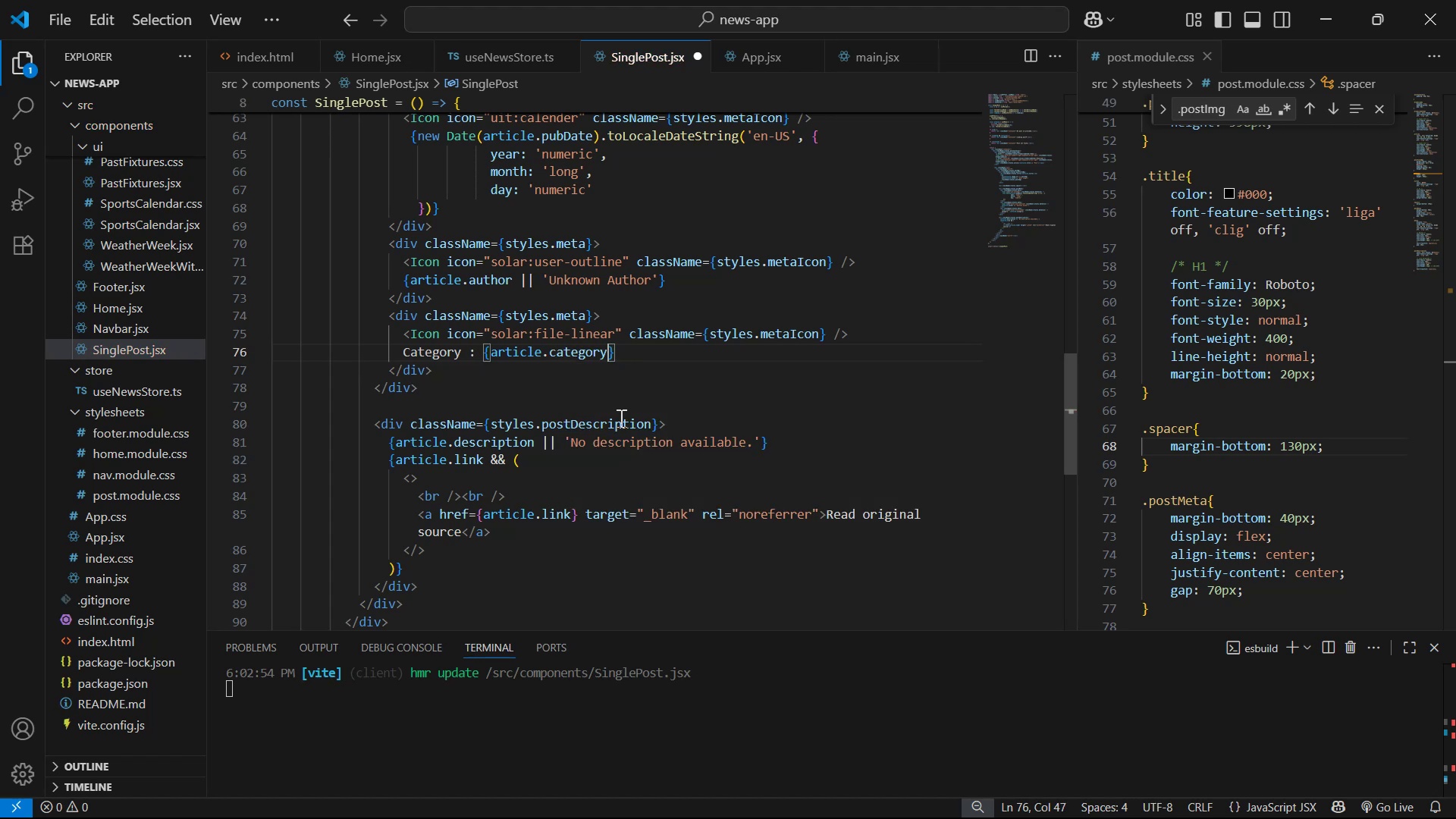 
key(Control+S)
 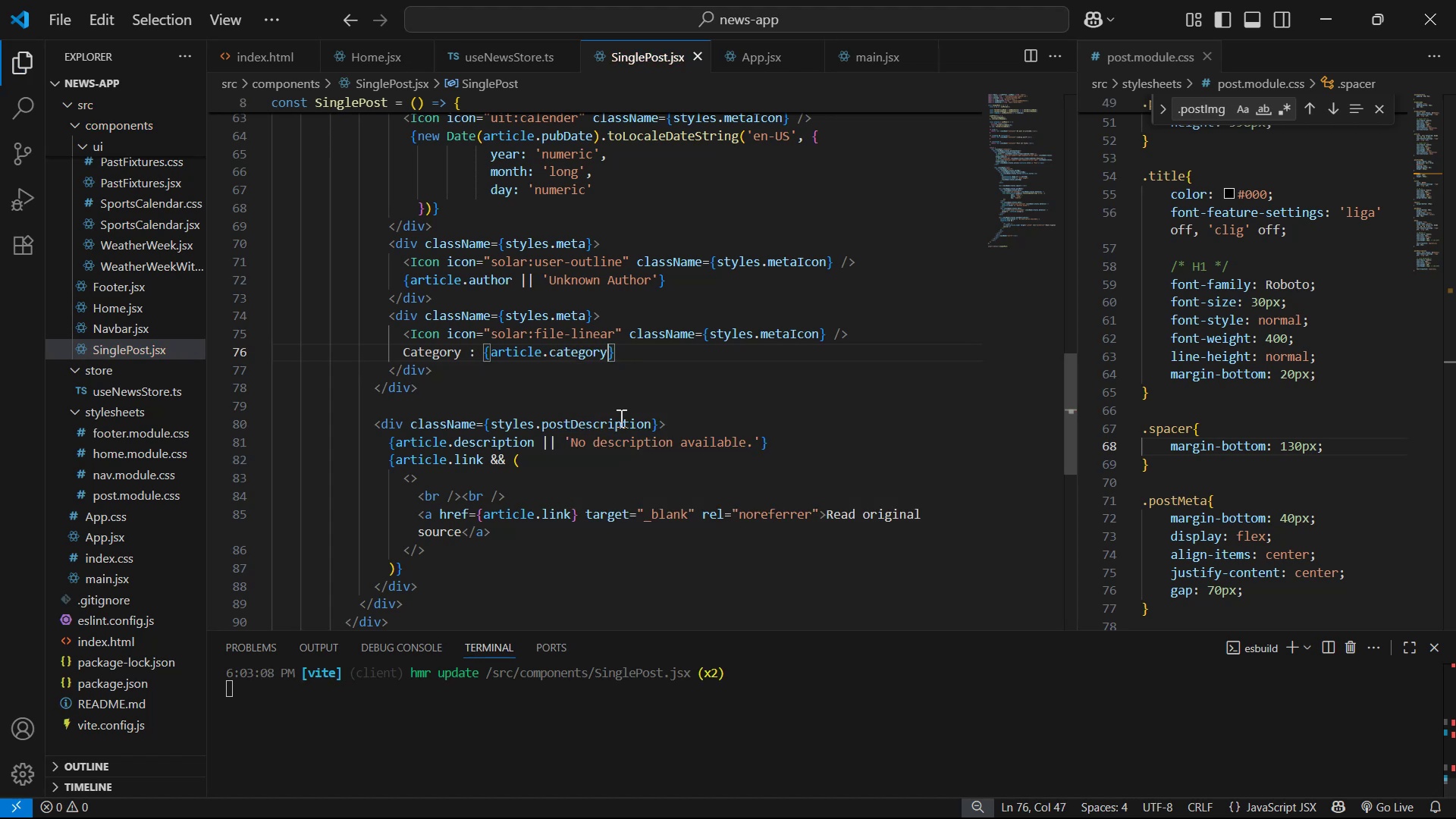 
key(Alt+AltLeft)
 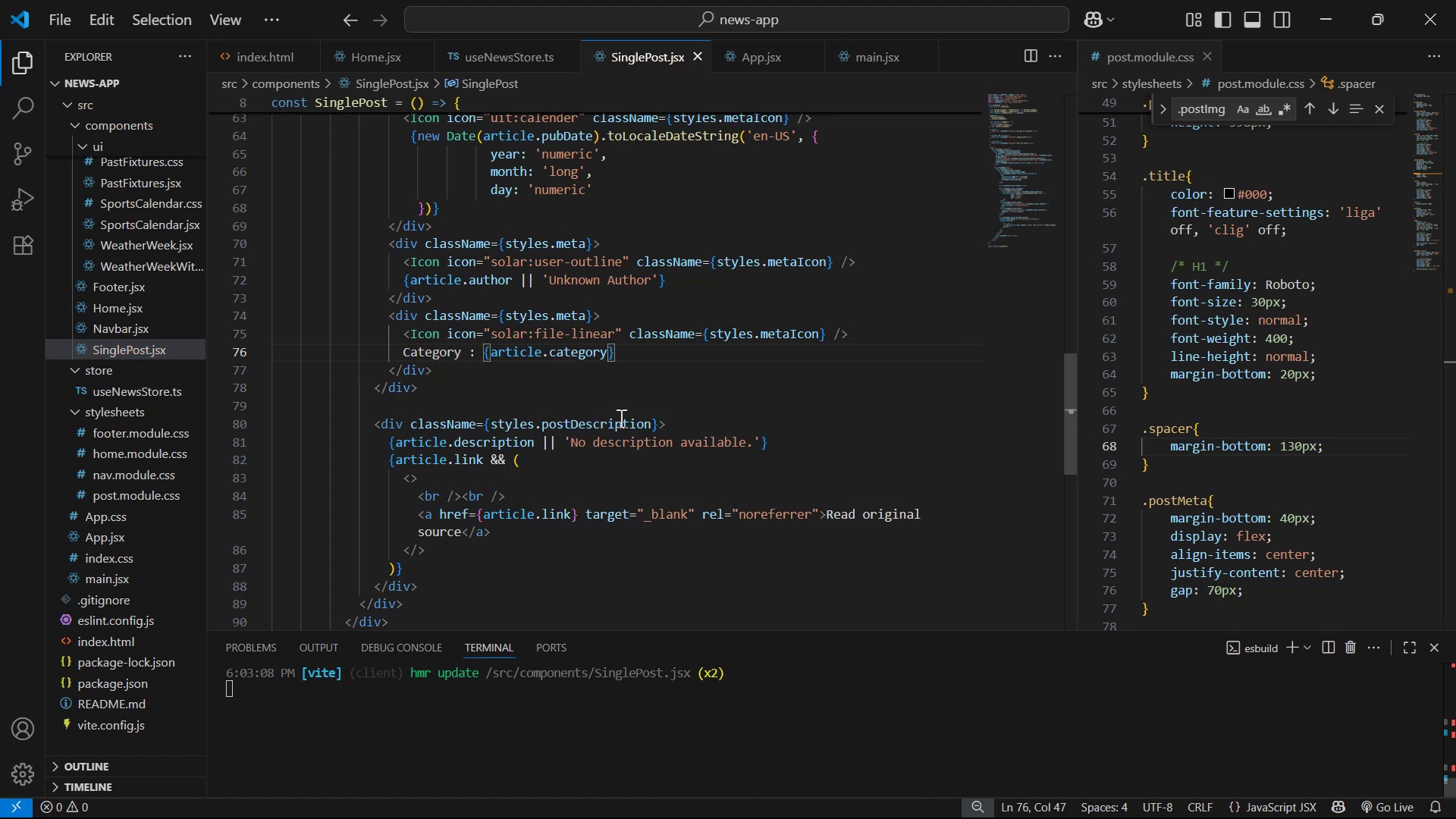 
key(Alt+Tab)
 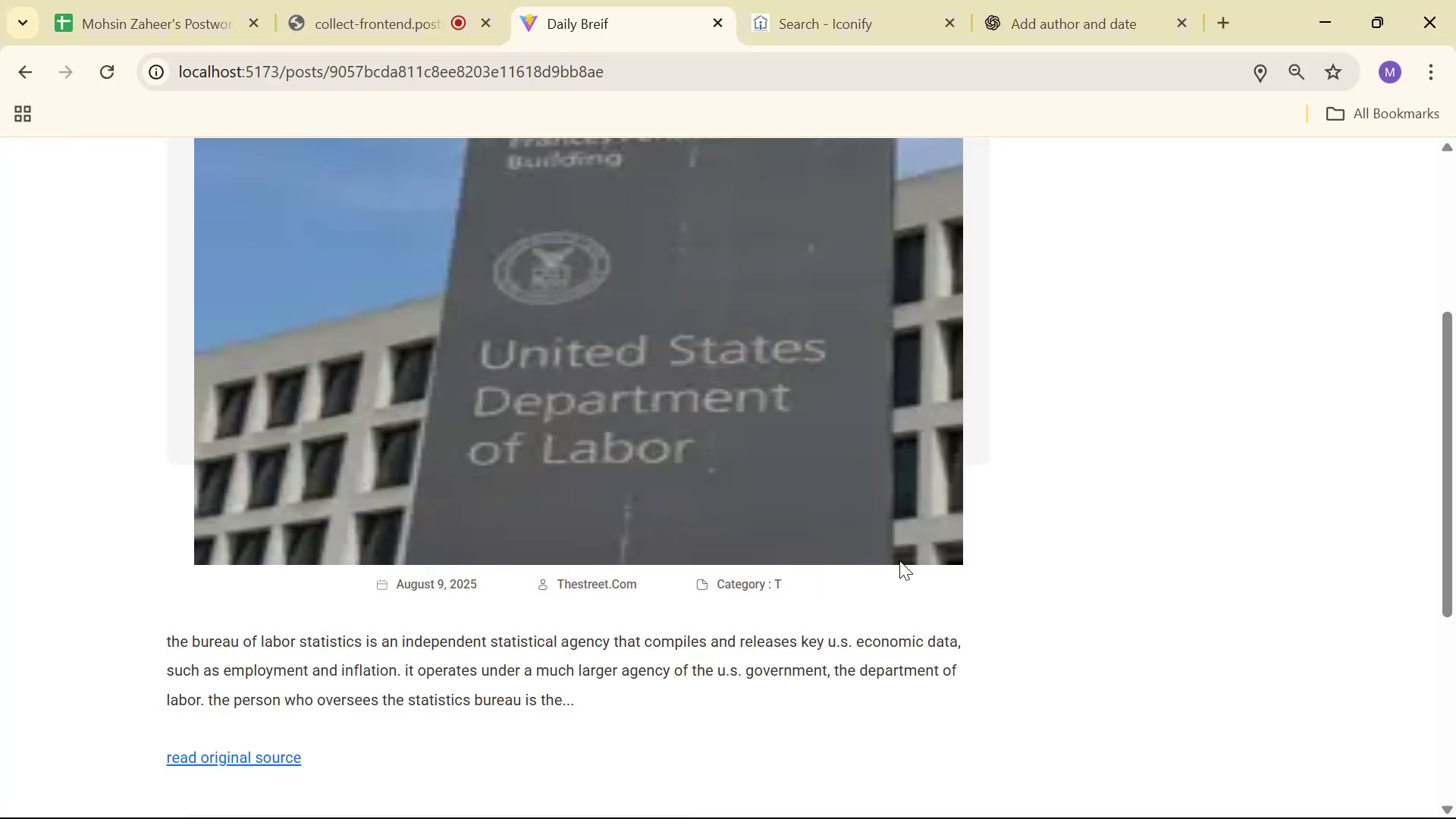 
scroll: coordinate [871, 587], scroll_direction: down, amount: 3.0
 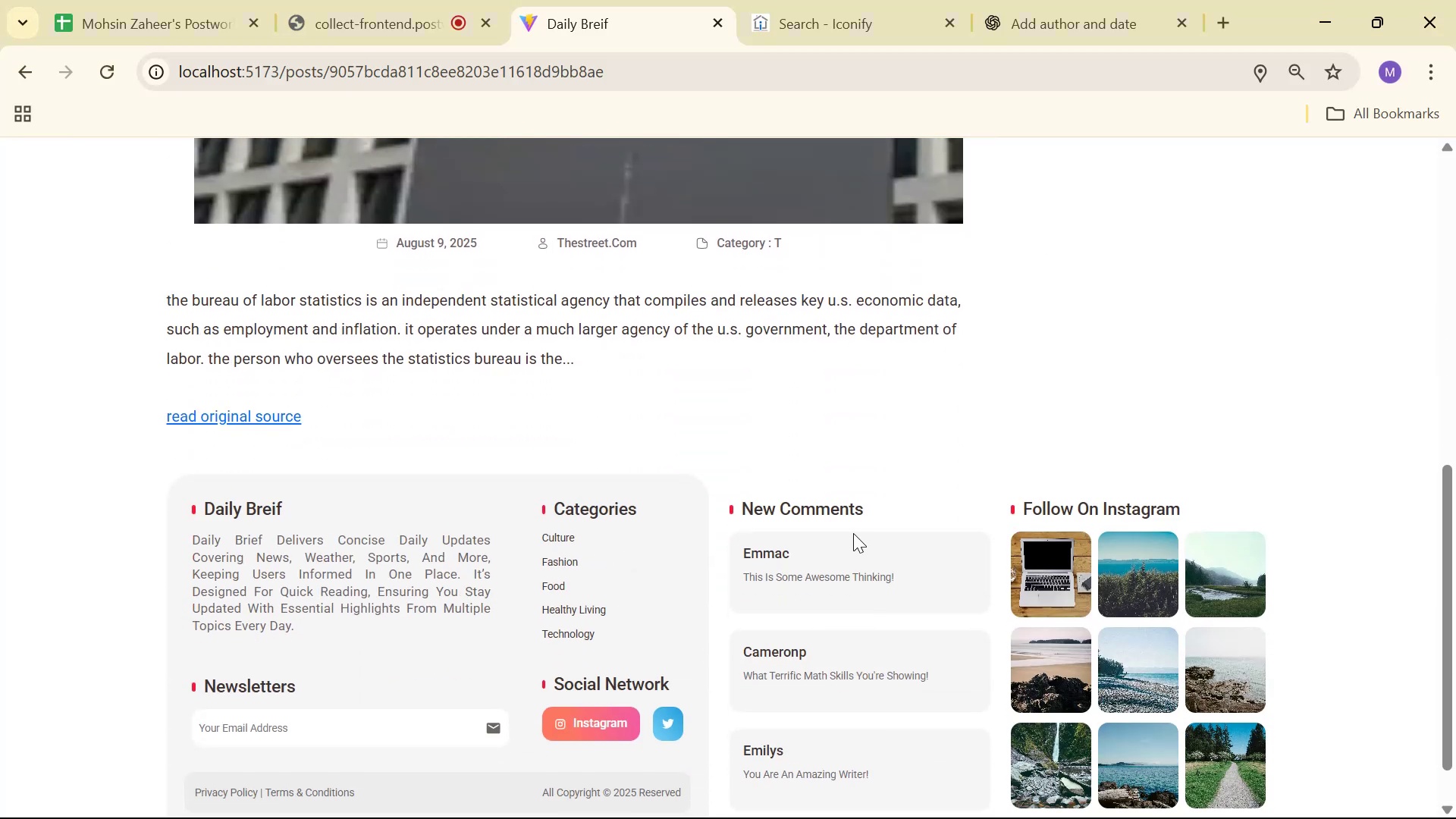 
key(Alt+AltLeft)
 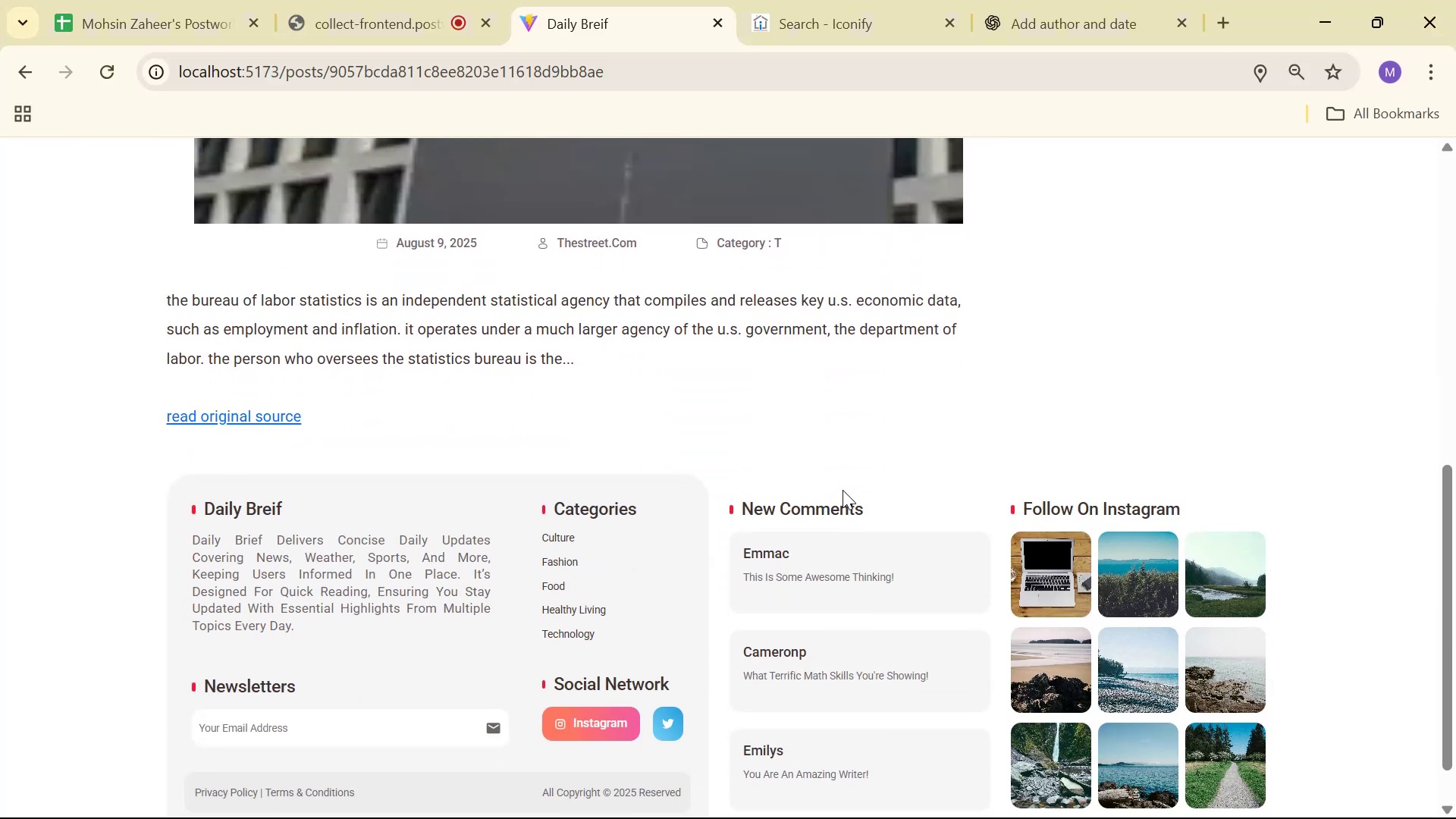 
key(Alt+Tab)
 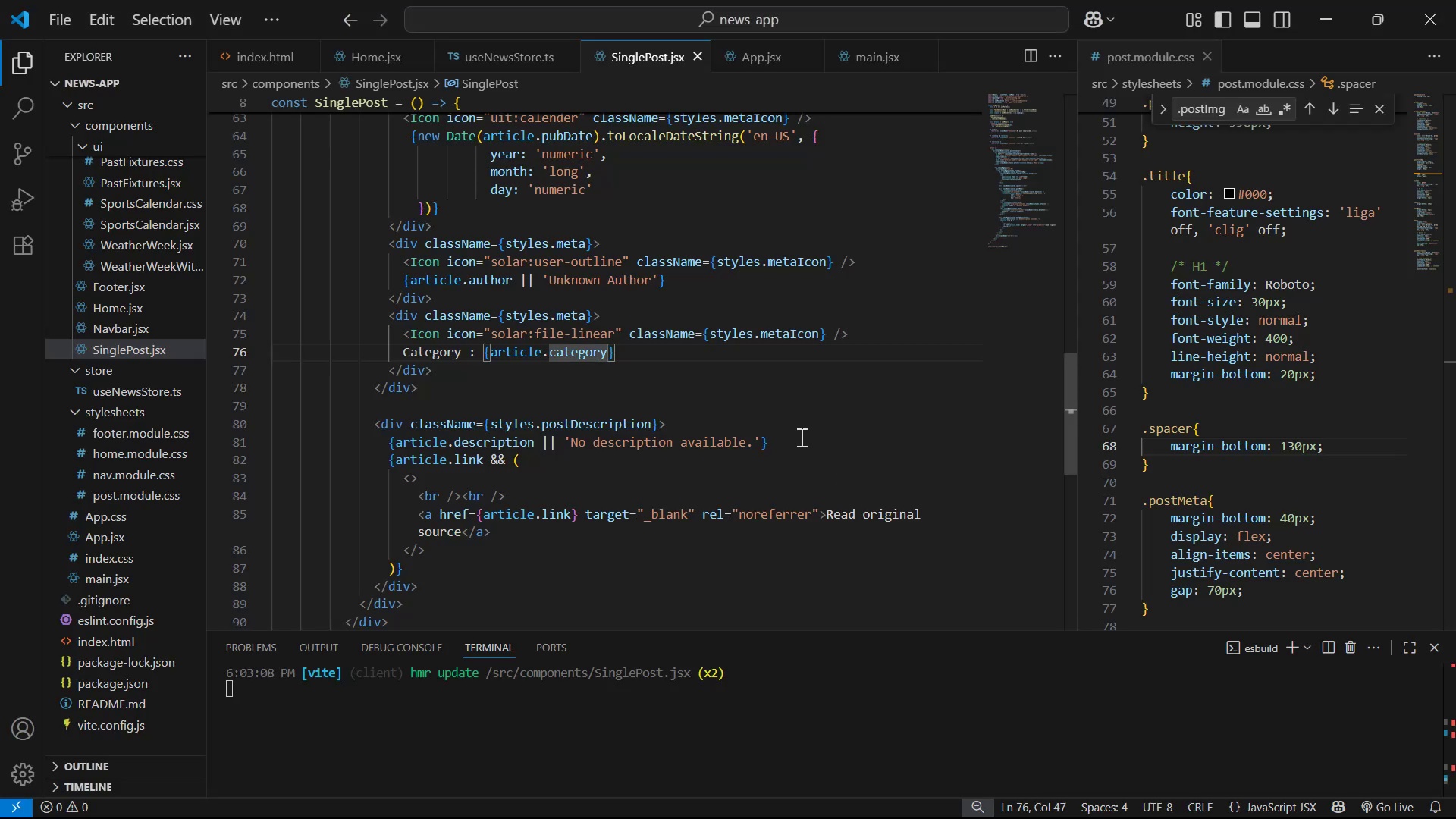 
key(Alt+AltLeft)
 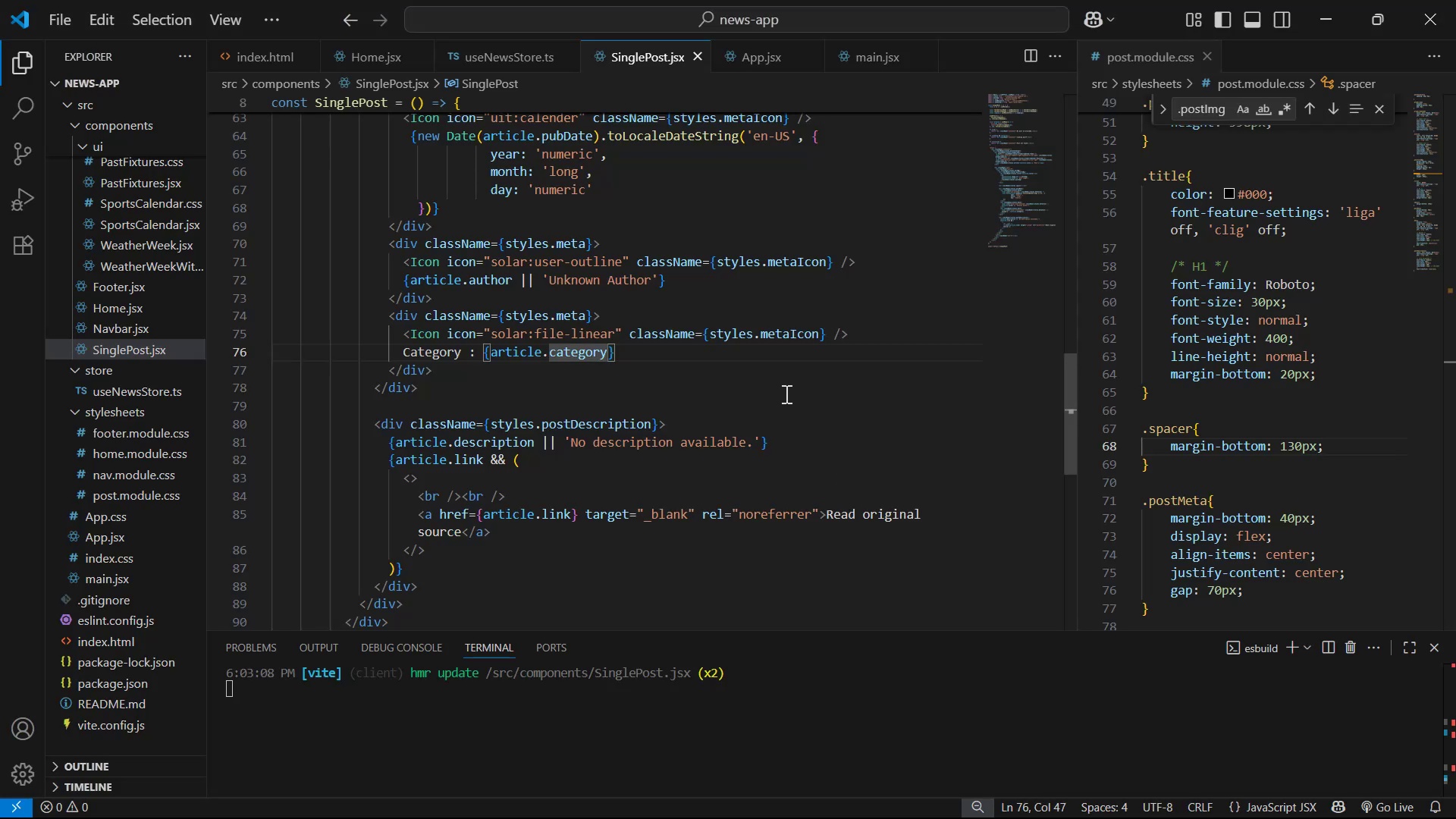 
key(Alt+Tab)
 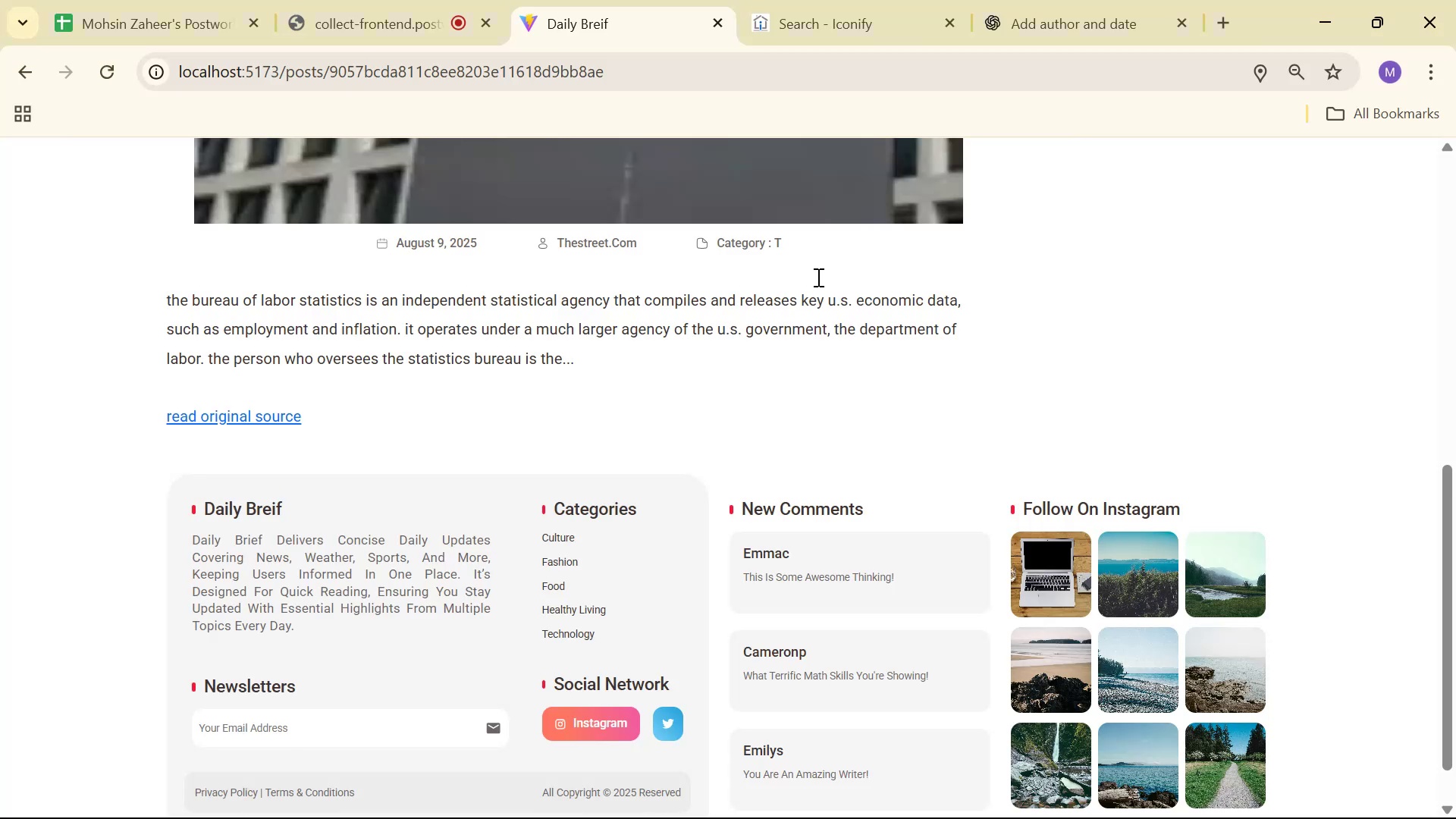 
left_click_drag(start_coordinate=[779, 231], to_coordinate=[781, 241])
 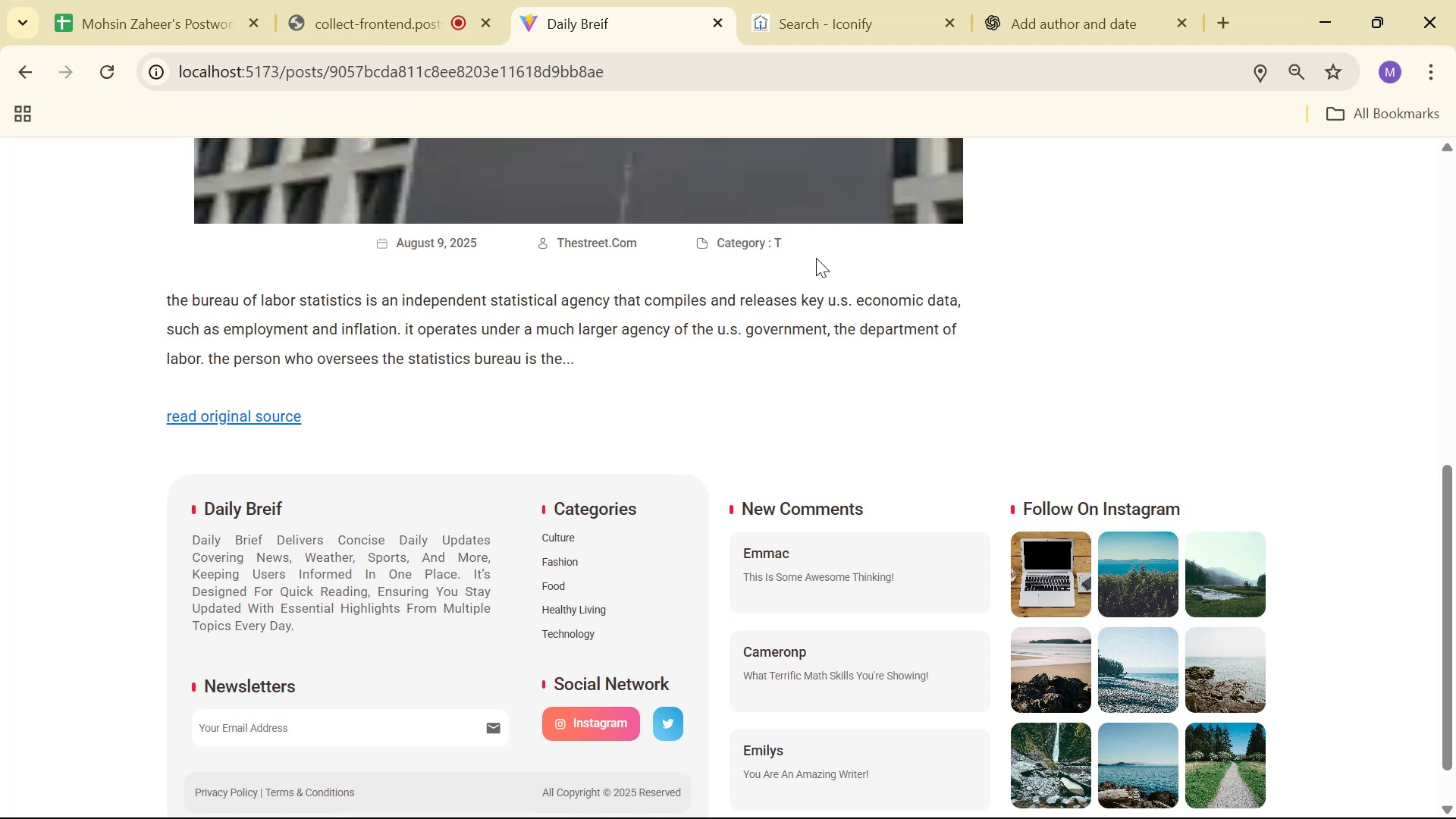 
left_click([821, 263])
 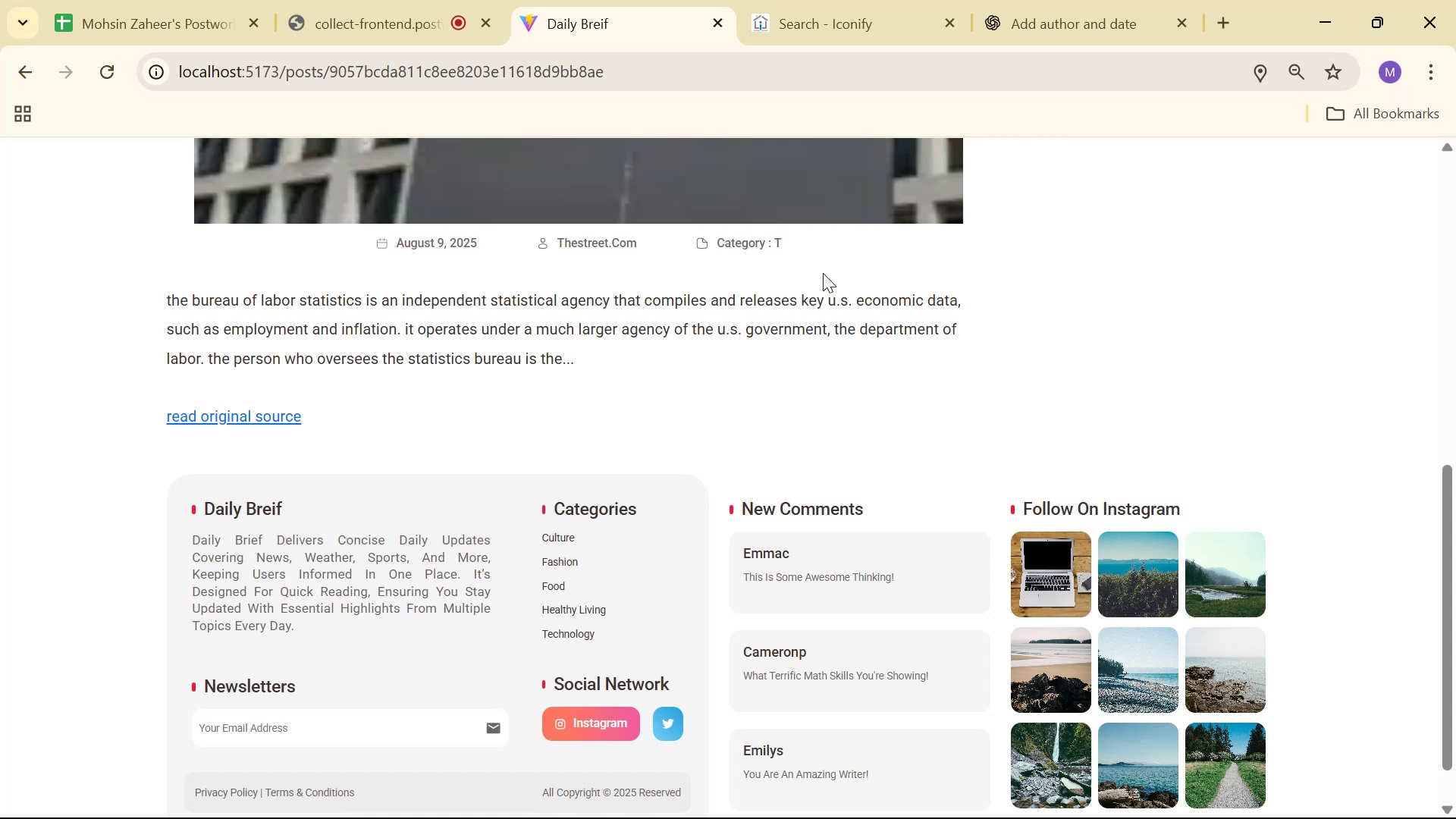 
key(Alt+AltLeft)
 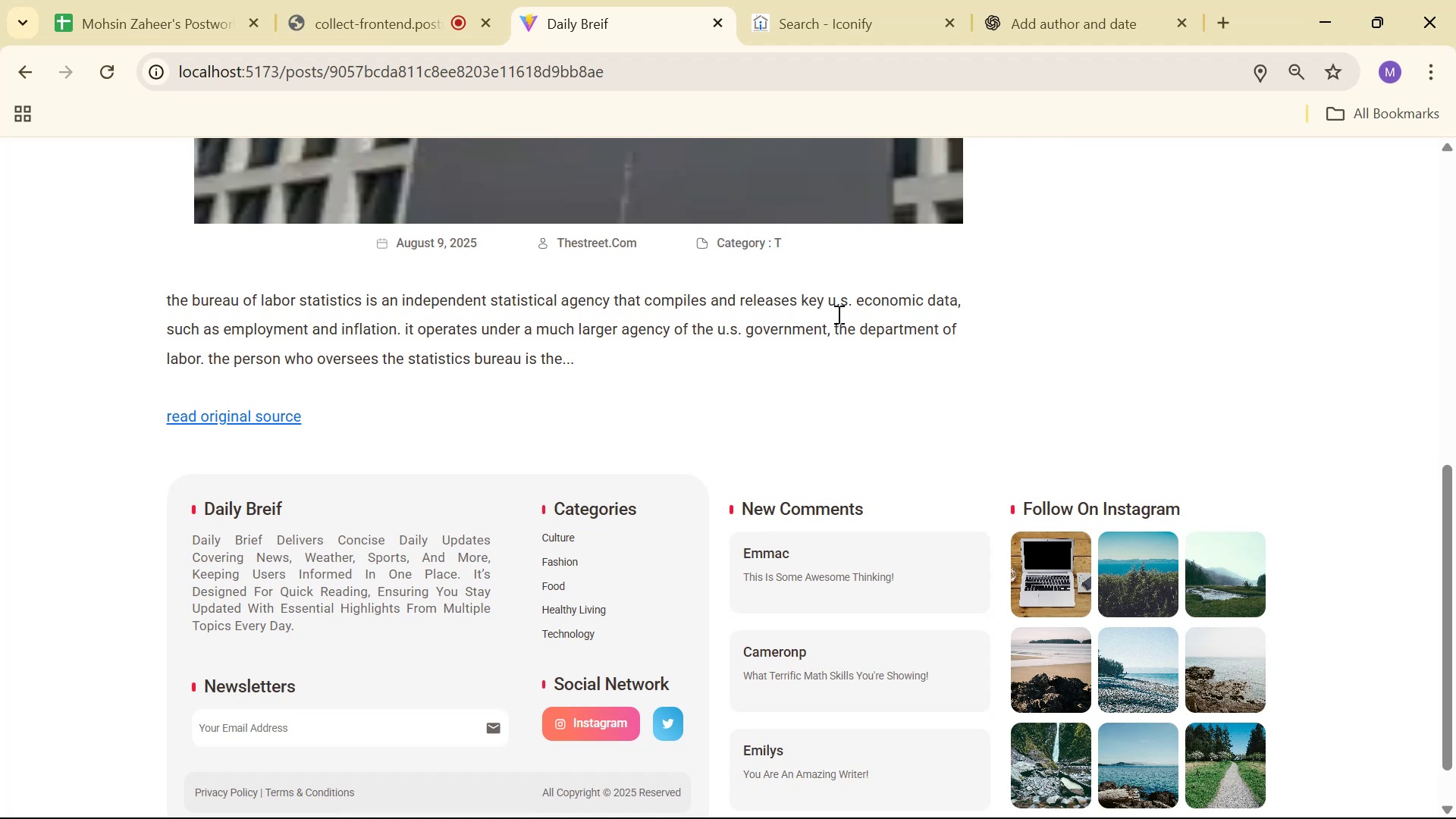 
key(Alt+Tab)
 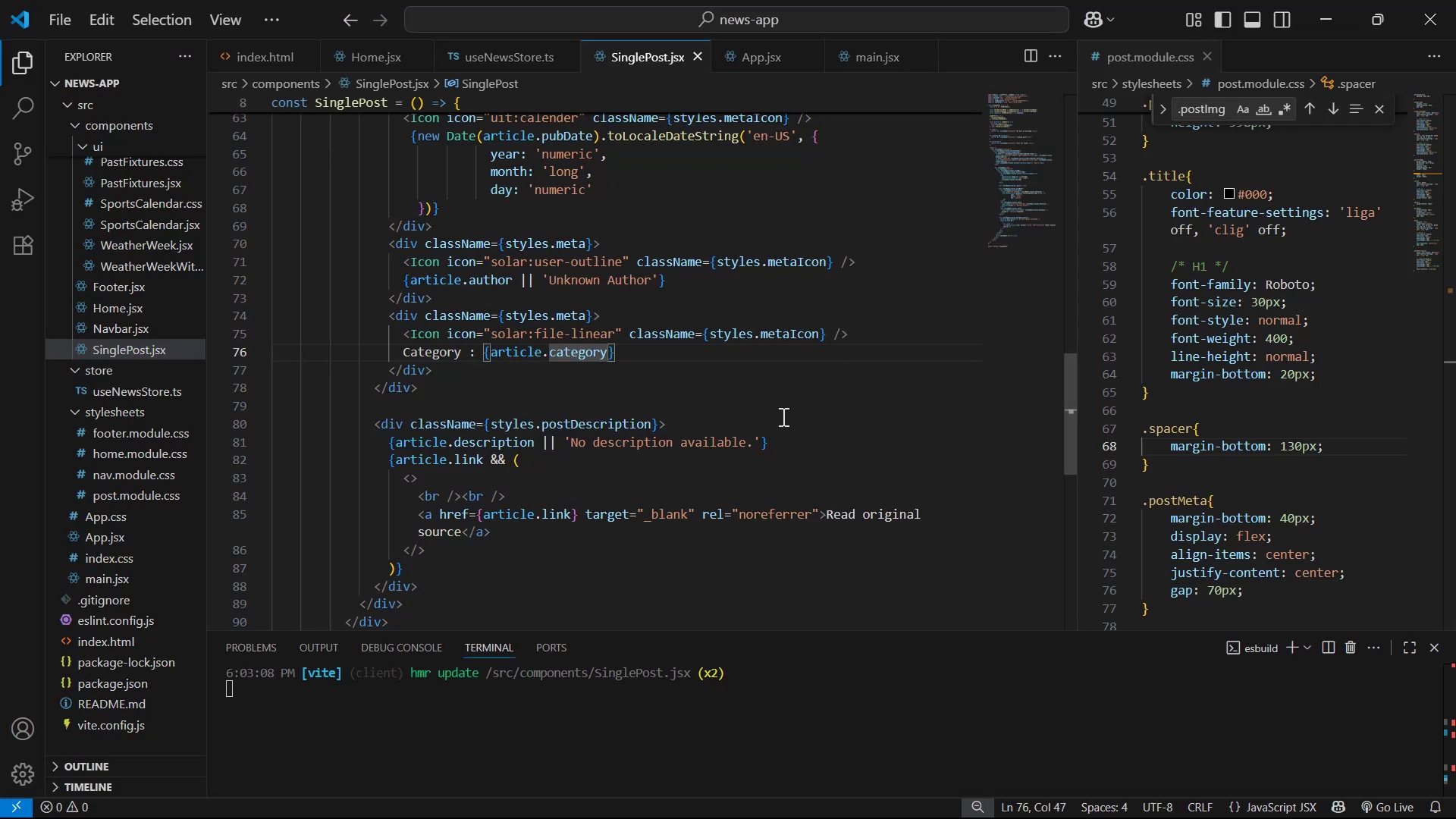 
left_click([781, 416])
 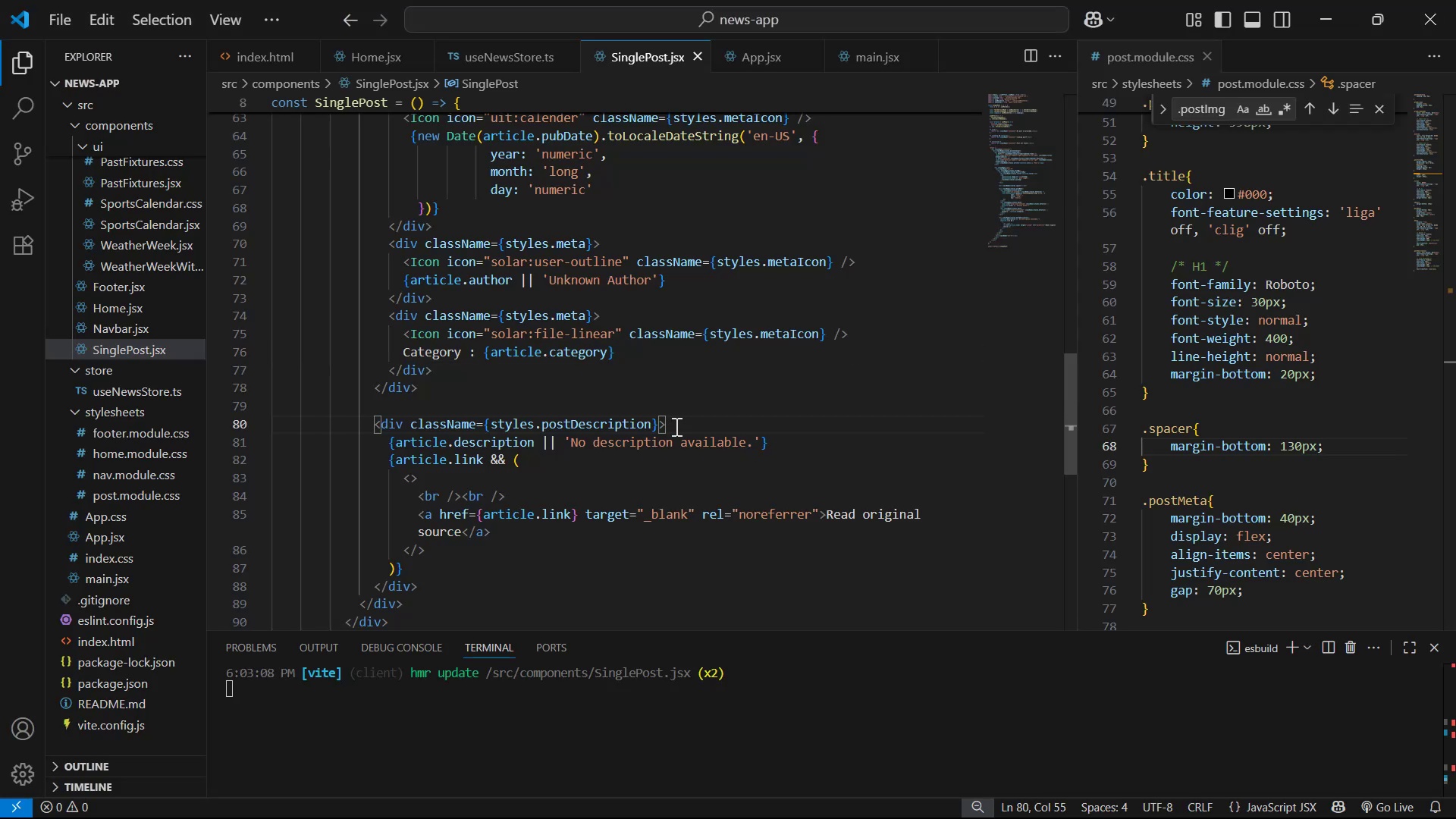 
key(Alt+AltLeft)
 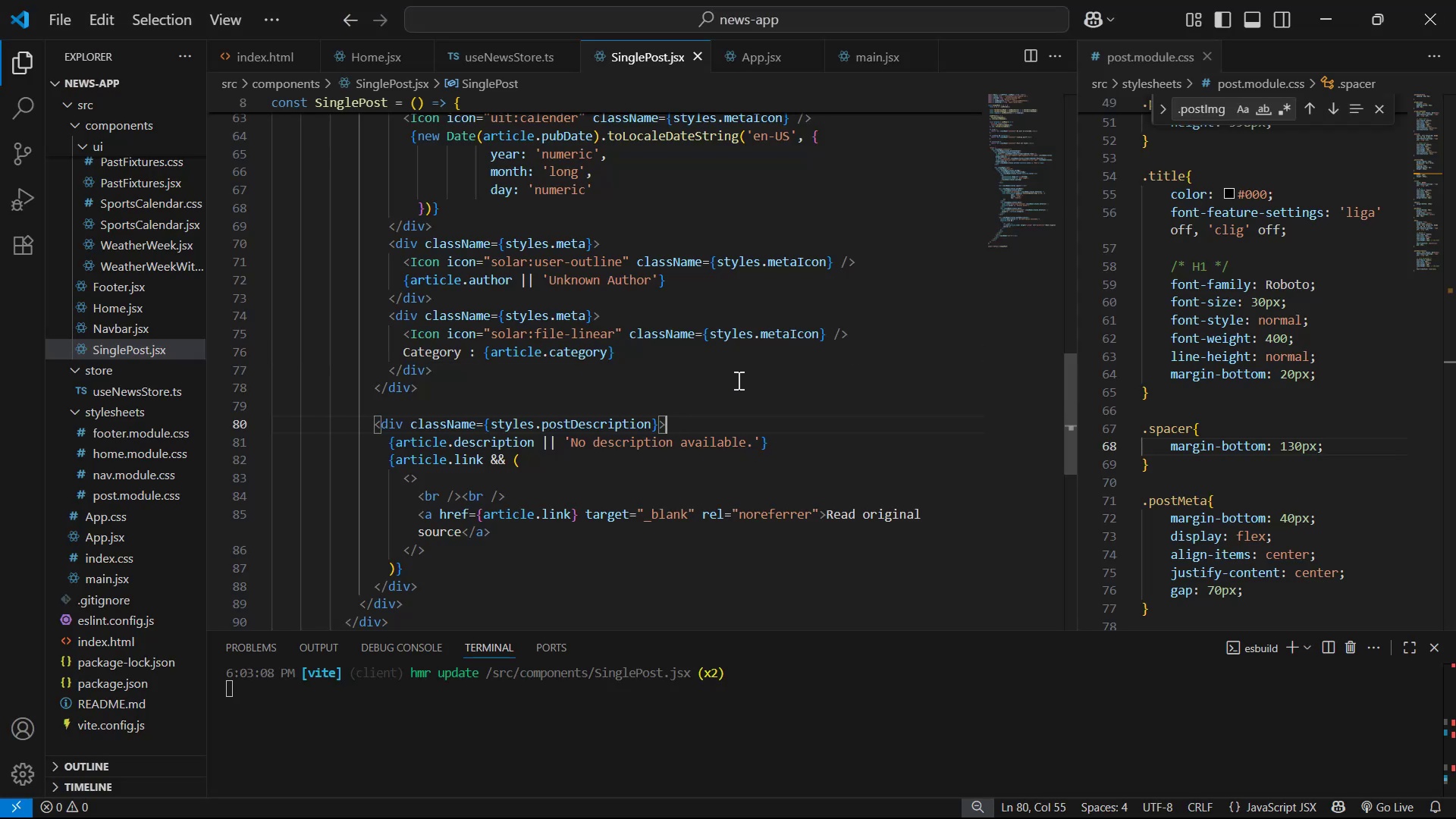 
key(Alt+Tab)
 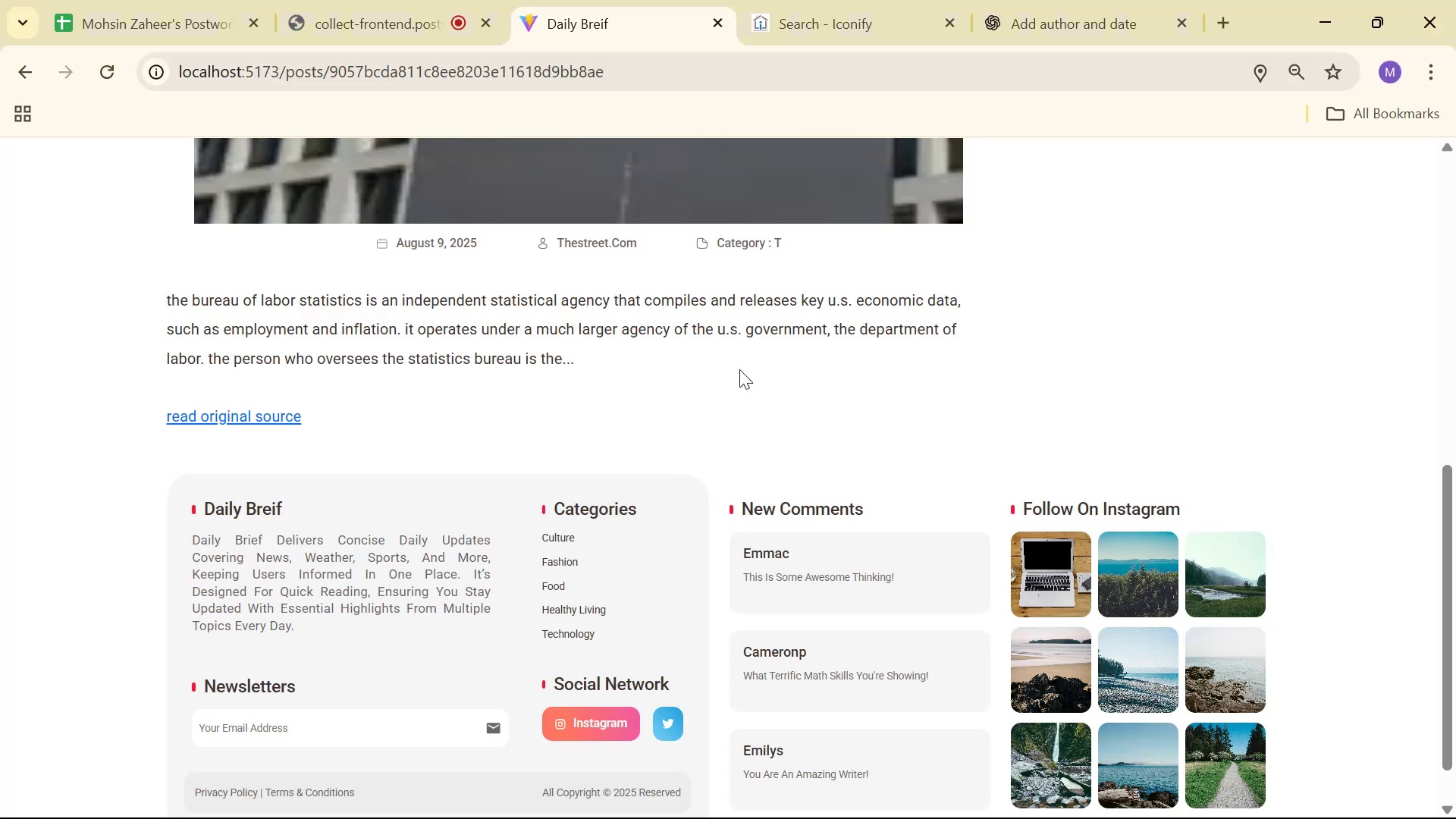 
key(Alt+AltLeft)
 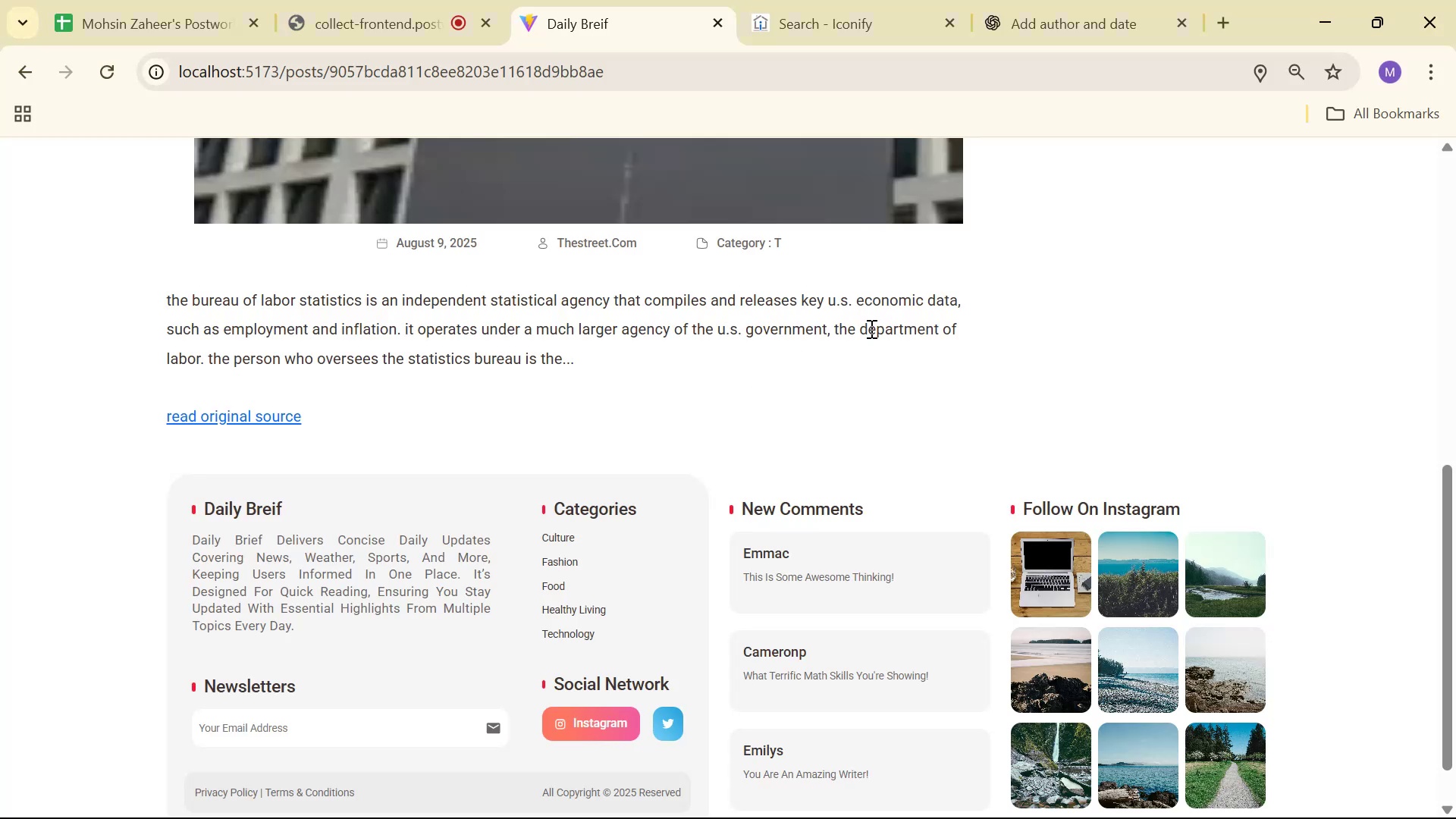 
key(Alt+Tab)
 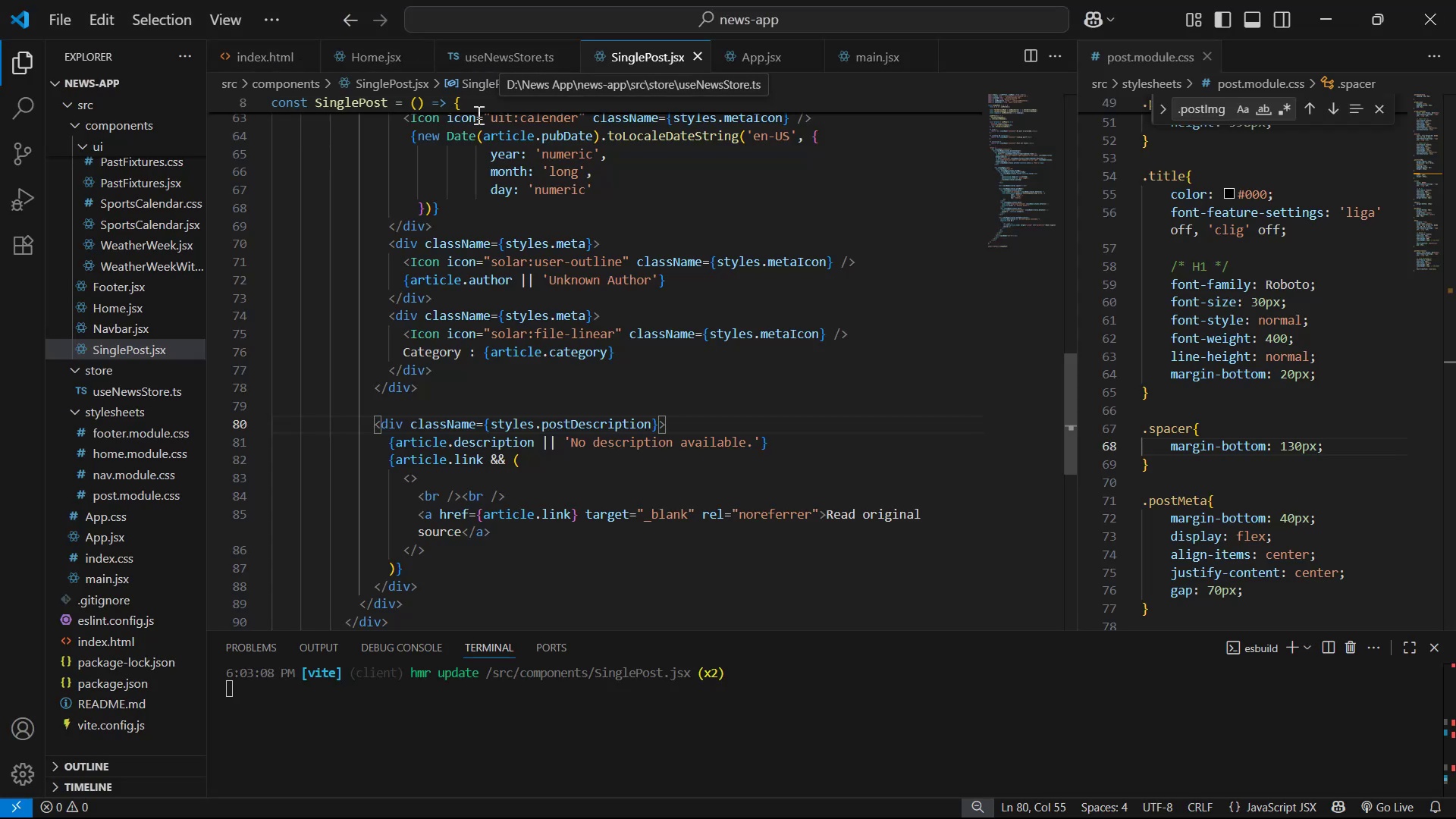 
left_click([483, 52])
 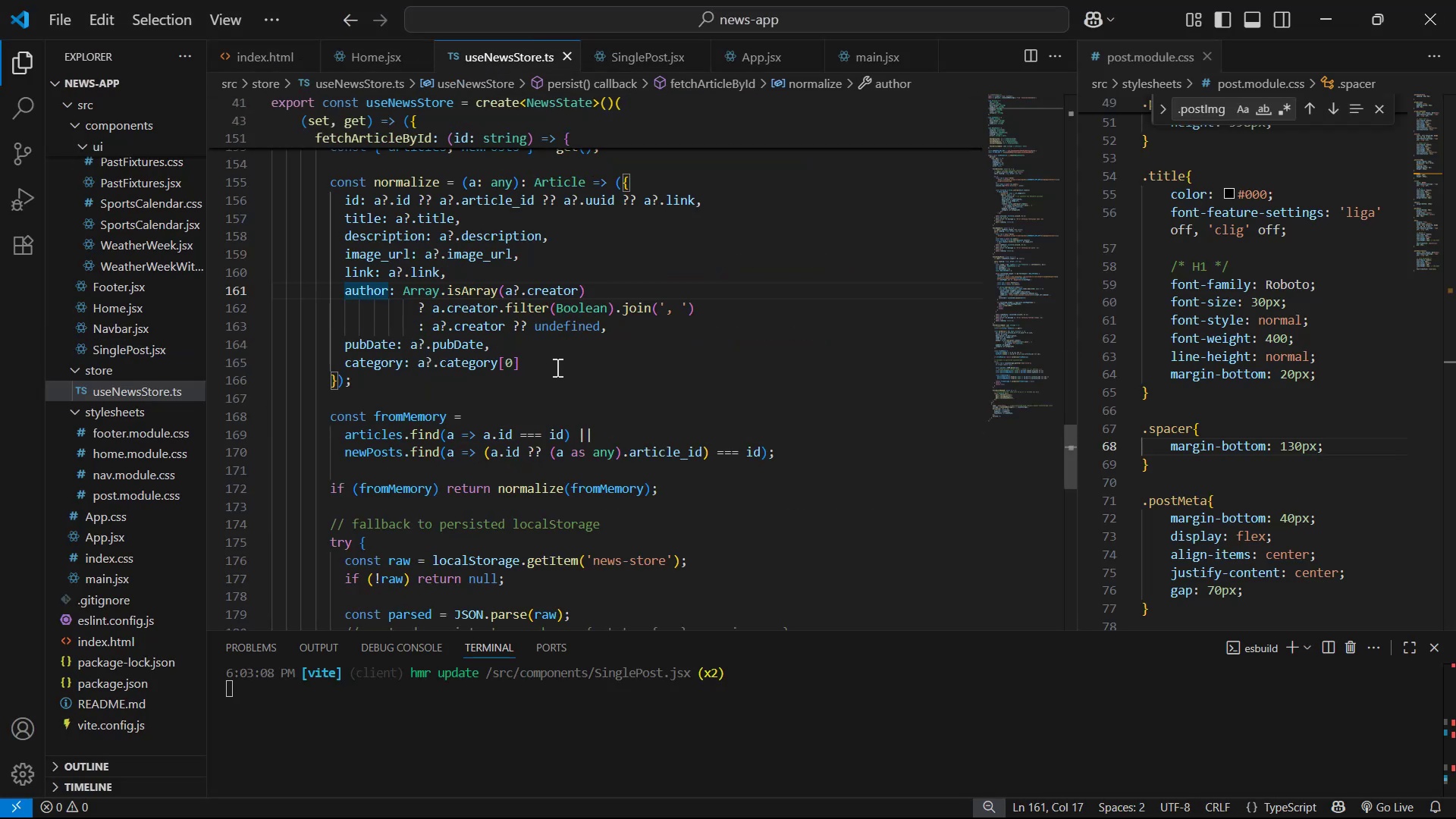 
left_click([535, 365])
 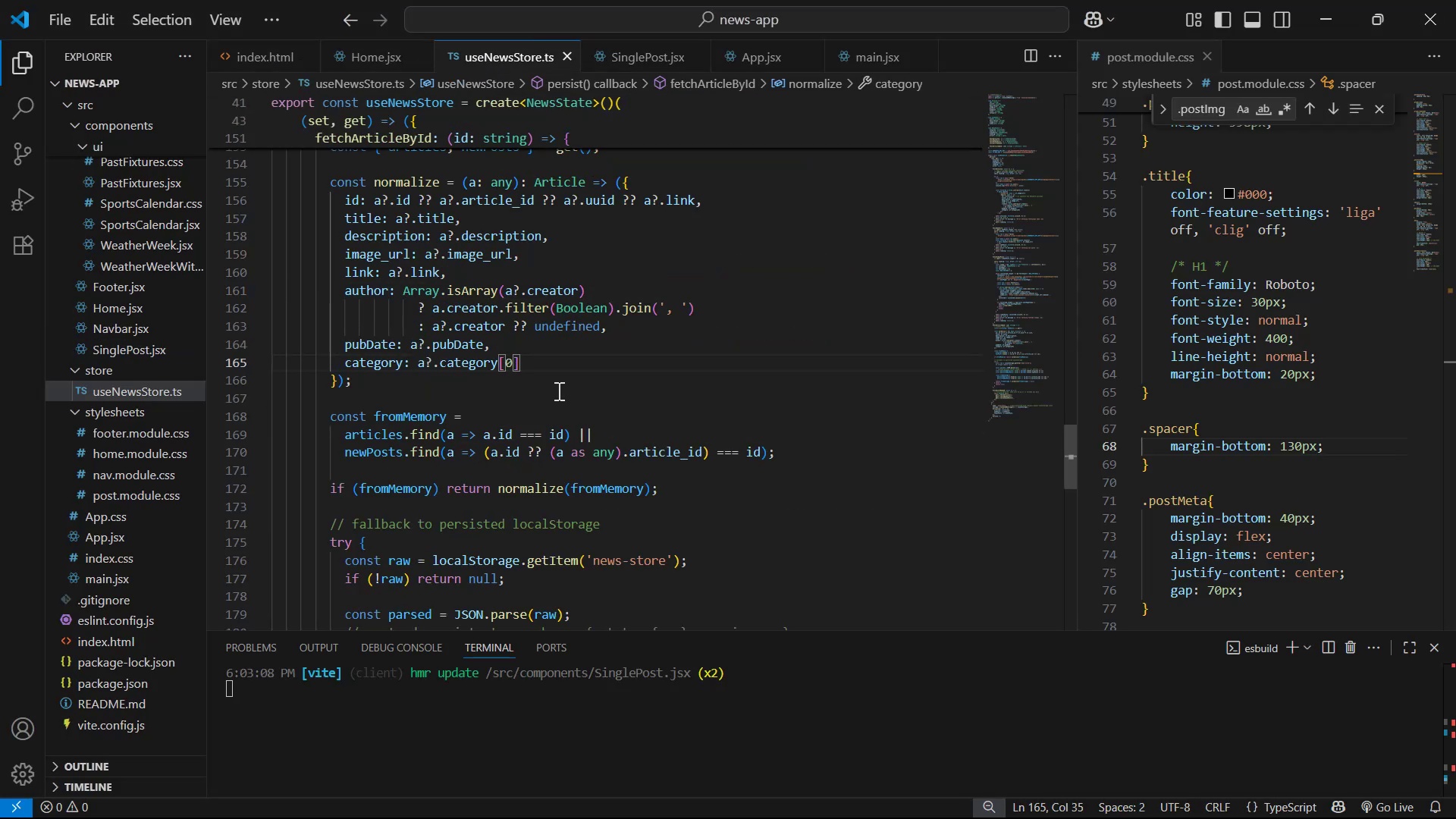 
key(Backspace)
 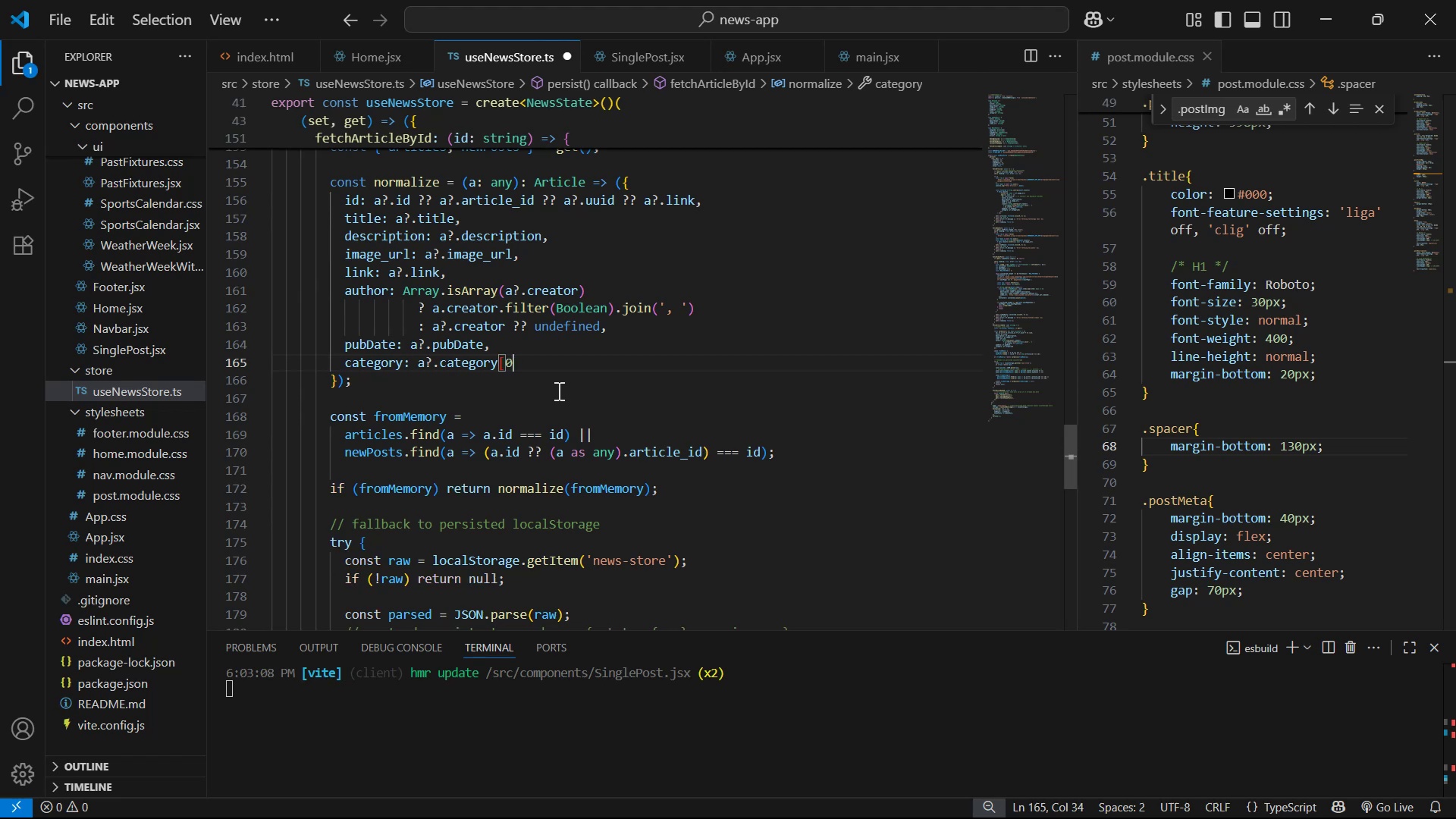 
key(Backspace)
 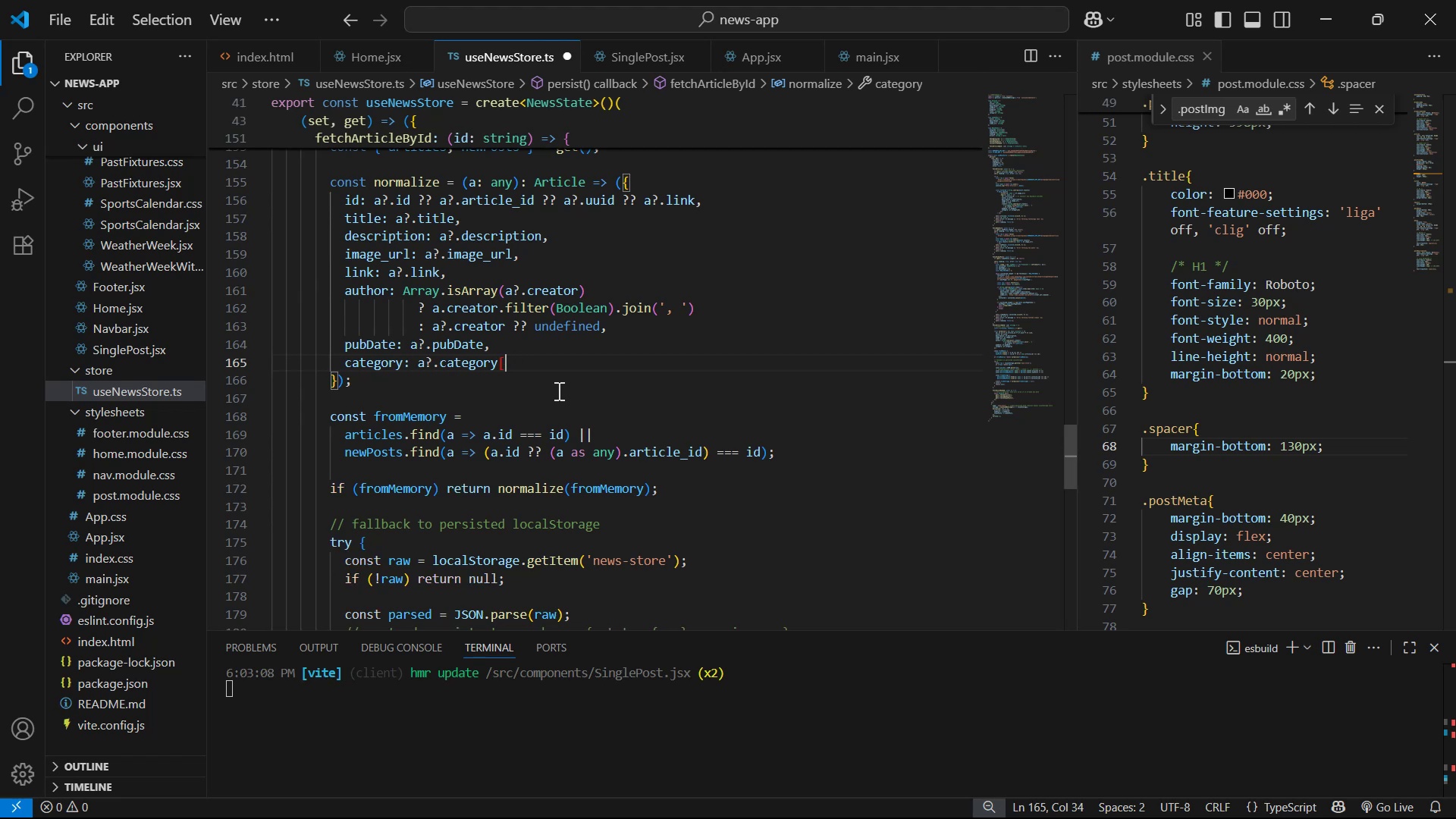 
key(Backspace)
 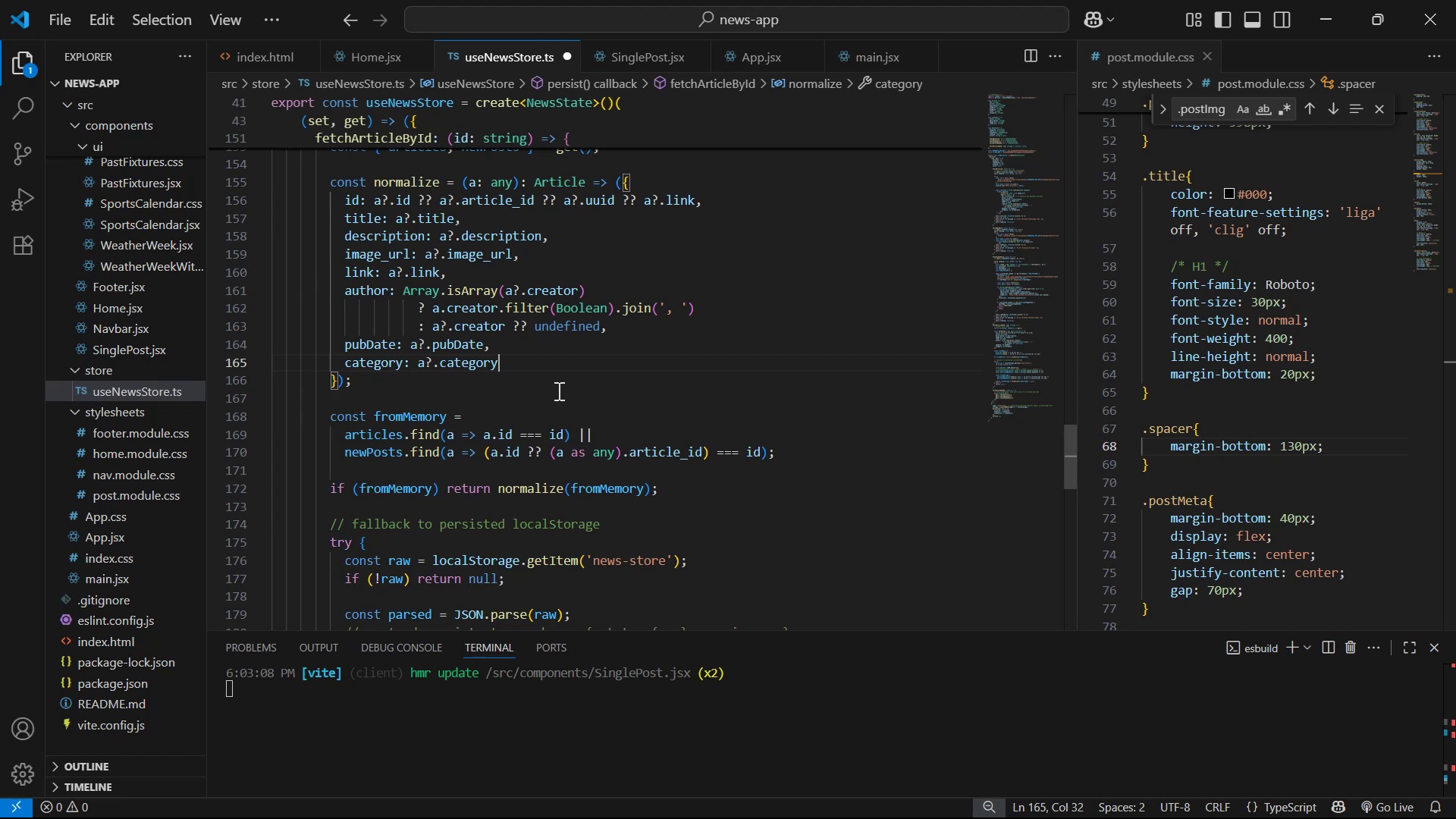 
key(Control+S)
 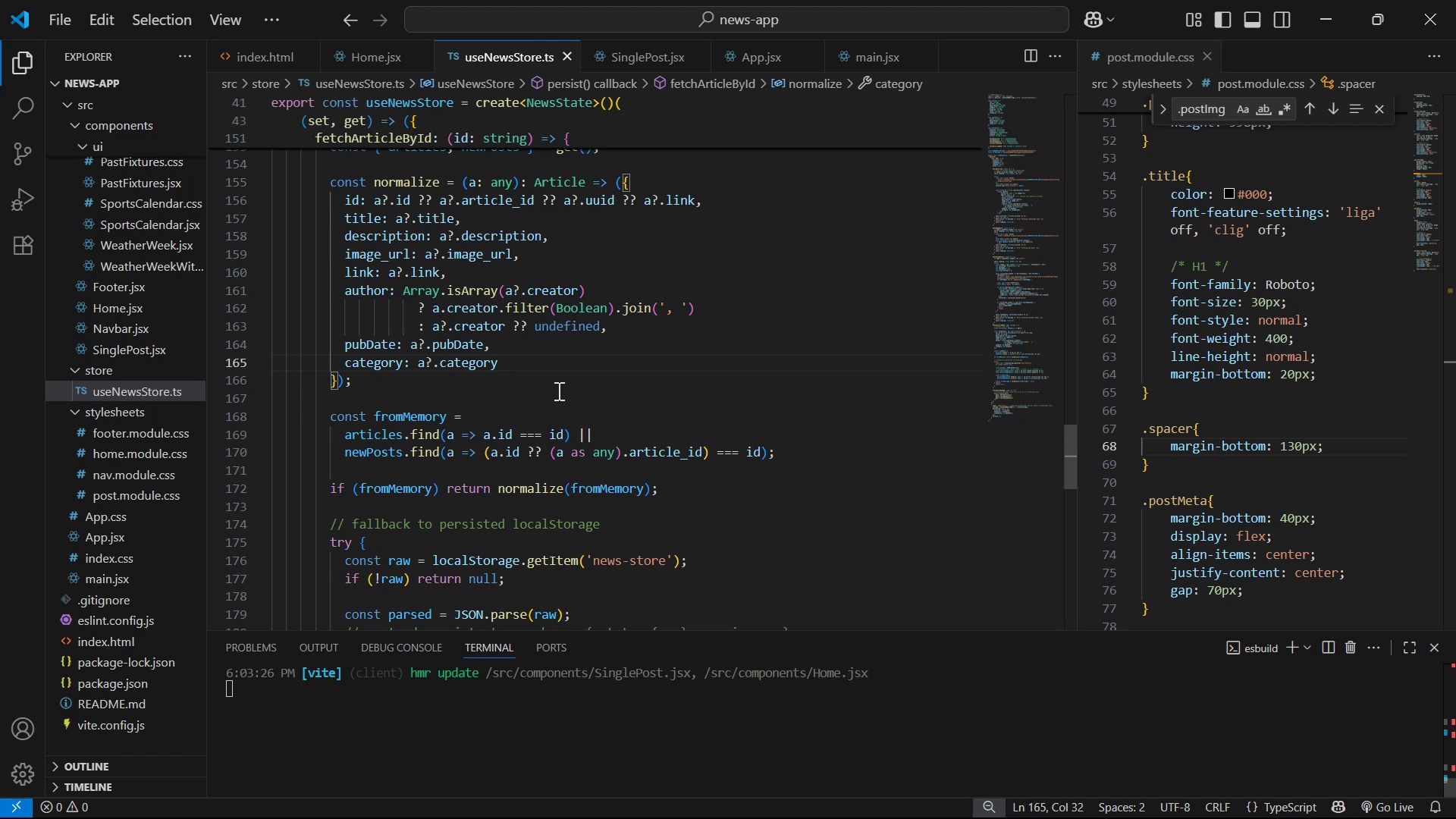 
key(Alt+AltLeft)
 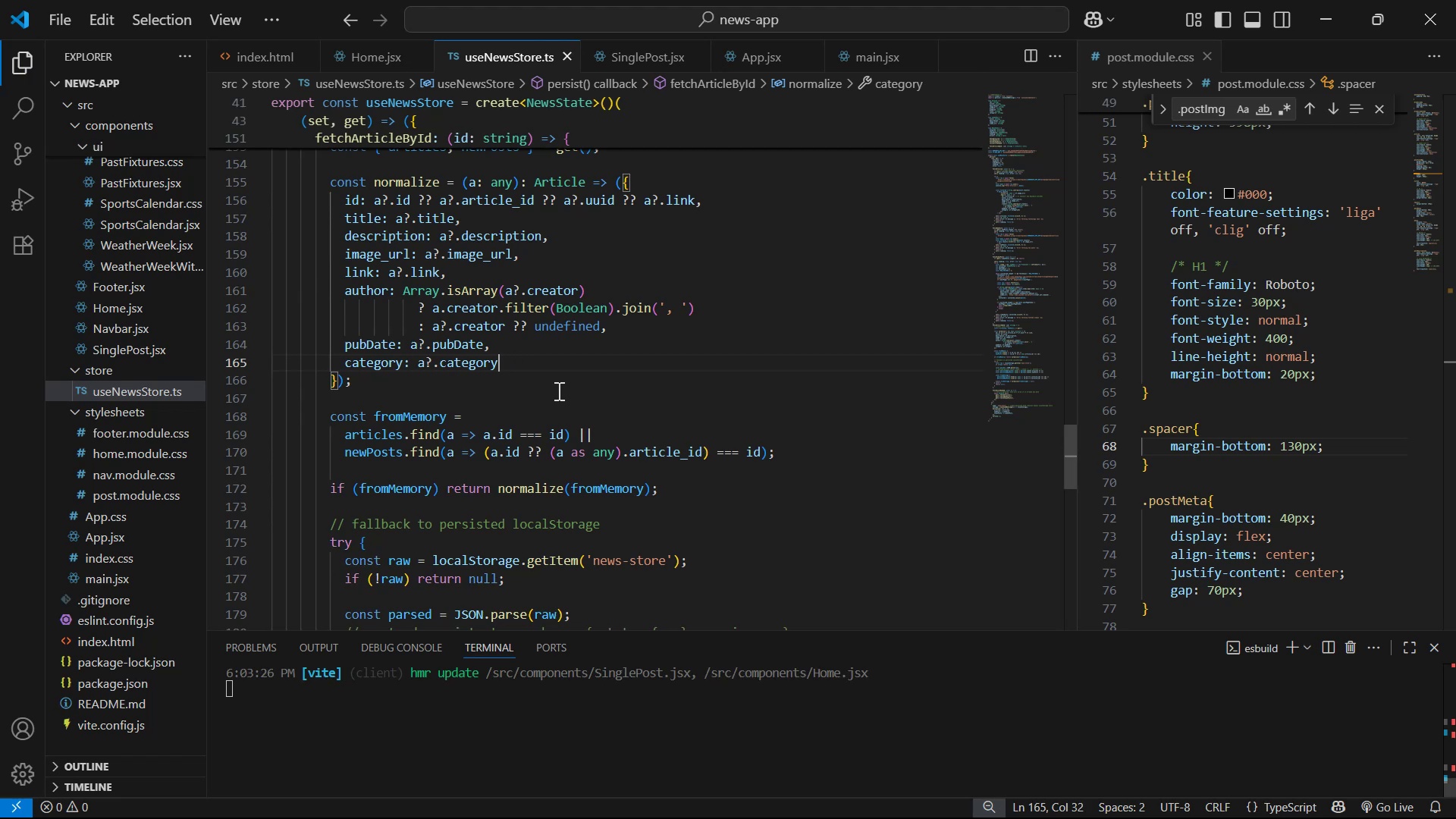 
key(Alt+Tab)
 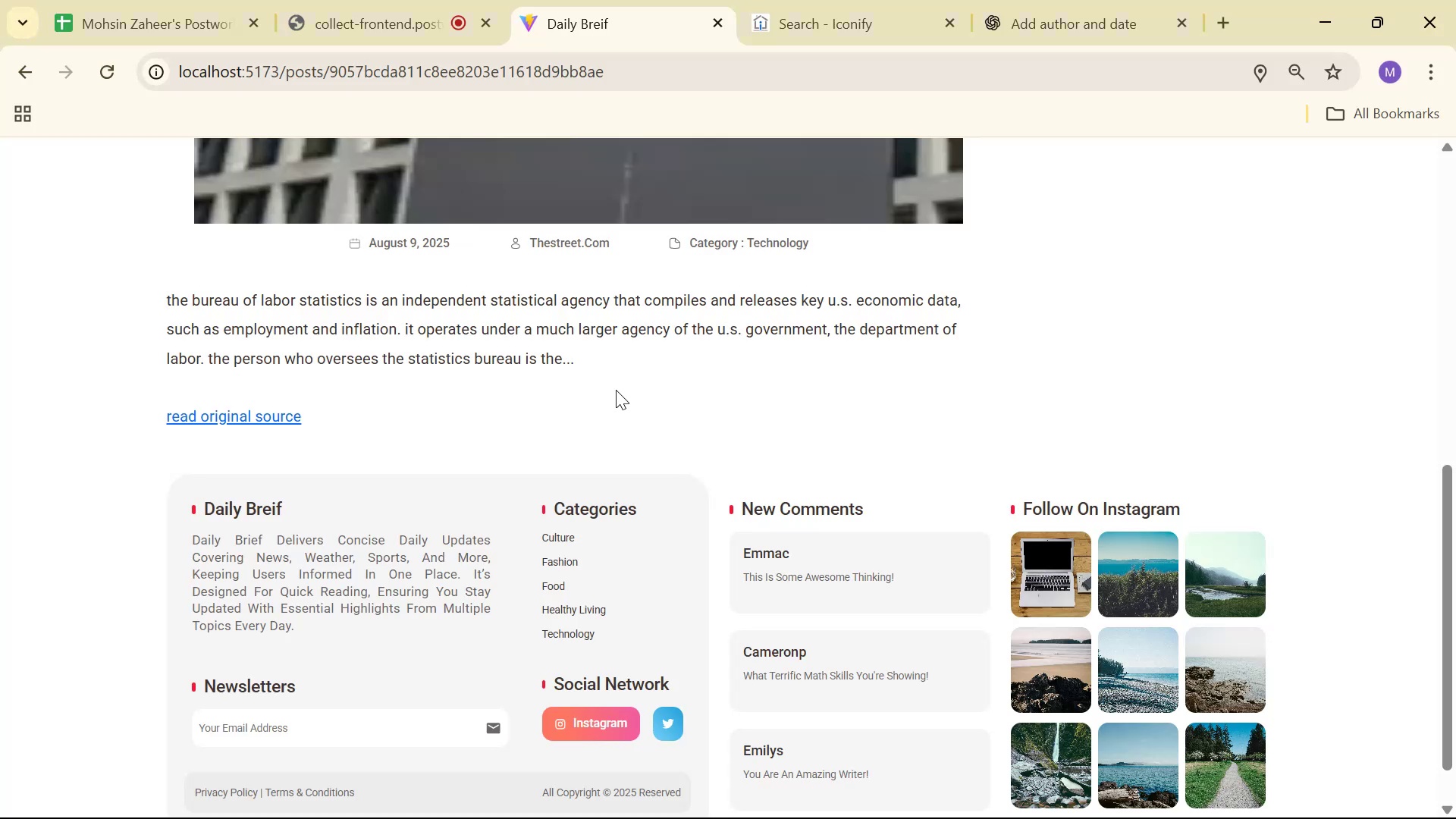 
scroll: coordinate [646, 357], scroll_direction: up, amount: 3.0
 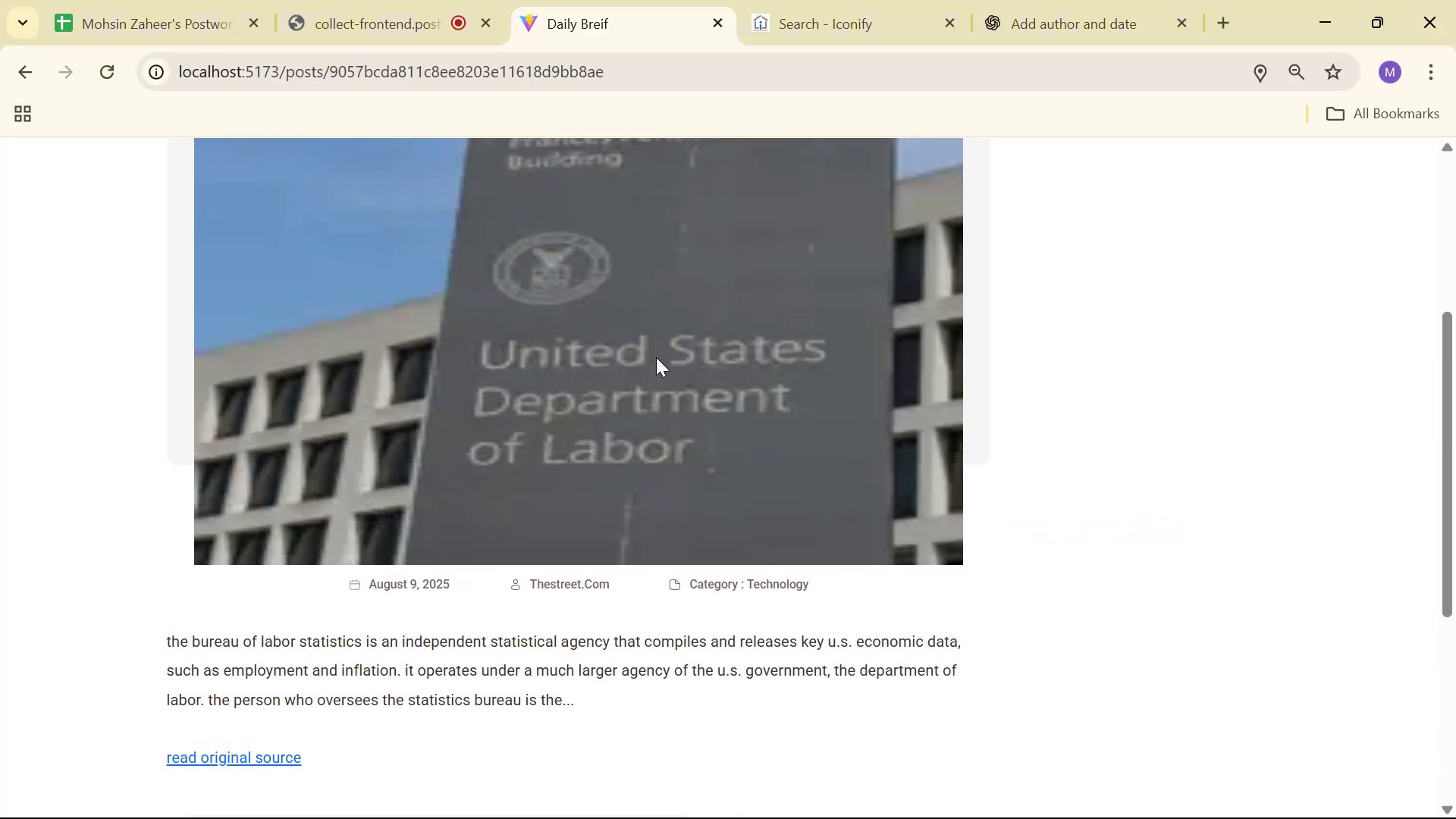 
scroll: coordinate [675, 301], scroll_direction: down, amount: 3.0
 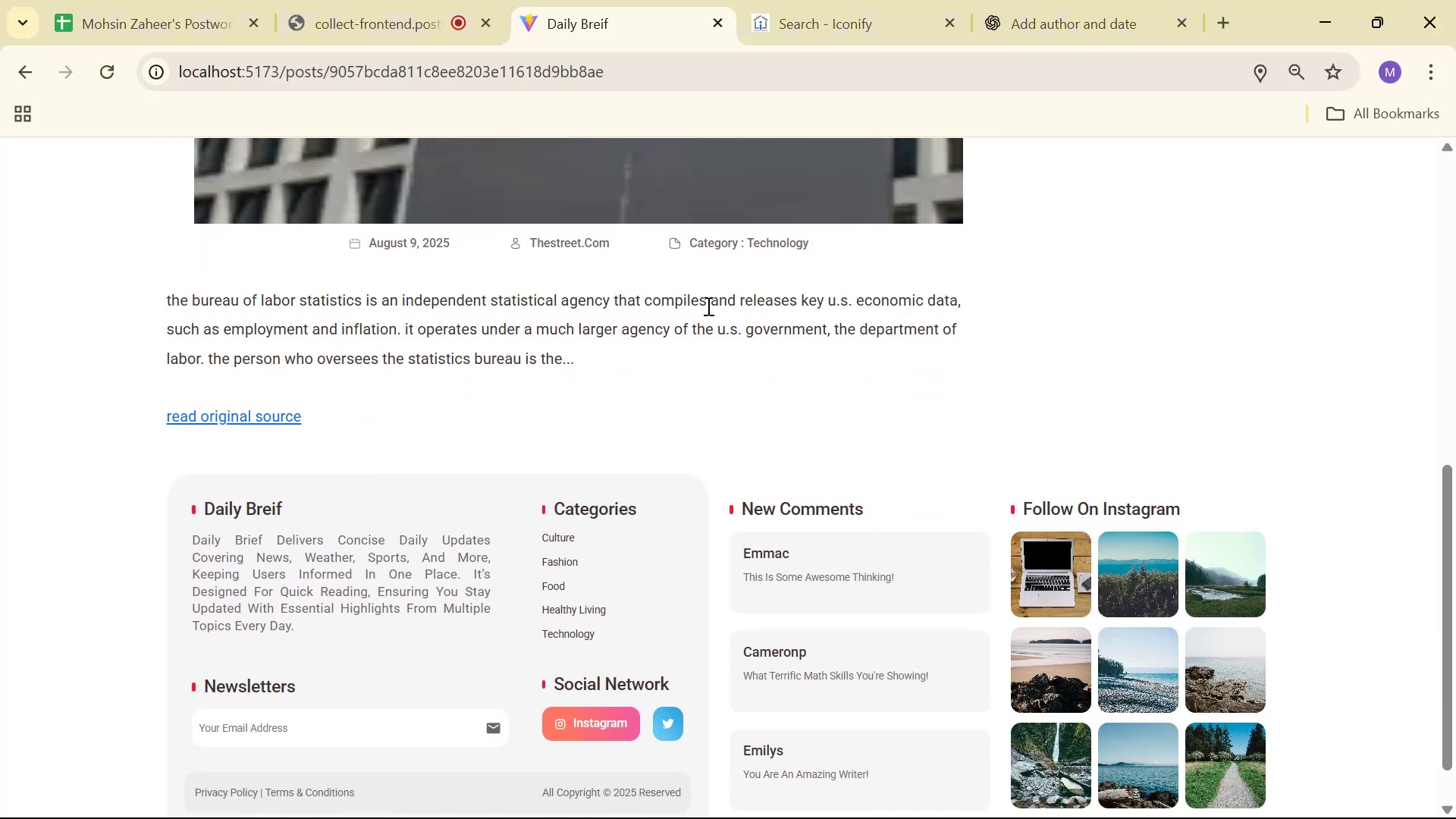 
key(Alt+AltLeft)
 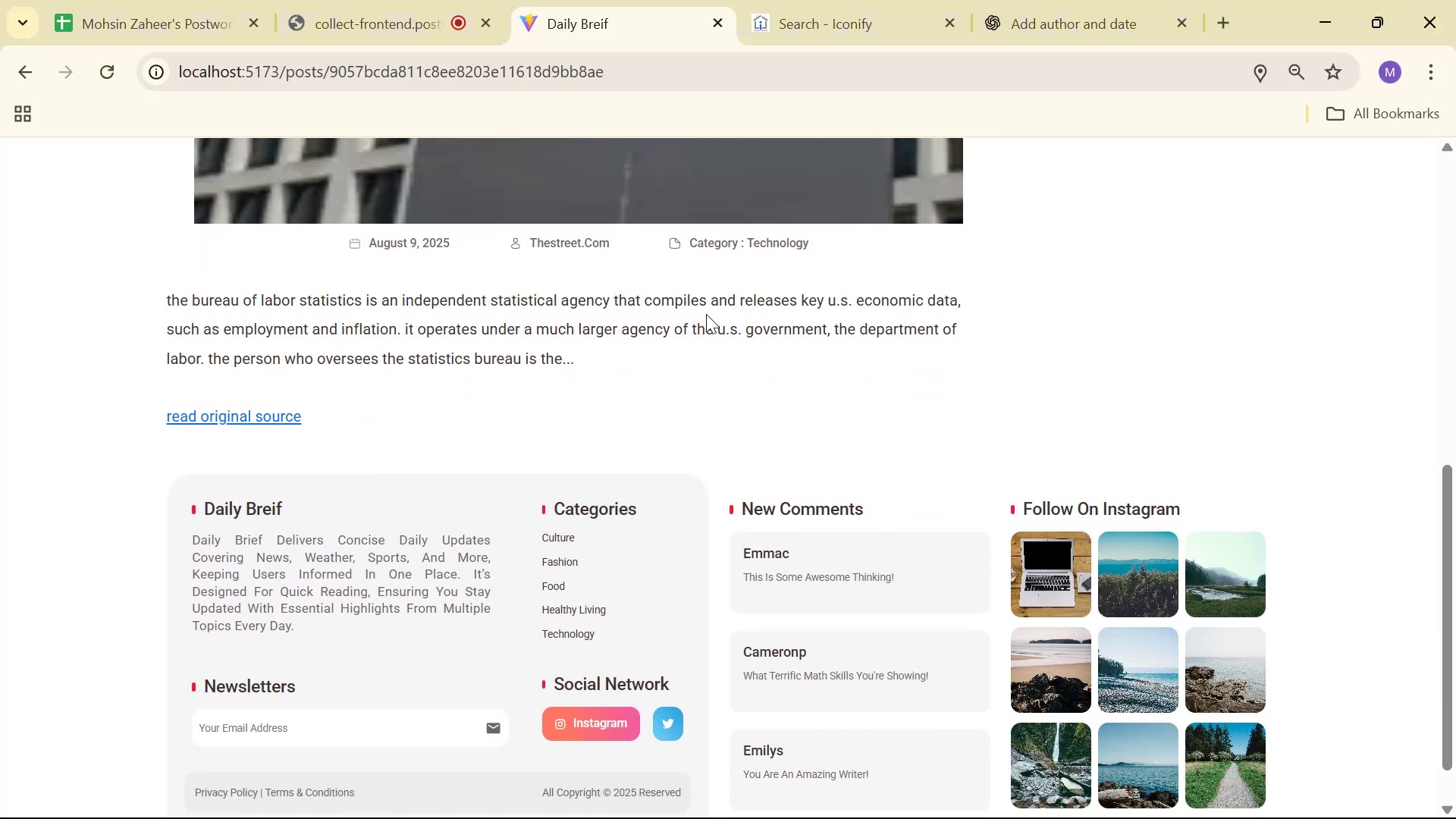 
key(Alt+Tab)
 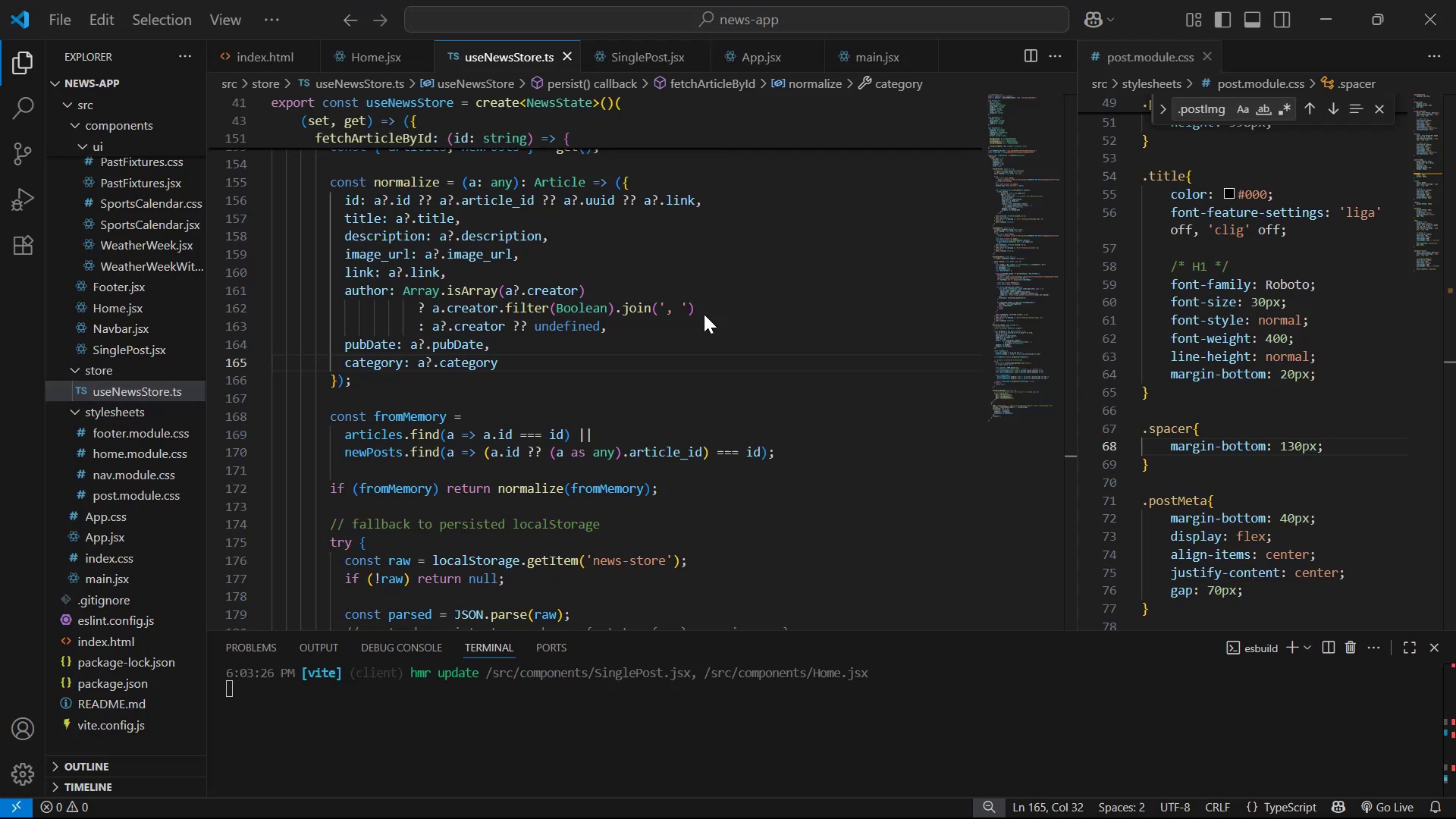 
scroll: coordinate [711, 340], scroll_direction: up, amount: 30.0
 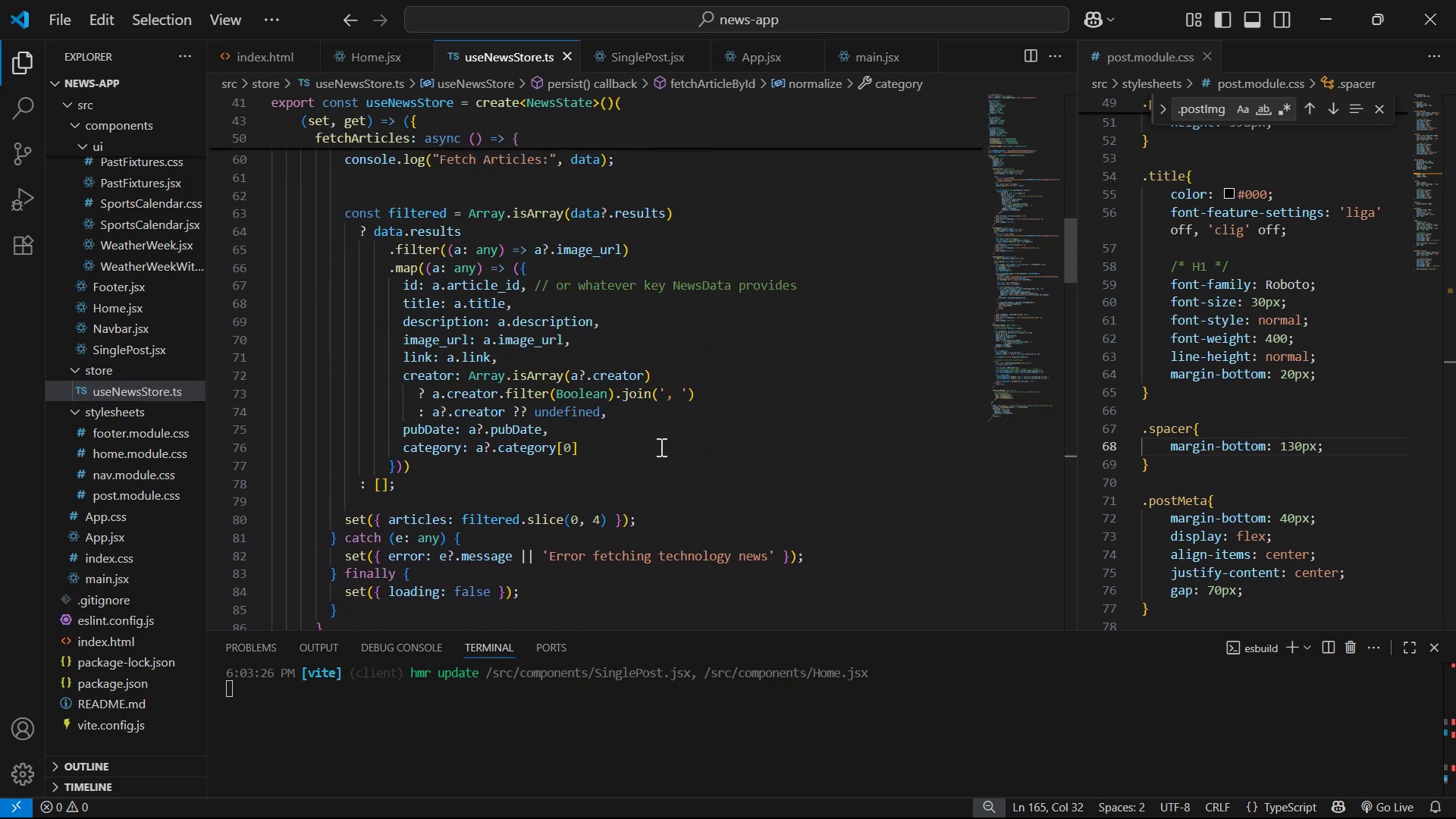 
left_click([658, 447])
 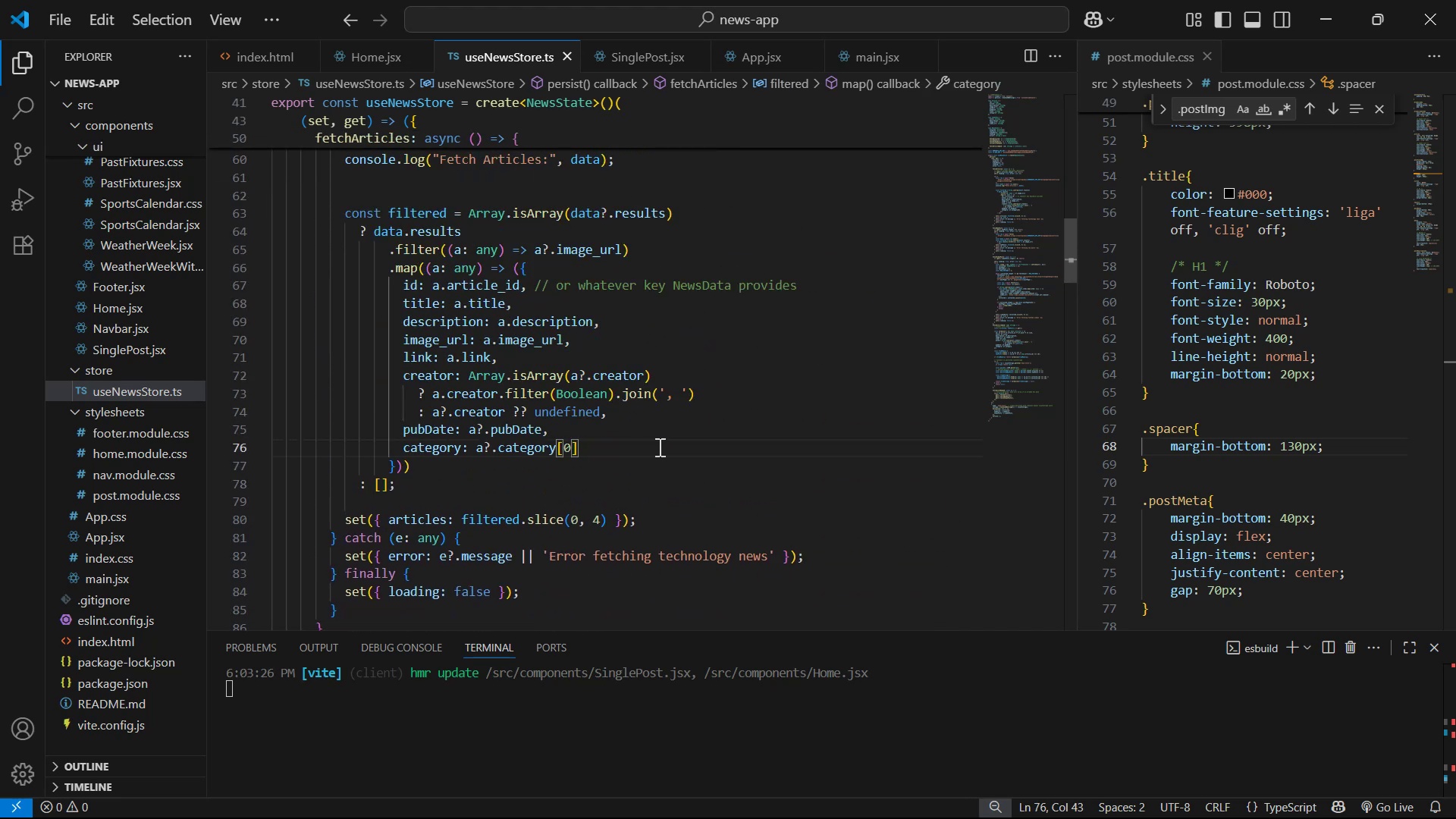 
key(Backspace)
 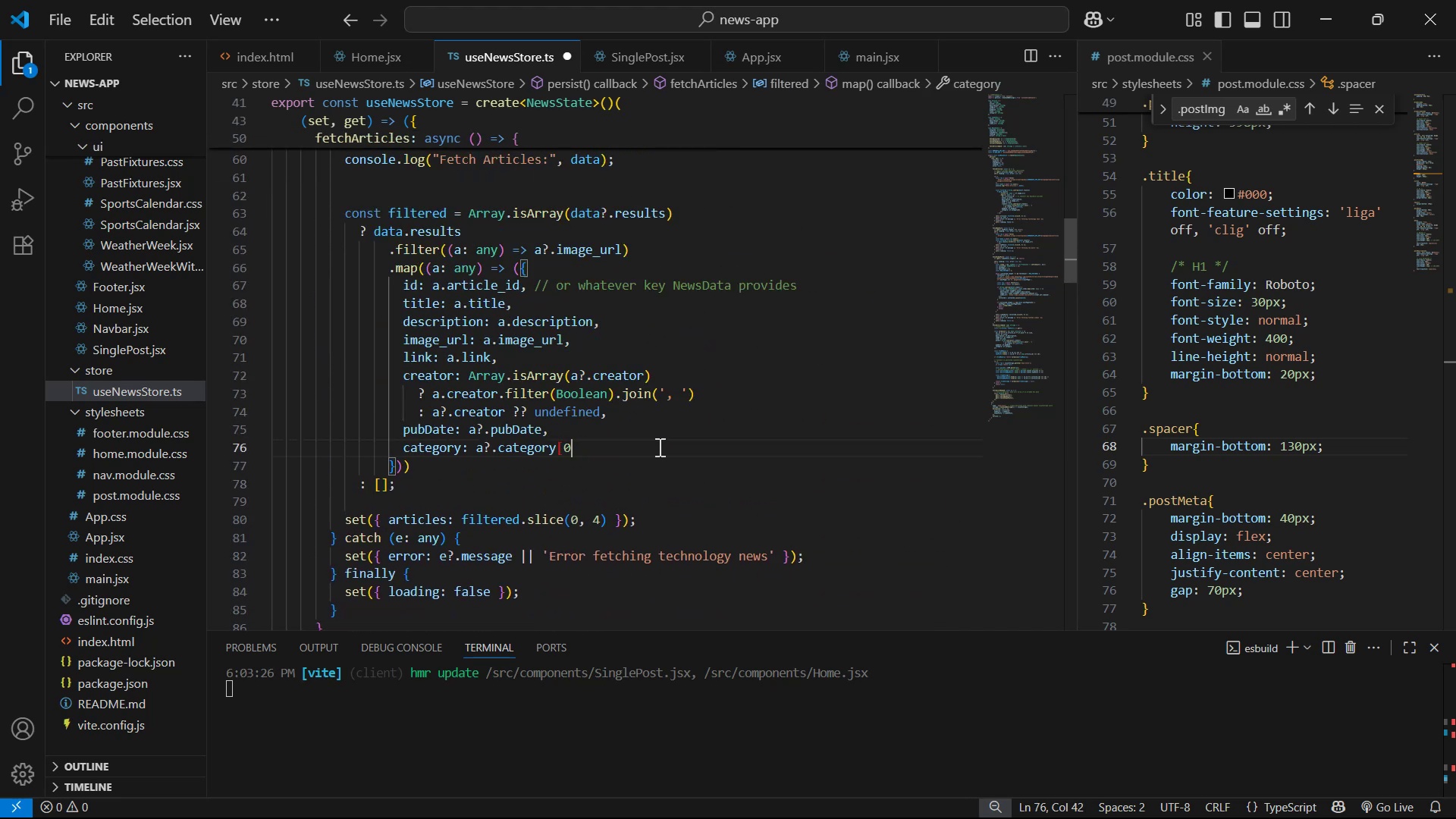 
key(Backspace)
 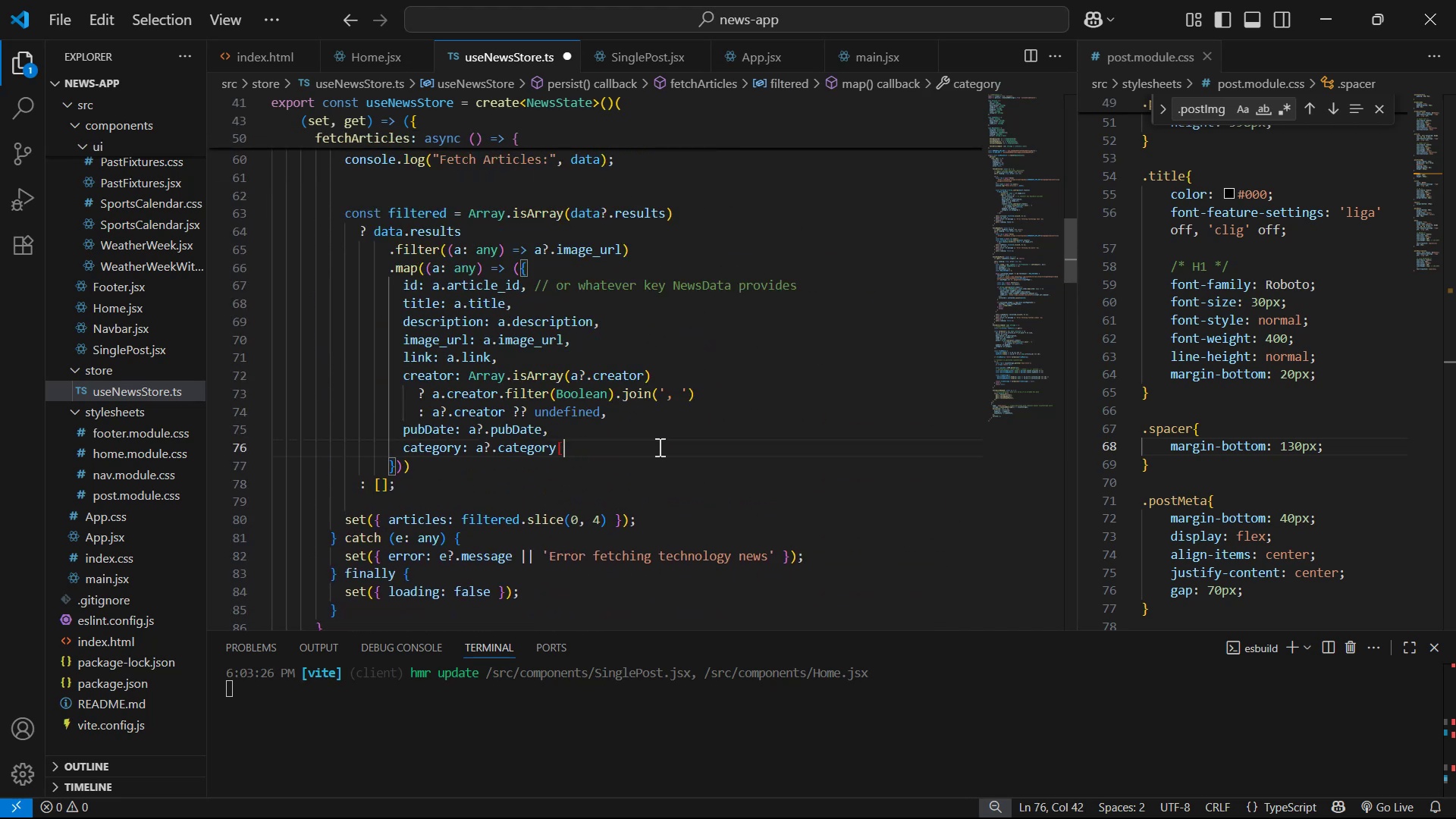 
key(Backspace)
 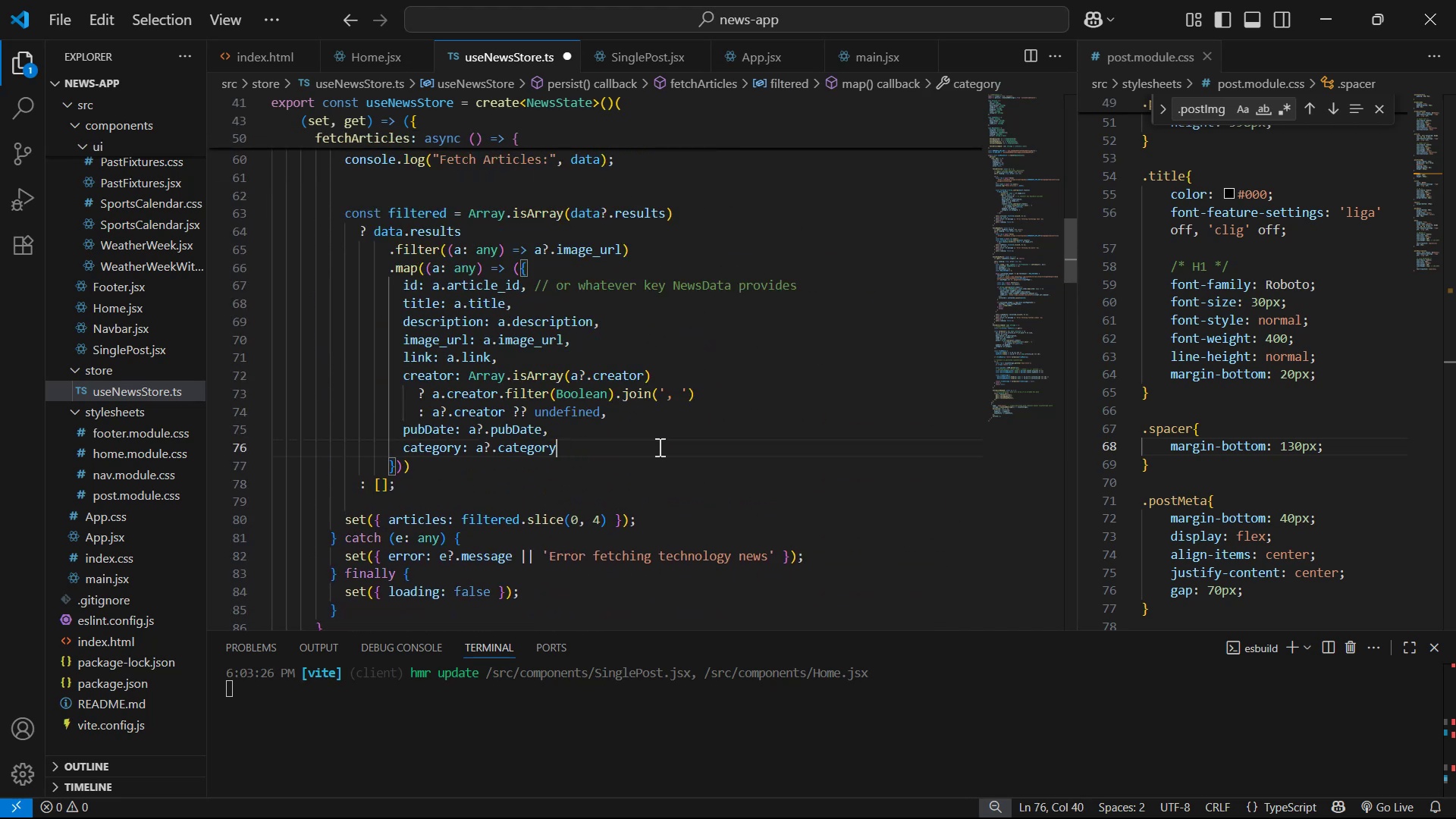 
key(Control+S)
 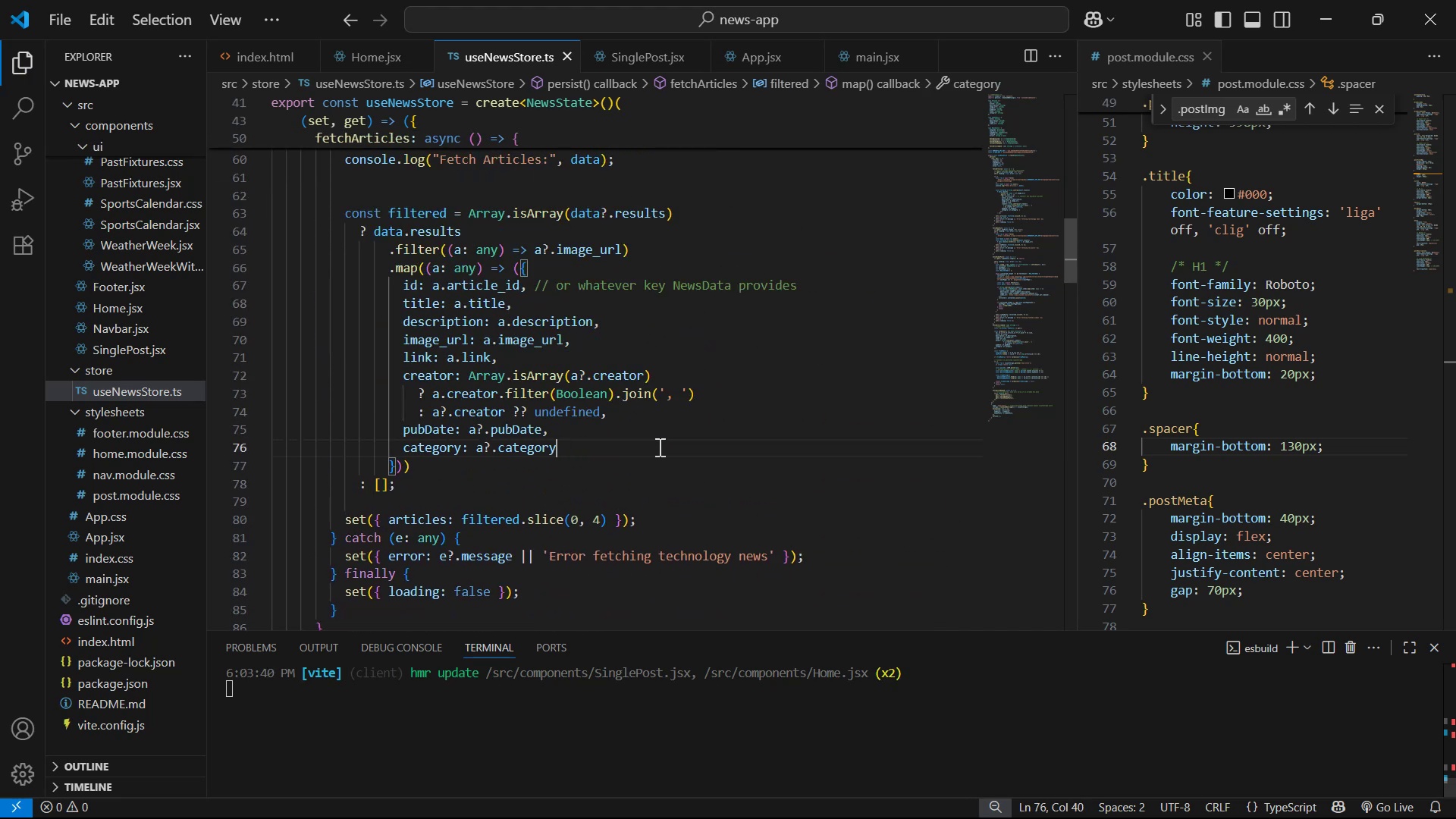 
scroll: coordinate [657, 449], scroll_direction: up, amount: 4.0
 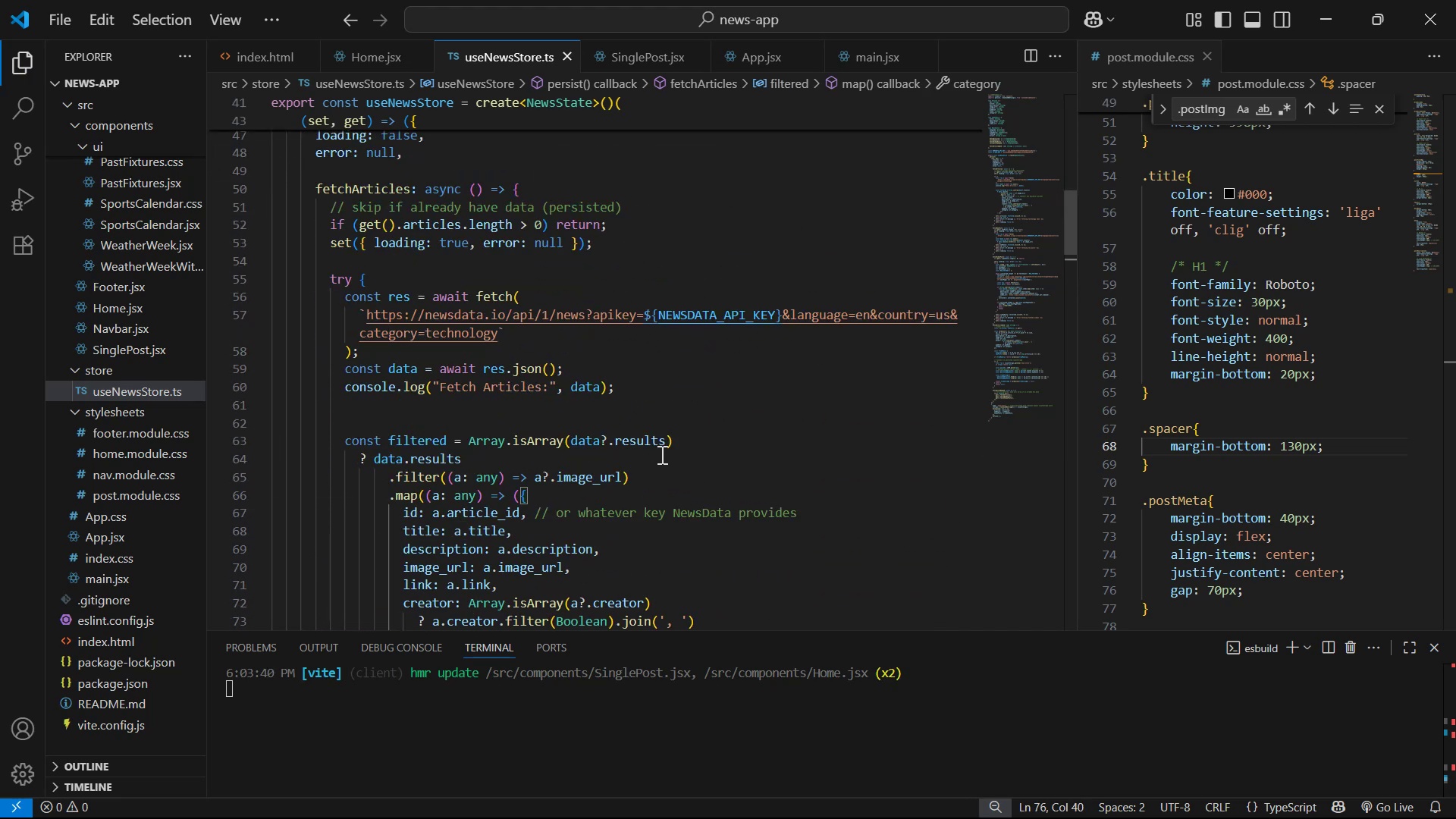 
key(Alt+AltLeft)
 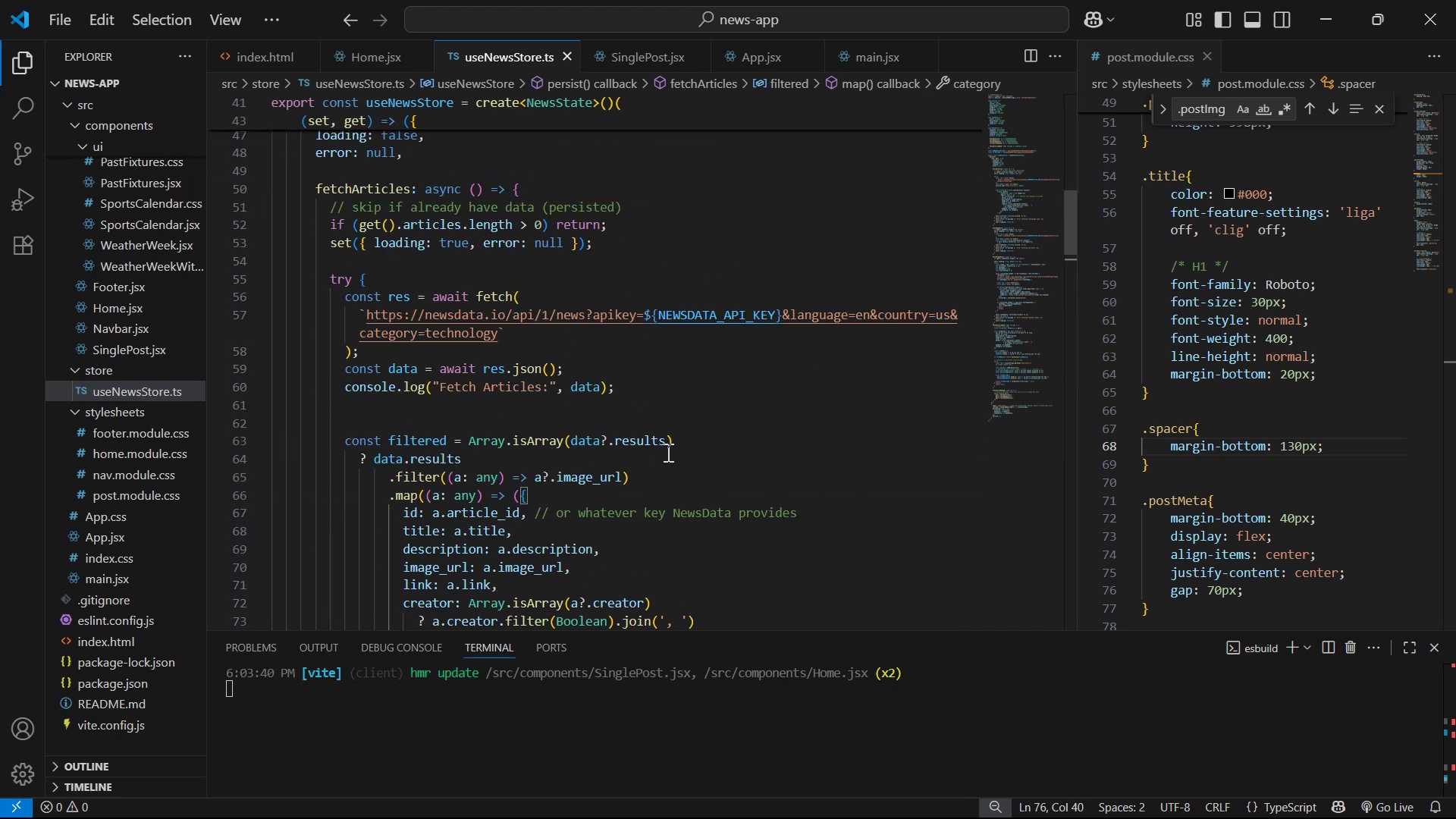 
key(Alt+Tab)
 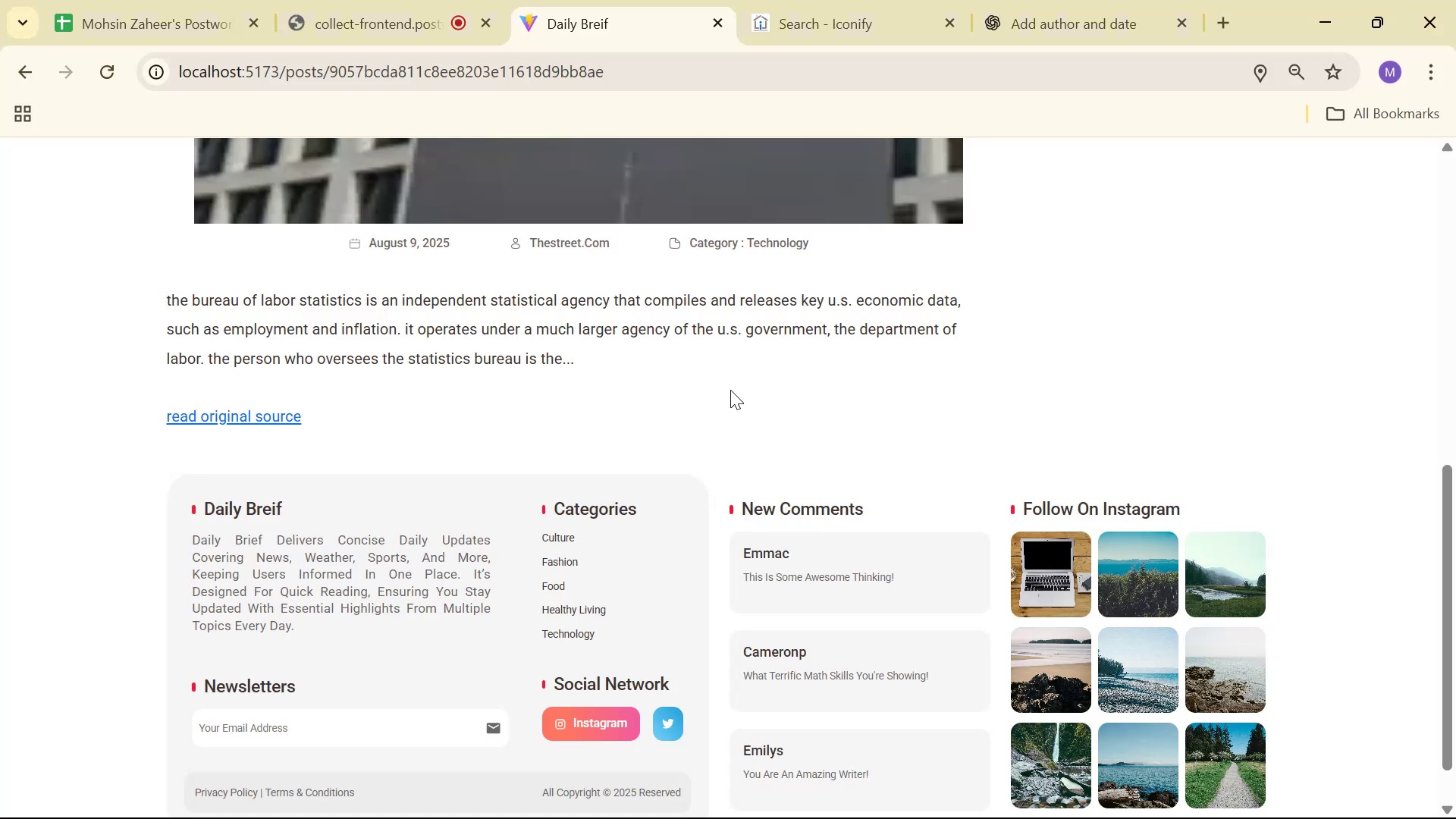 
scroll: coordinate [723, 384], scroll_direction: up, amount: 3.0
 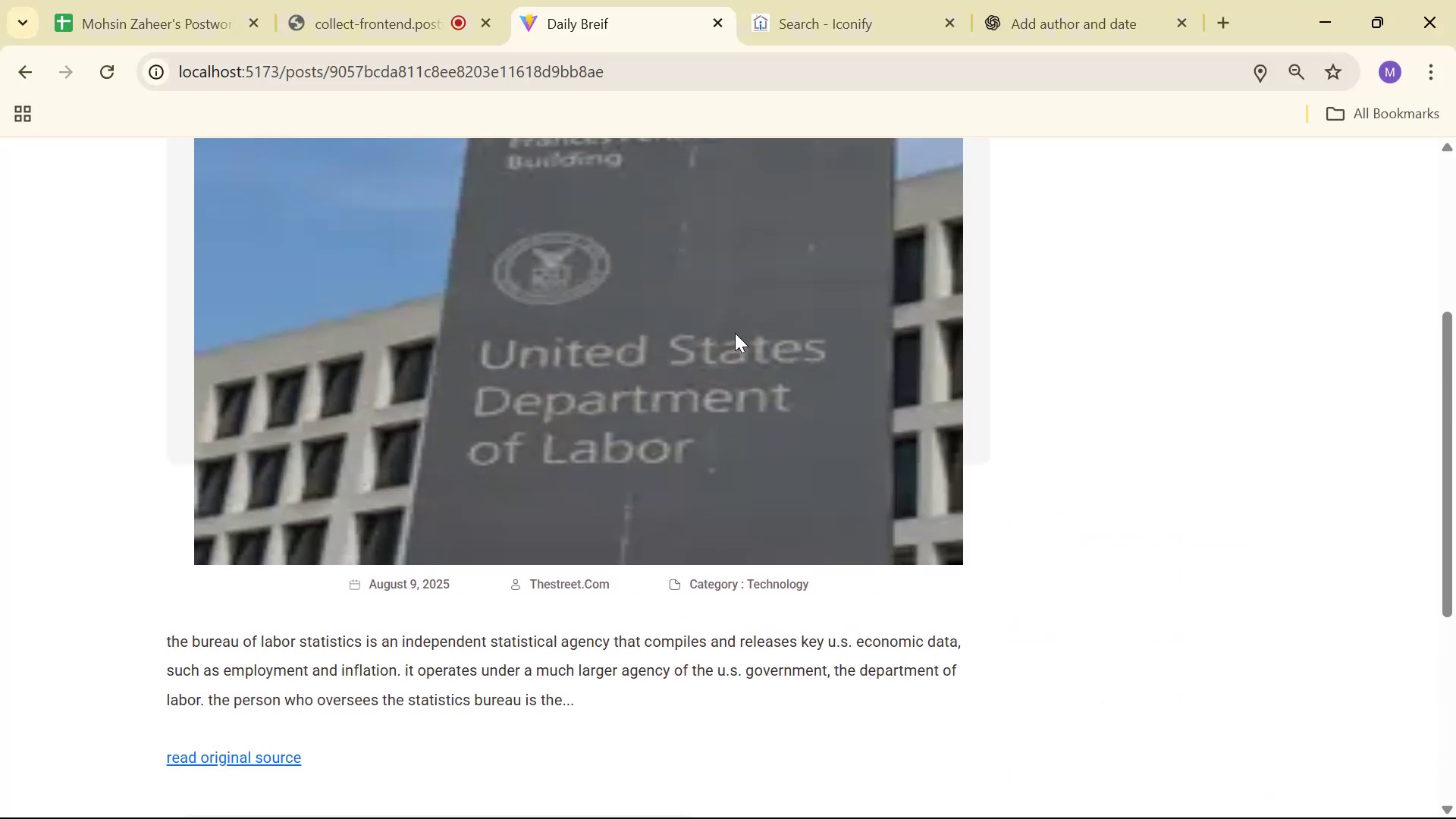 
scroll: coordinate [744, 306], scroll_direction: down, amount: 7.0
 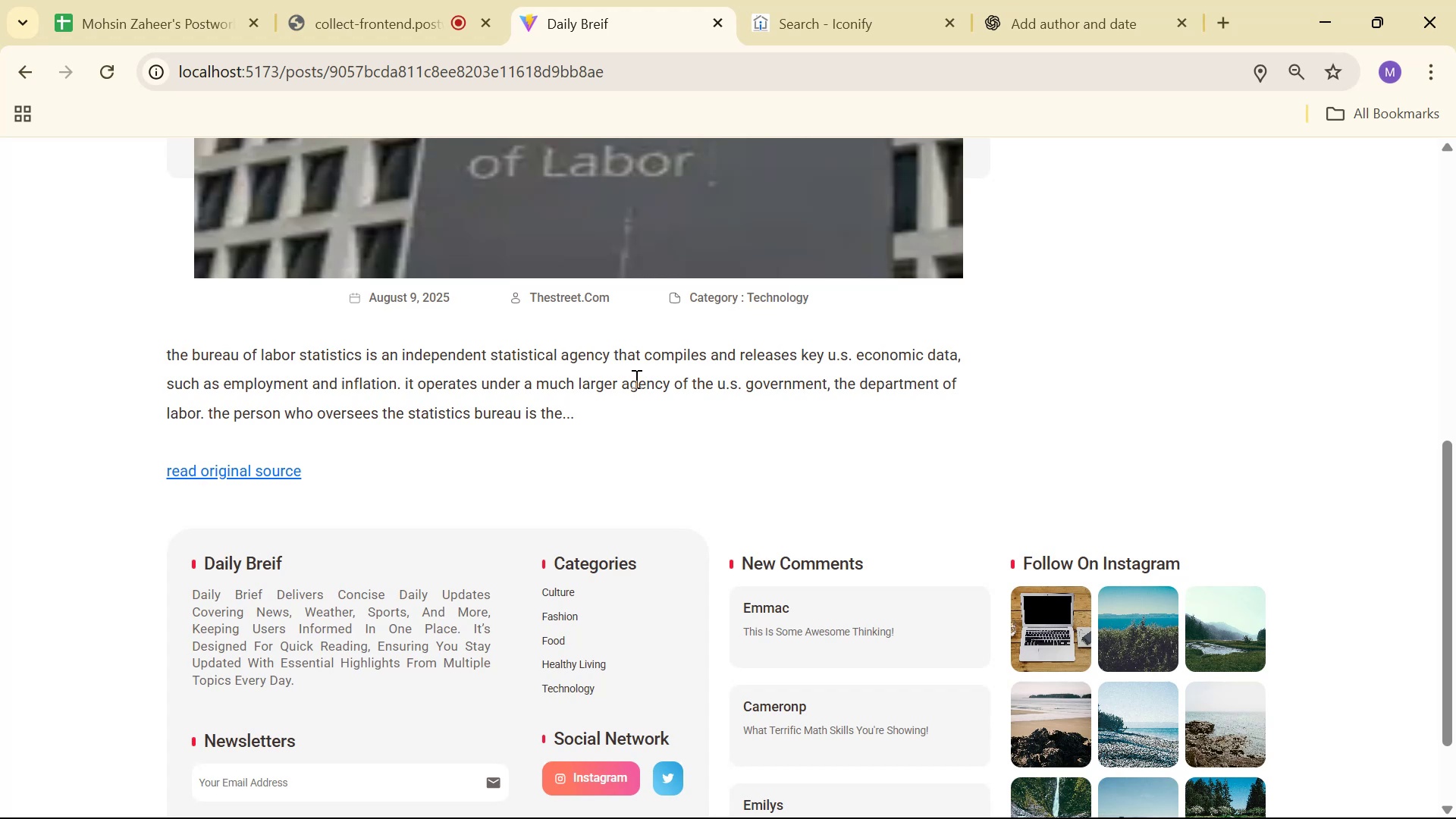 
scroll: coordinate [799, 399], scroll_direction: up, amount: 8.0
 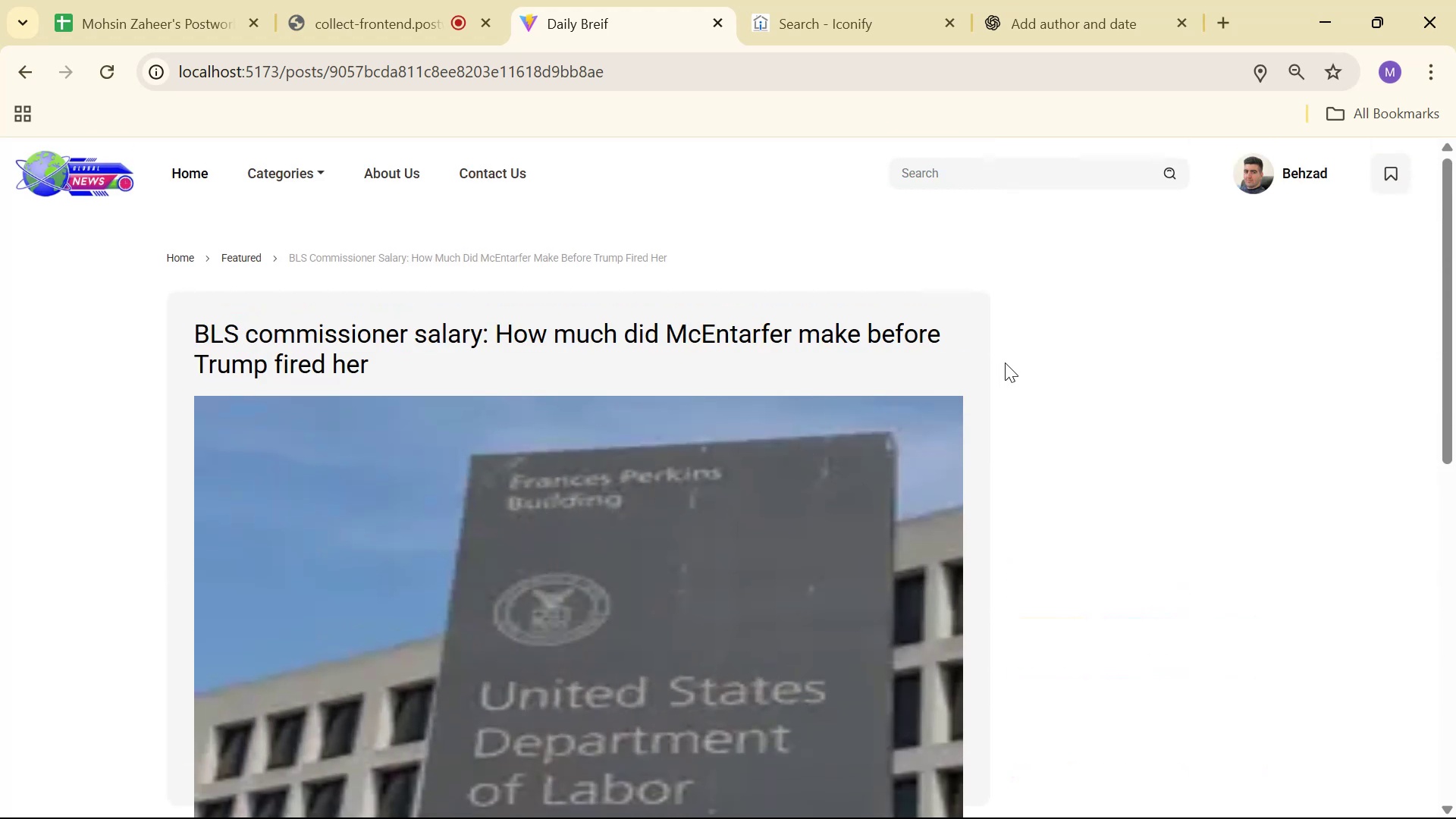 
scroll: coordinate [1005, 369], scroll_direction: down, amount: 6.0
 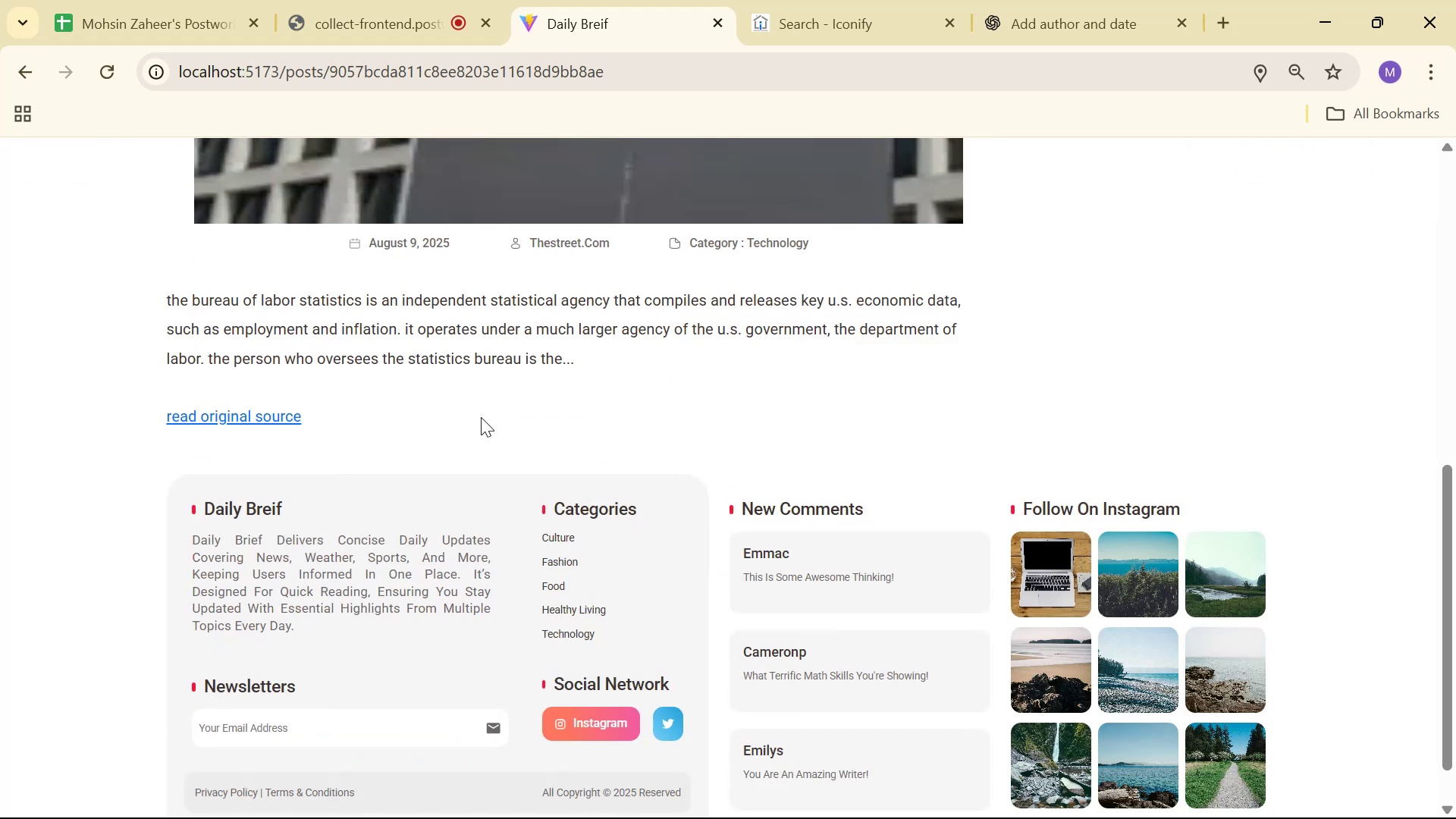 
right_click([494, 355])
 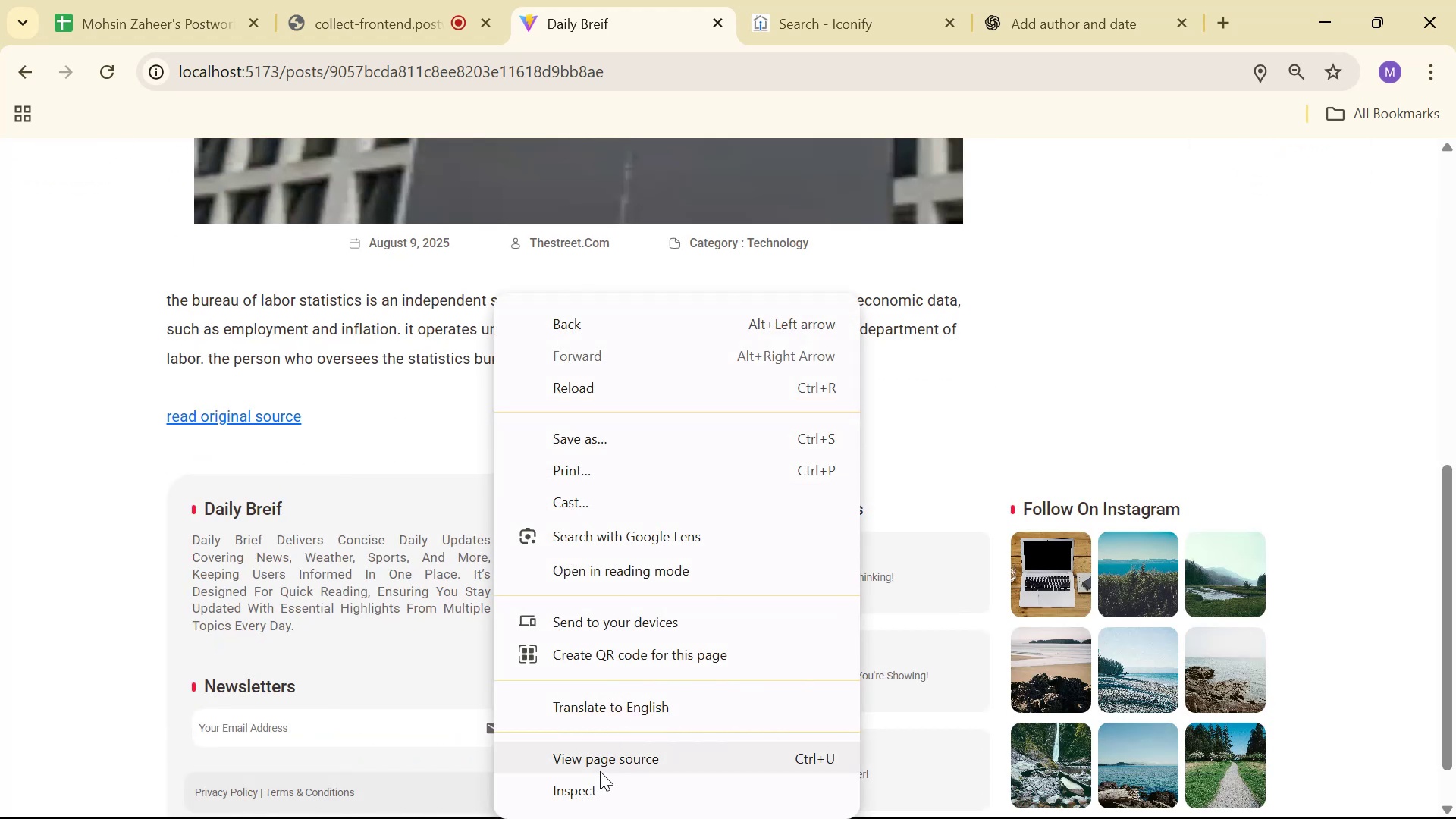 
left_click([600, 783])
 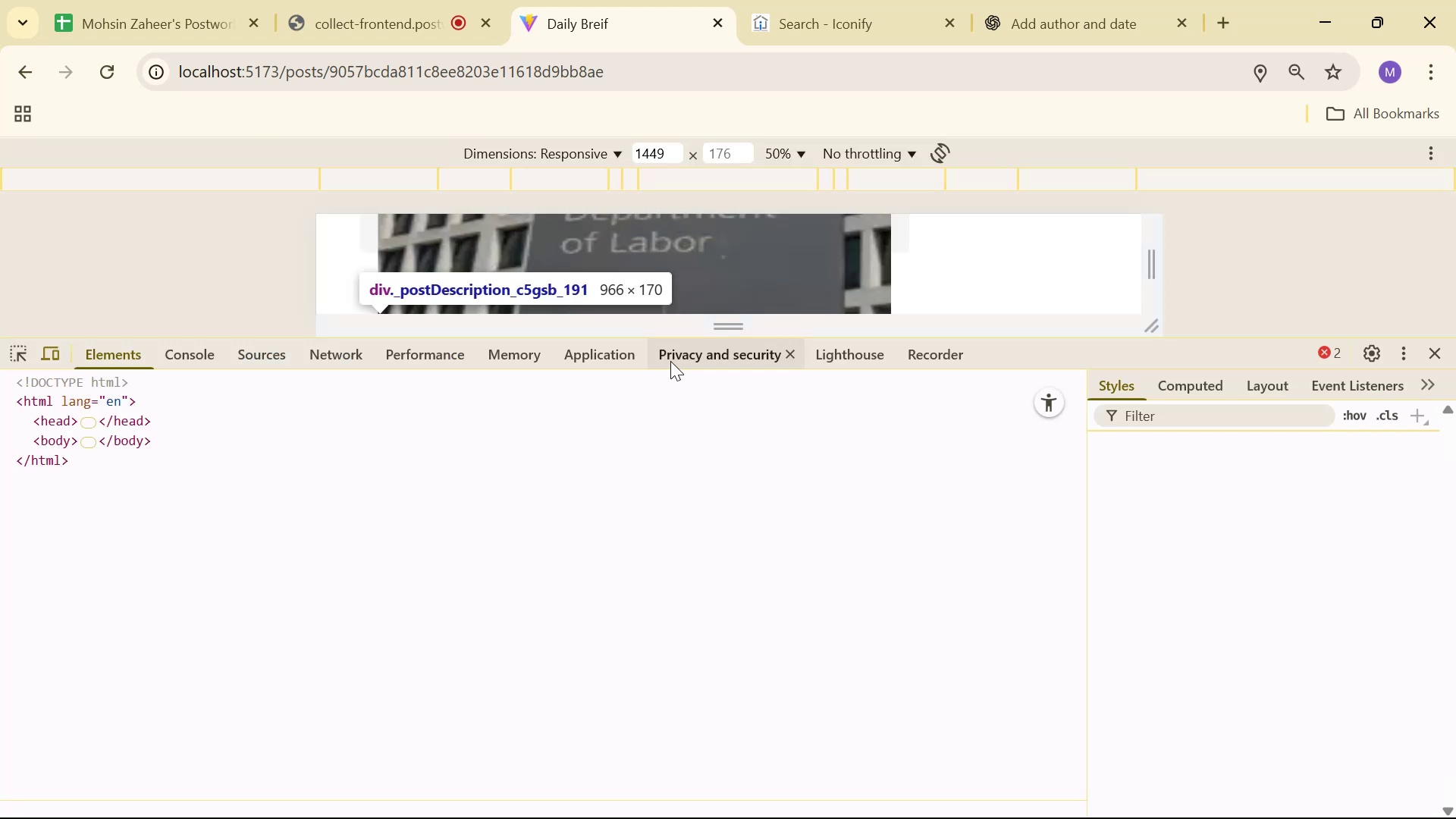 
scroll: coordinate [717, 298], scroll_direction: down, amount: 4.0
 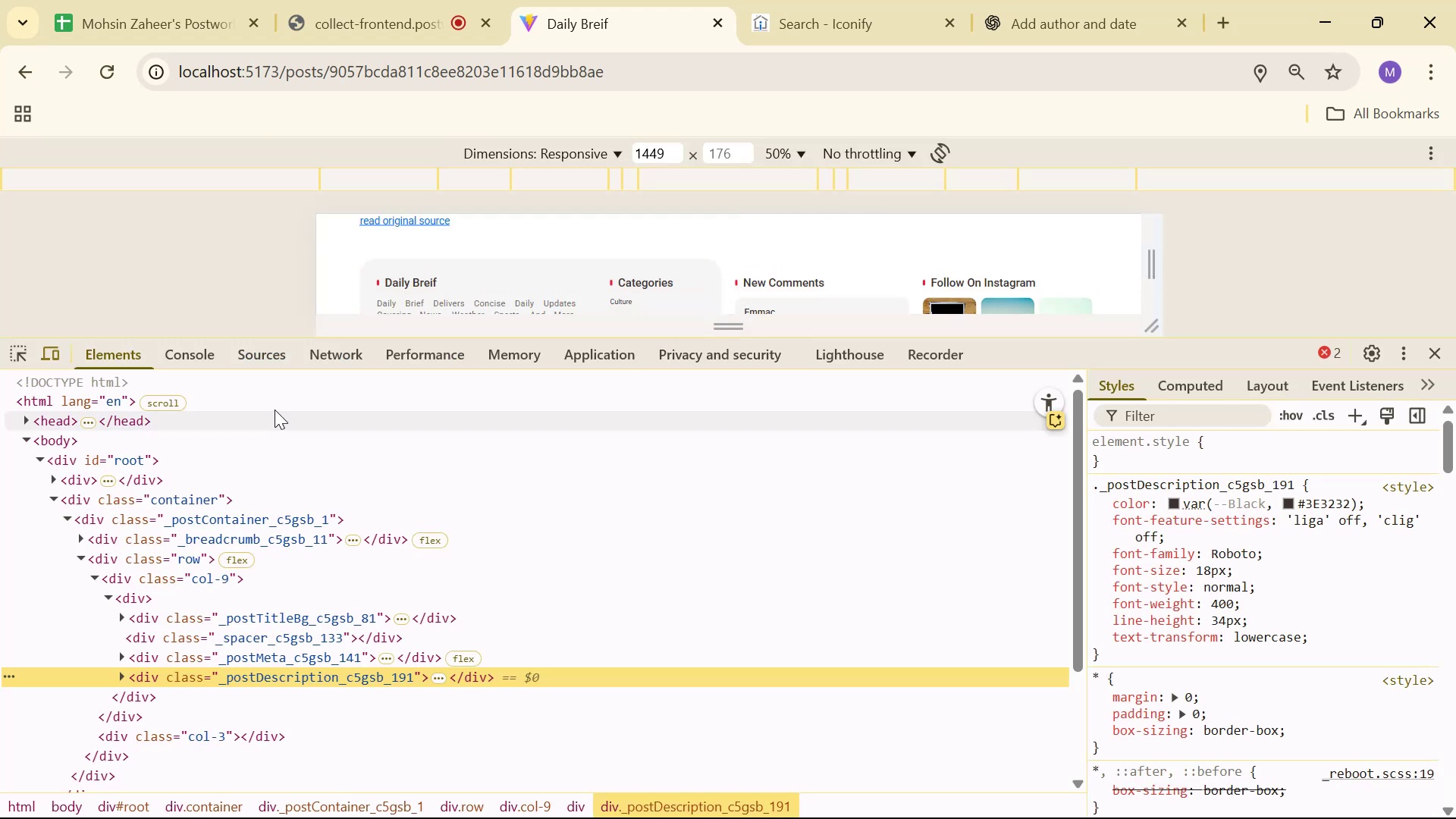 
left_click([158, 350])
 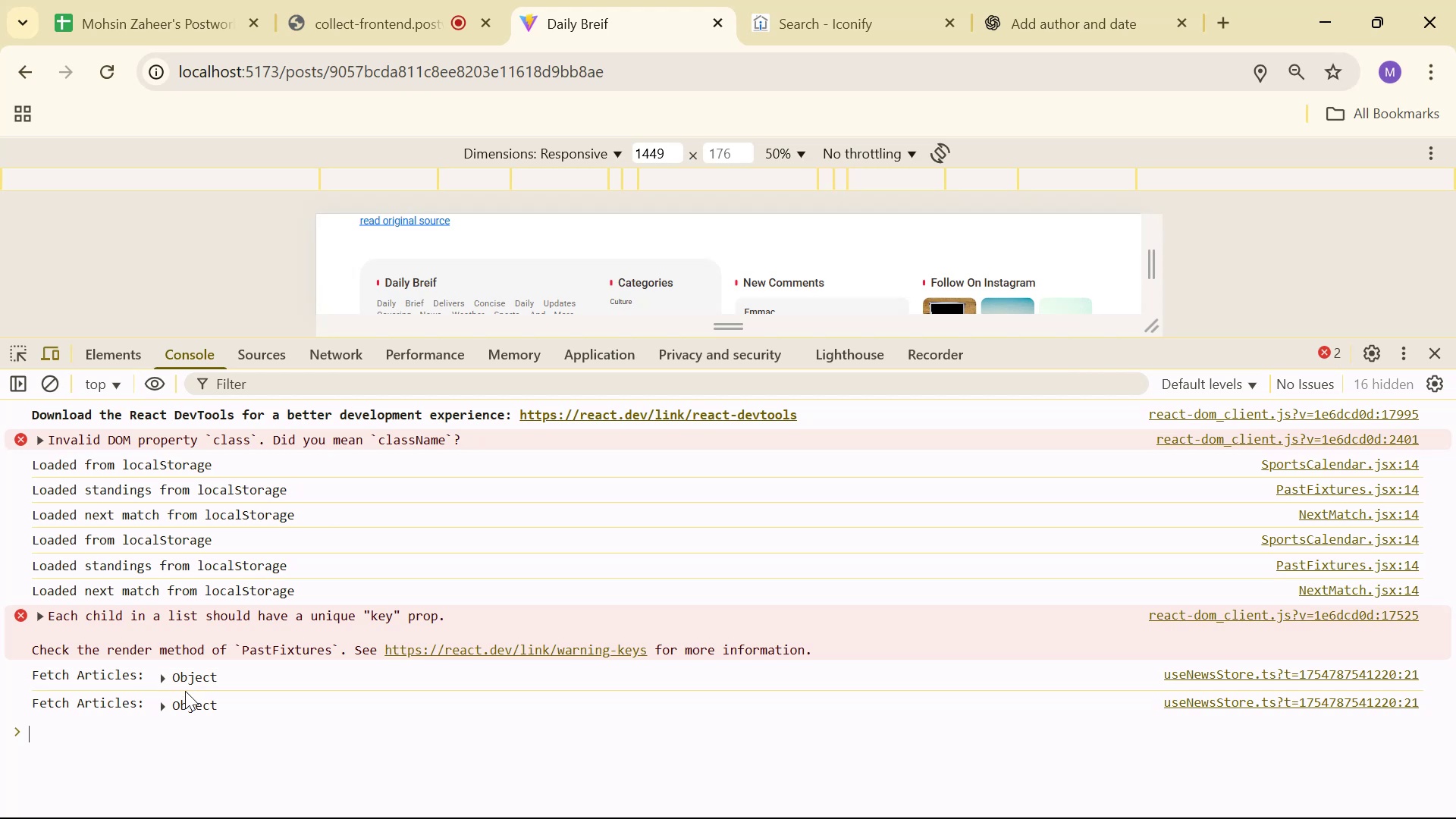 
double_click([182, 675])
 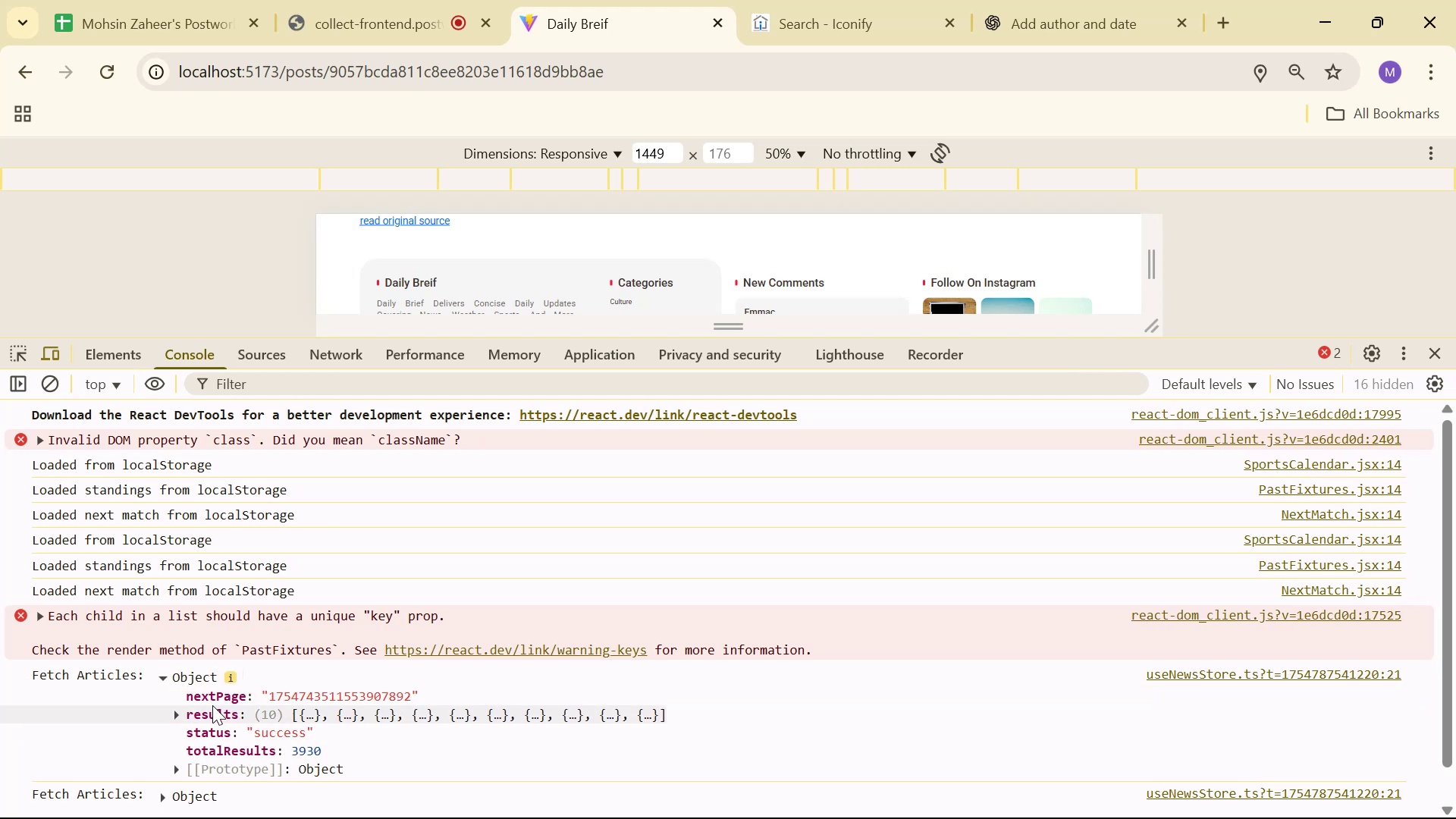 
left_click([212, 710])
 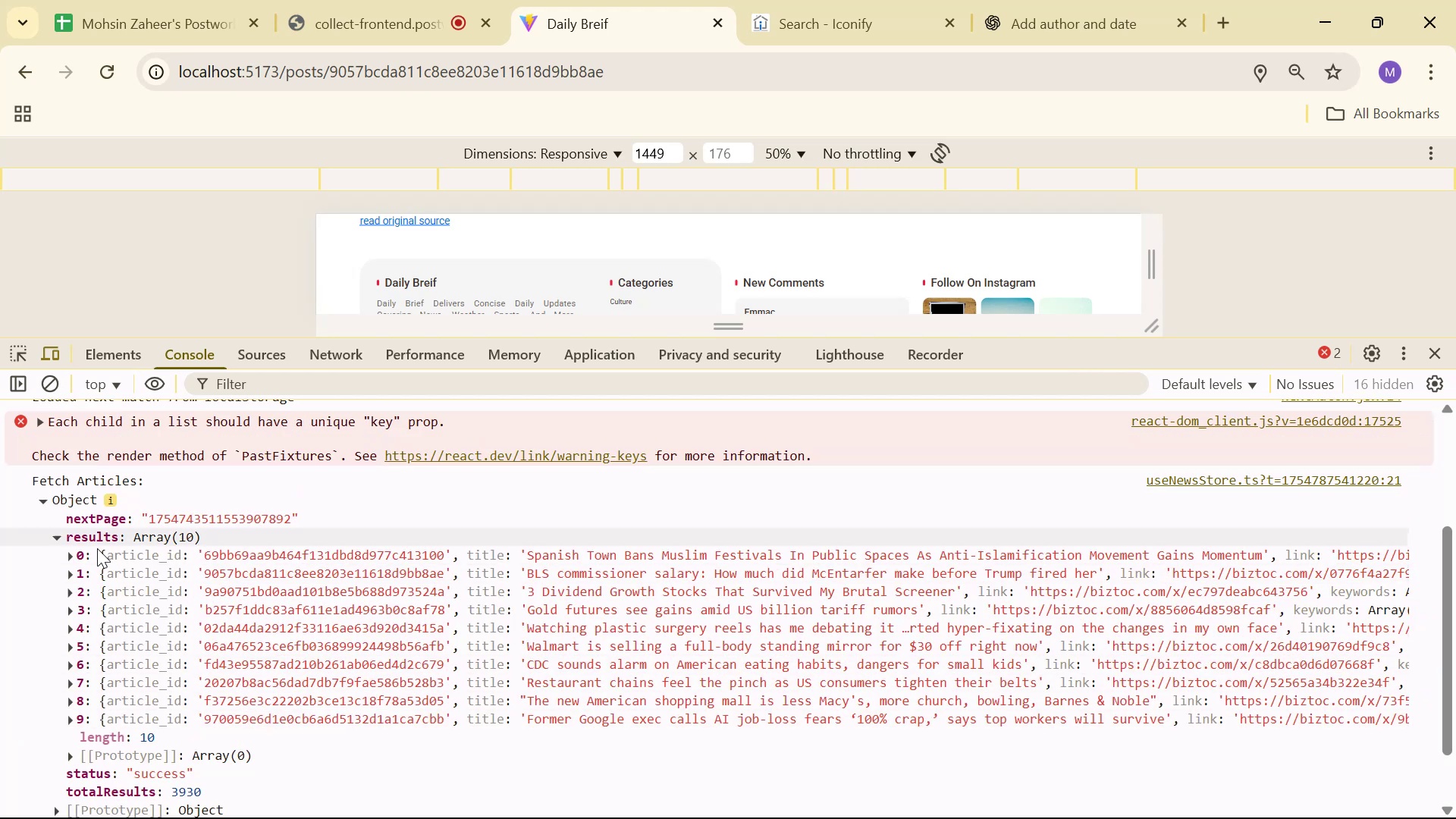 
left_click([86, 549])
 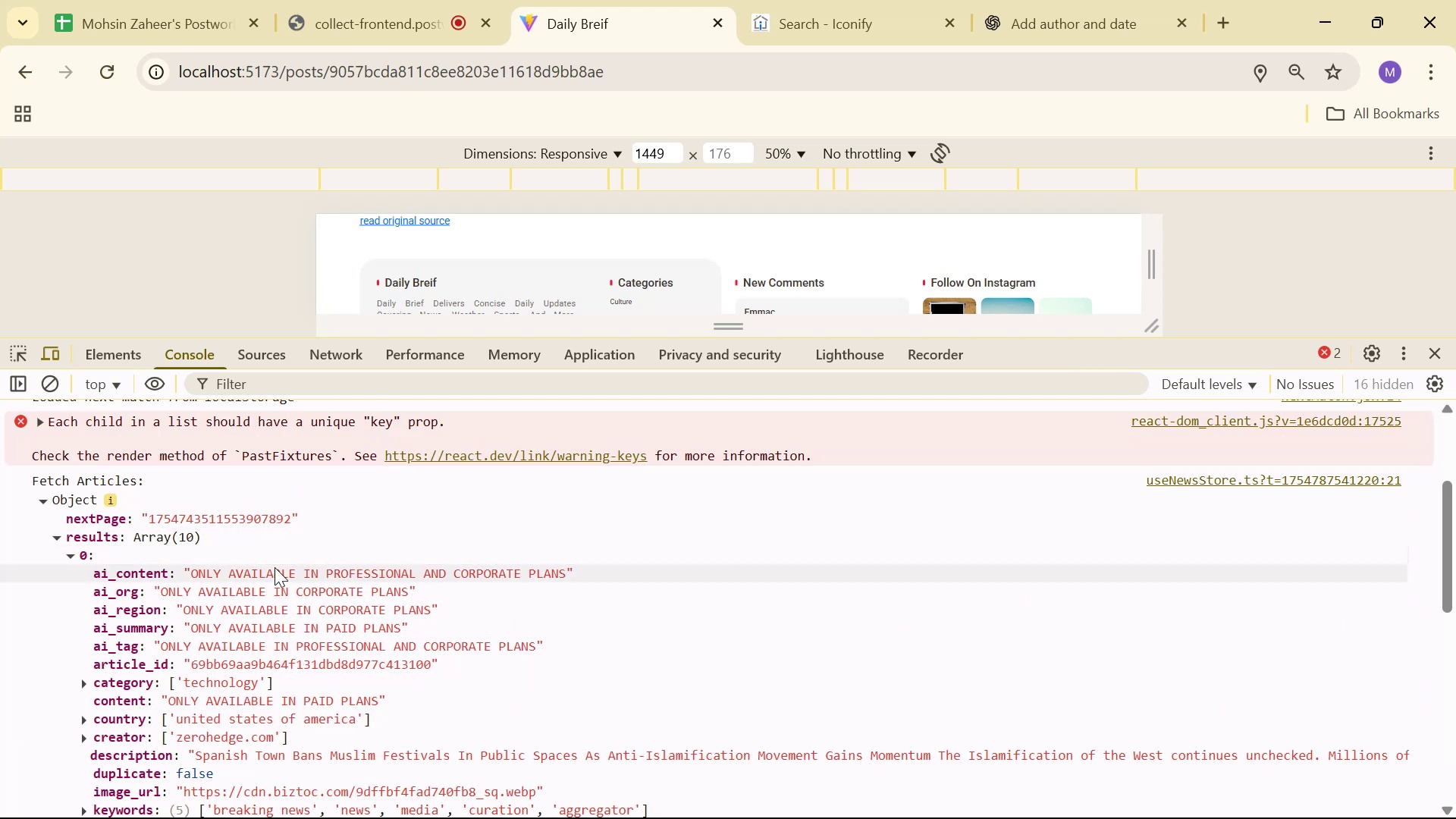 
scroll: coordinate [278, 563], scroll_direction: down, amount: 1.0
 